 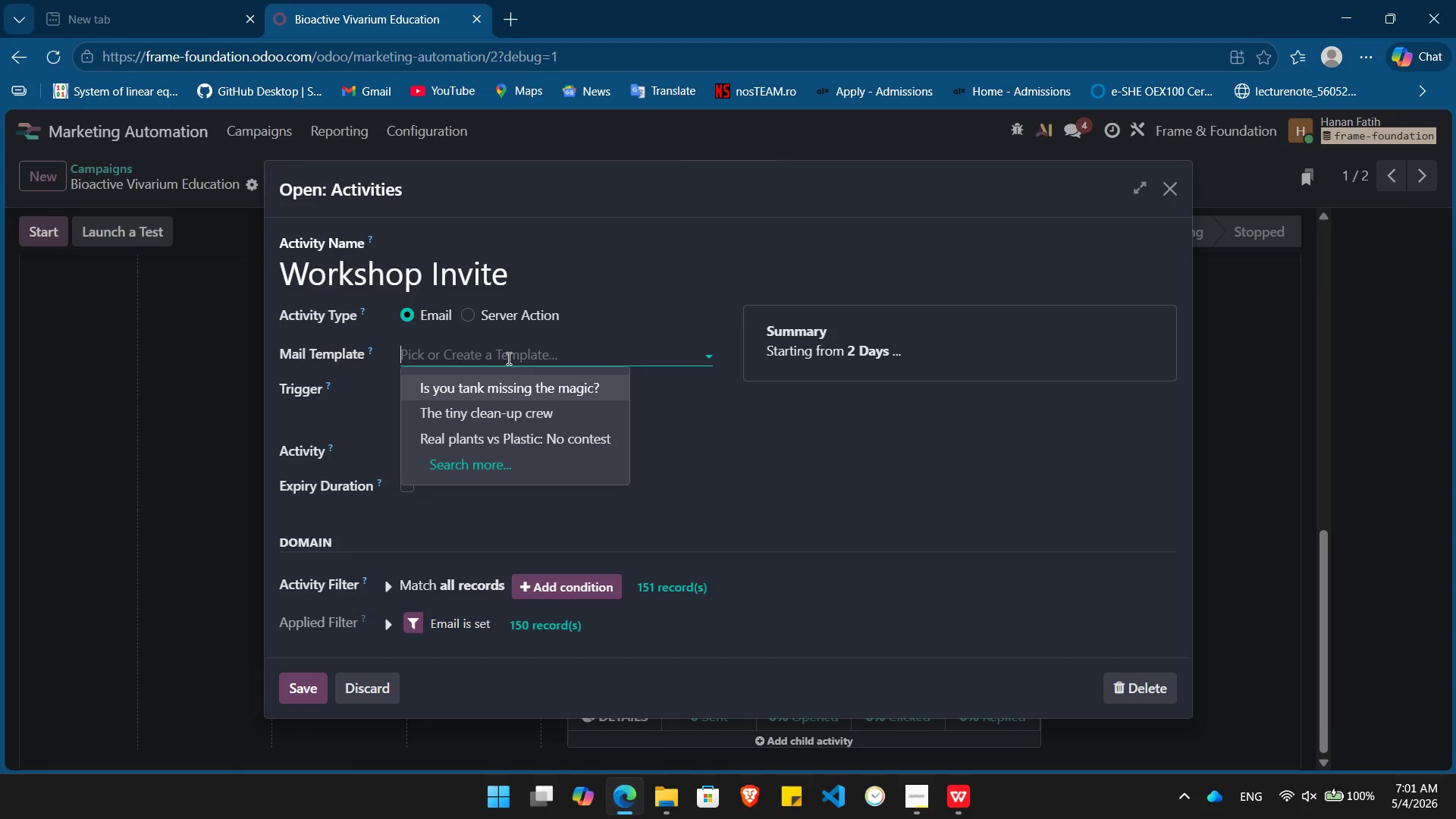 
left_click([327, 709])
 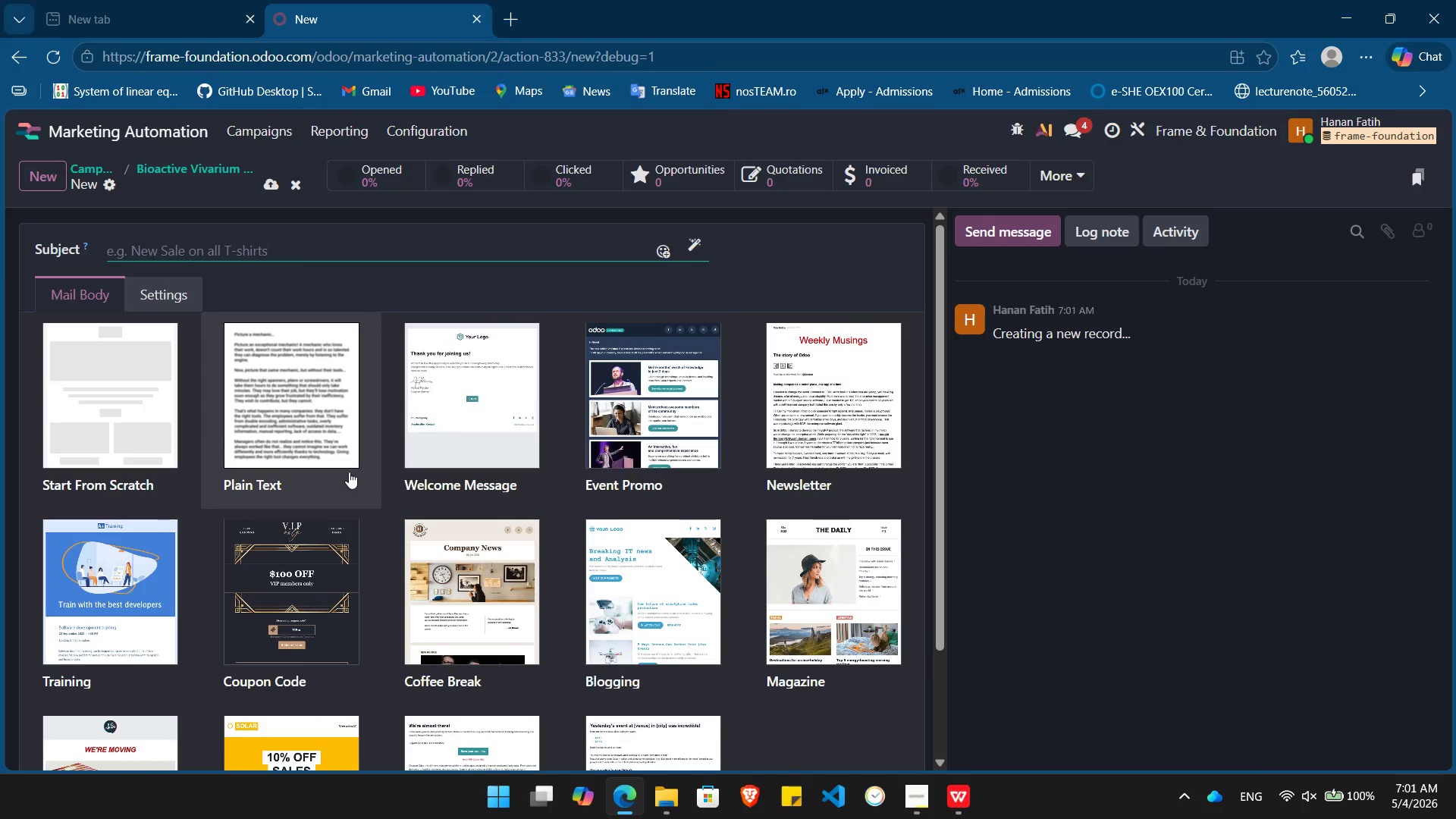 
left_click([140, 391])
 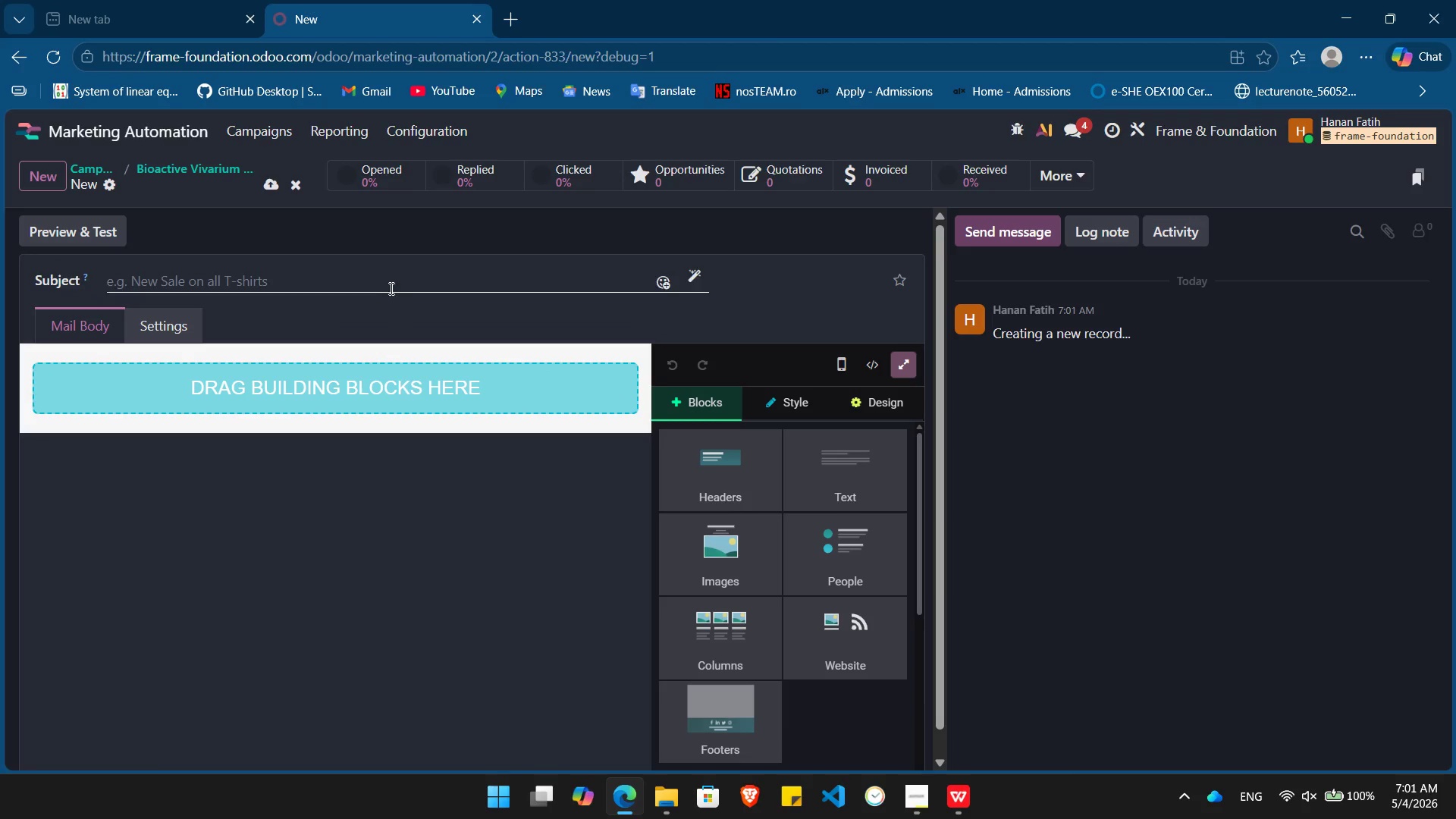 
left_click([387, 288])
 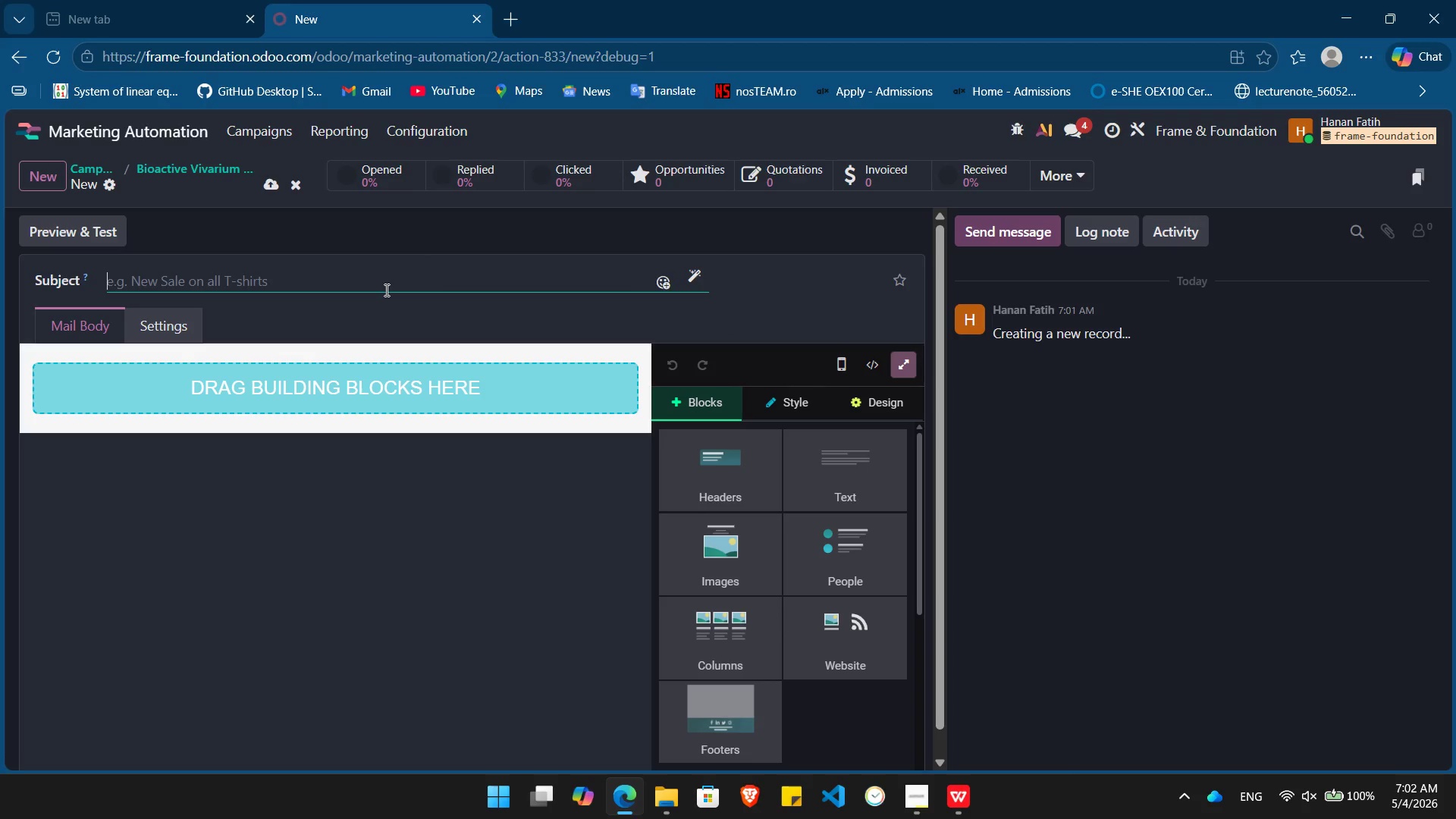 
wait(7.3)
 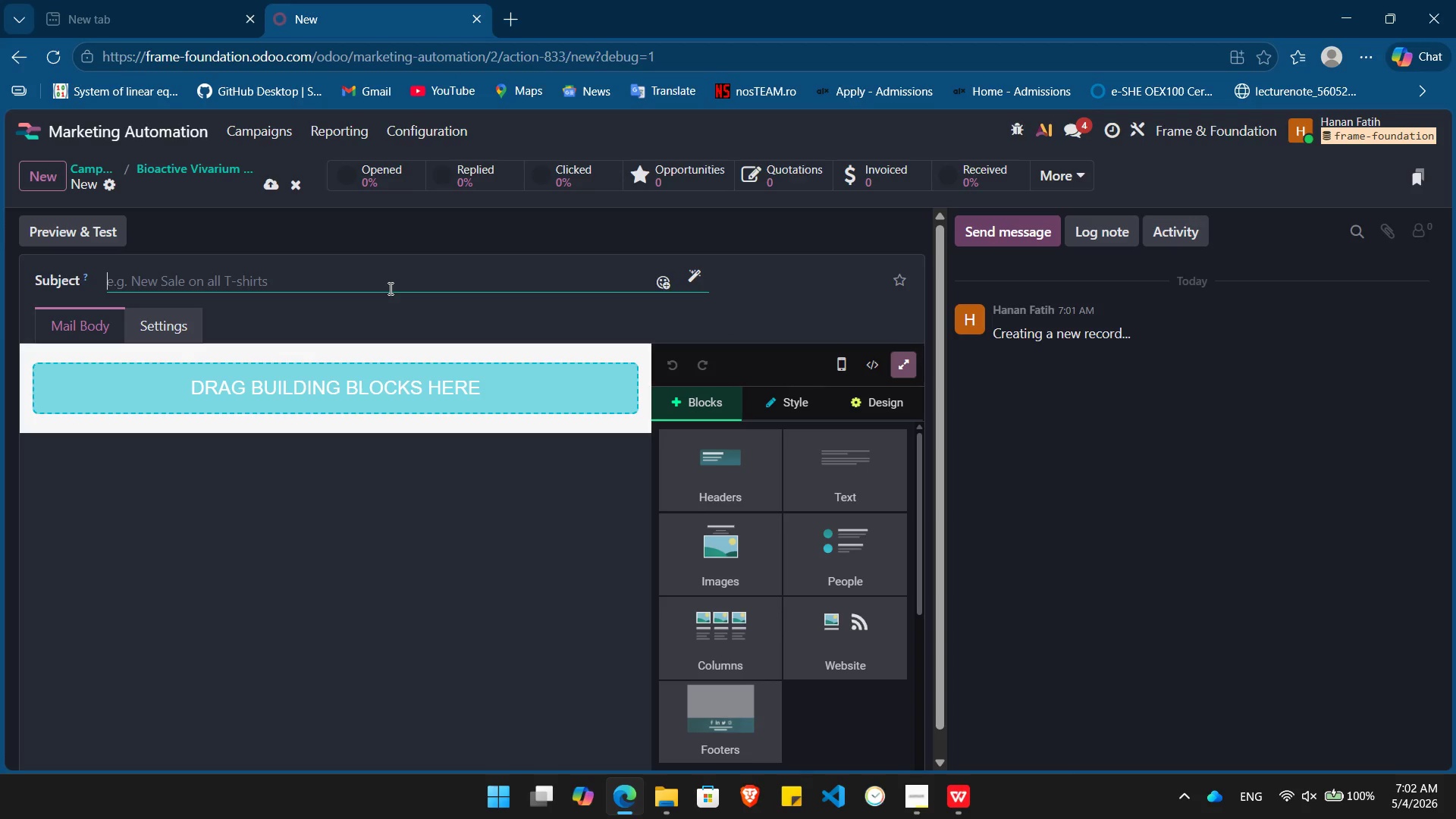 
type(Stop Scrubbing Start Observing: )
 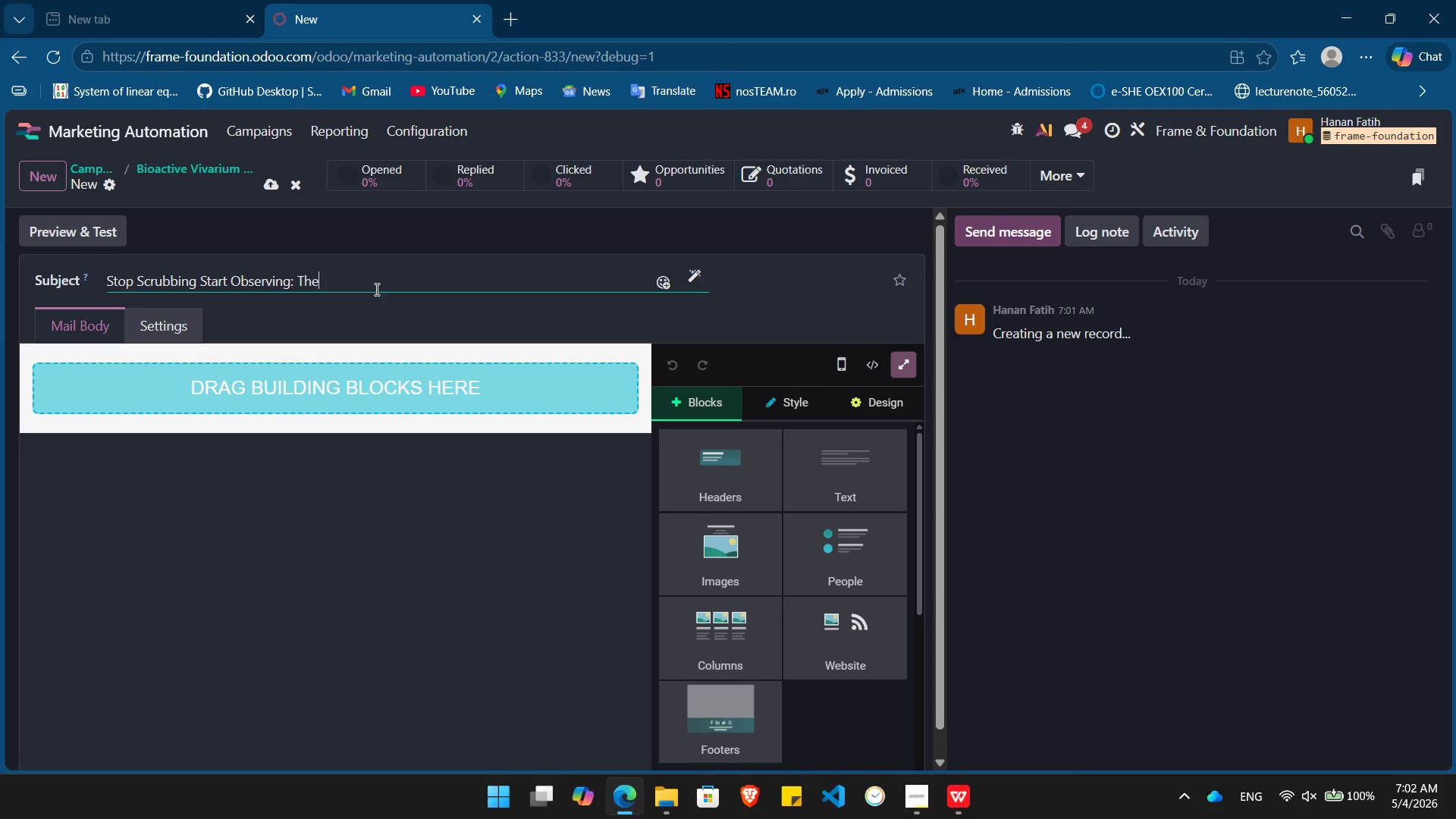 
 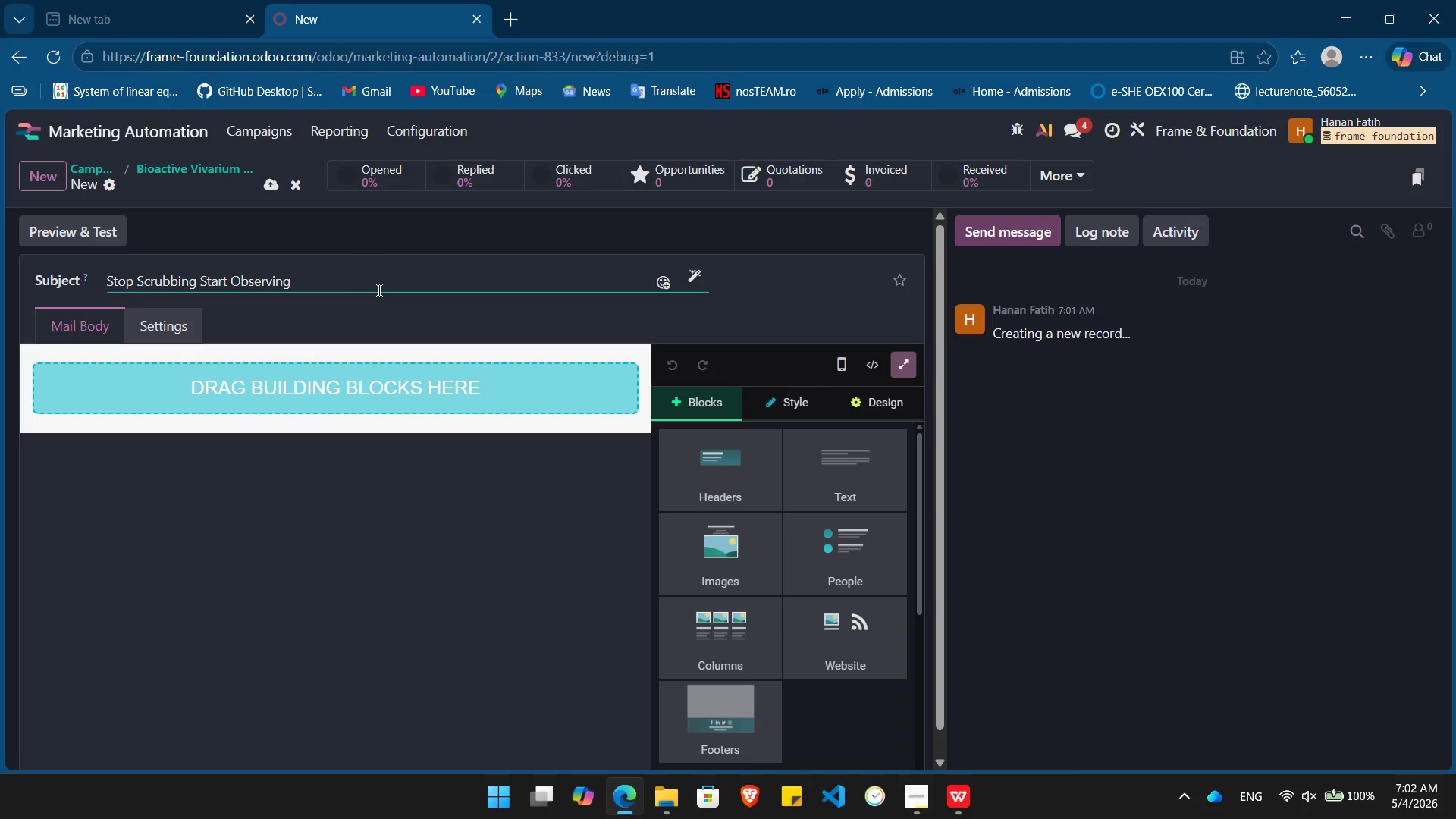 
type(The hand )
key(Backspace)
type(s-off Tank)
 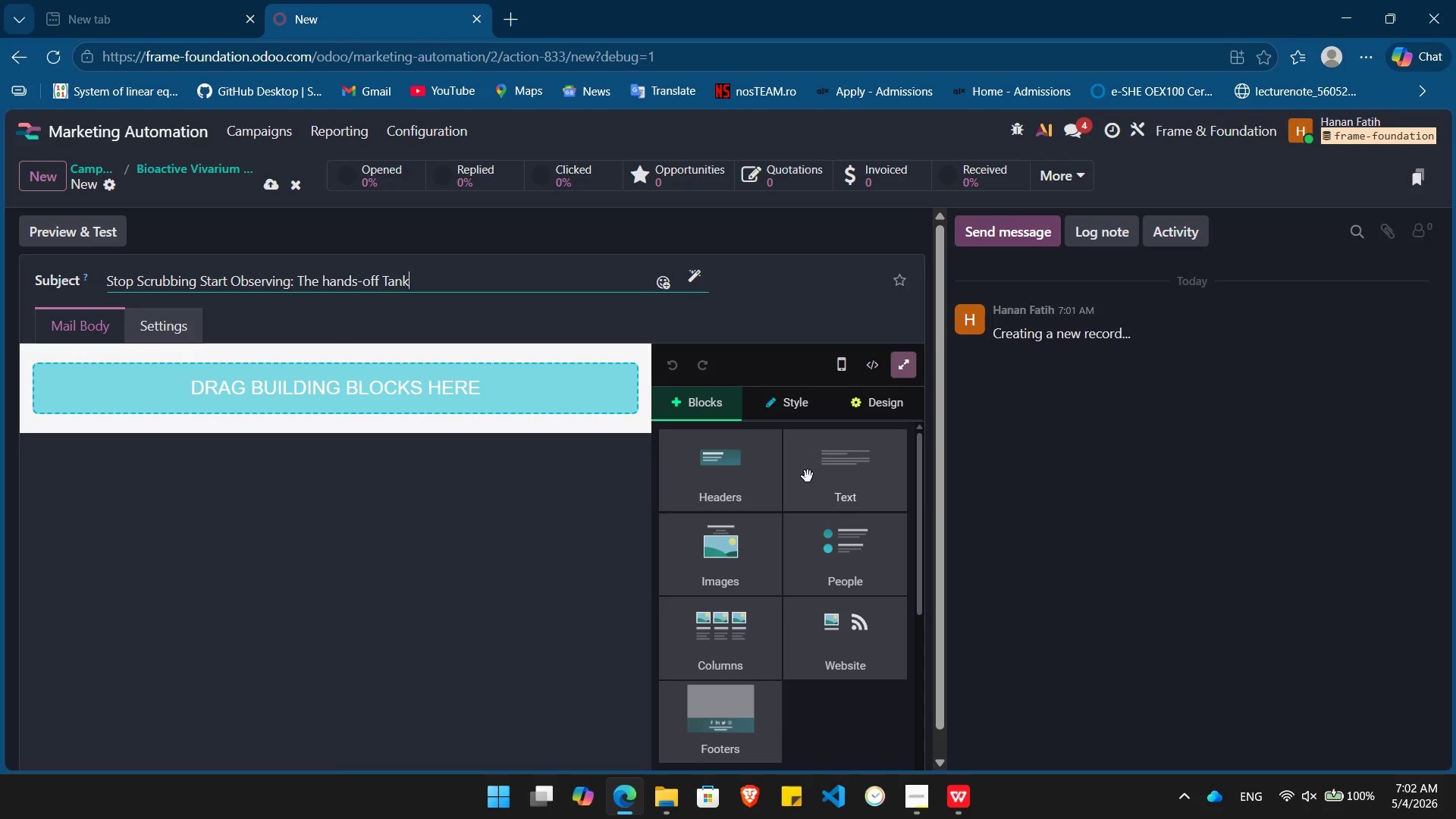 
left_click_drag(start_coordinate=[745, 571], to_coordinate=[444, 389])
 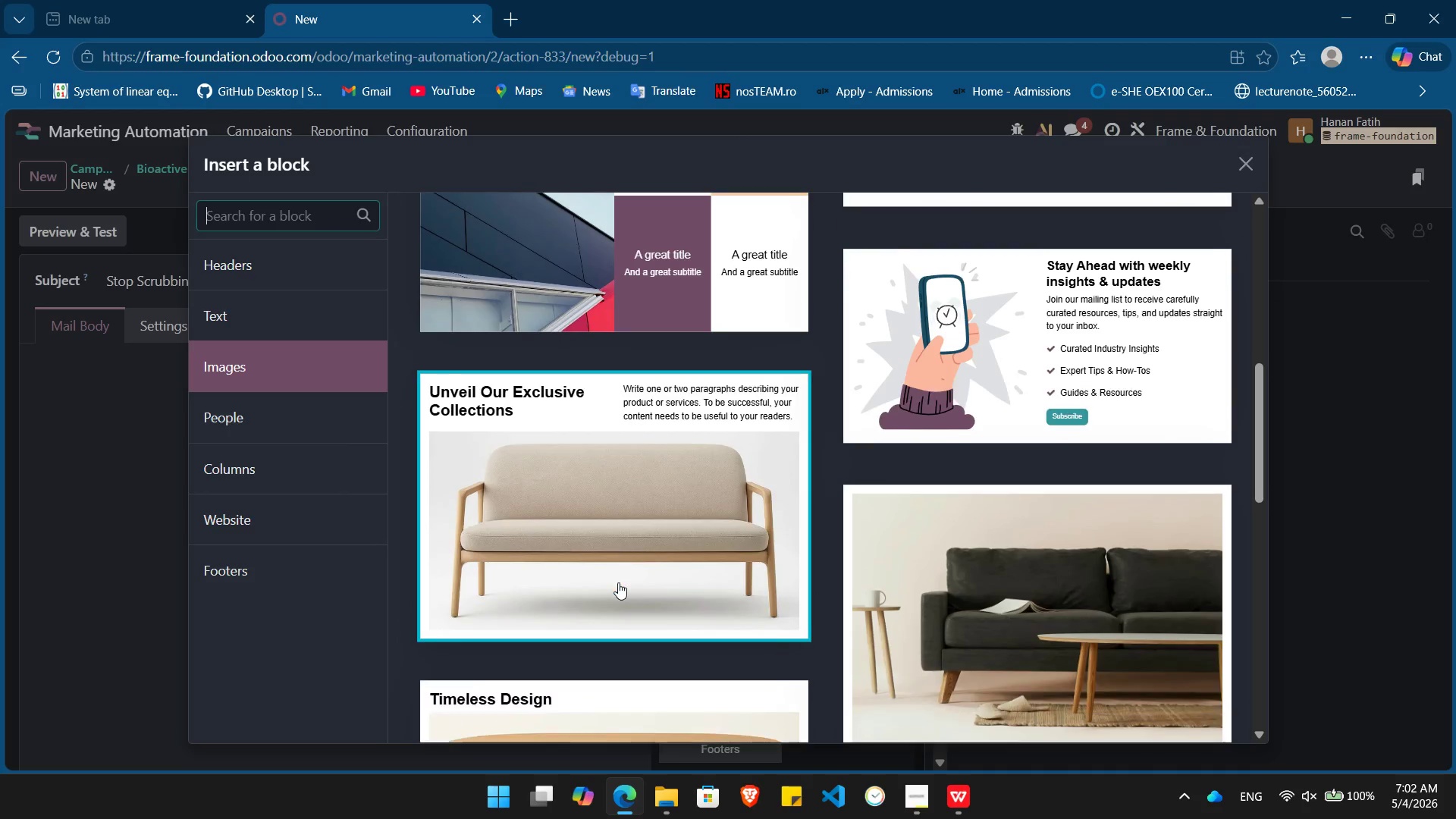 
left_click([618, 563])
 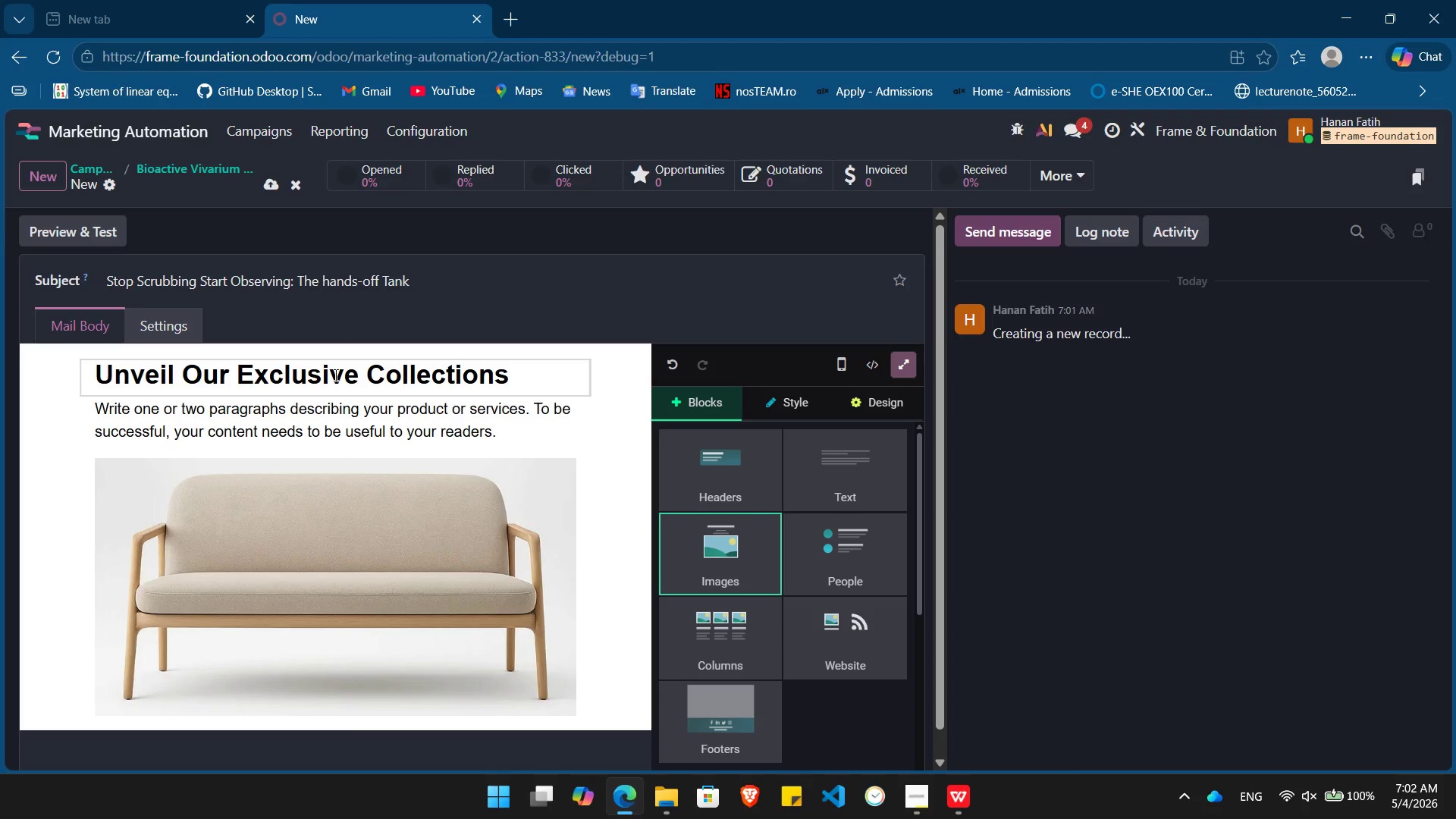 
double_click([334, 375])
 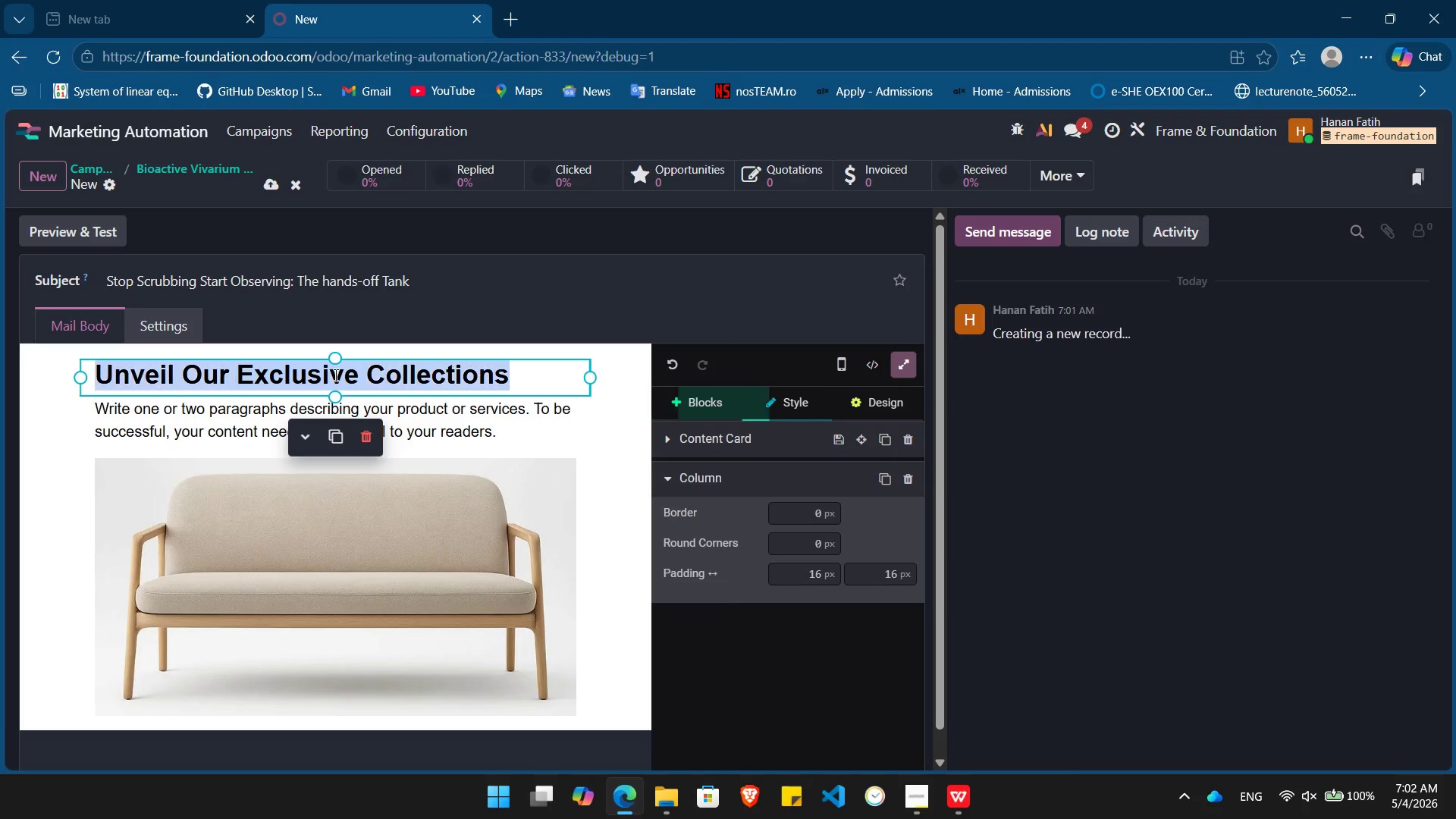 
triple_click([334, 375])
 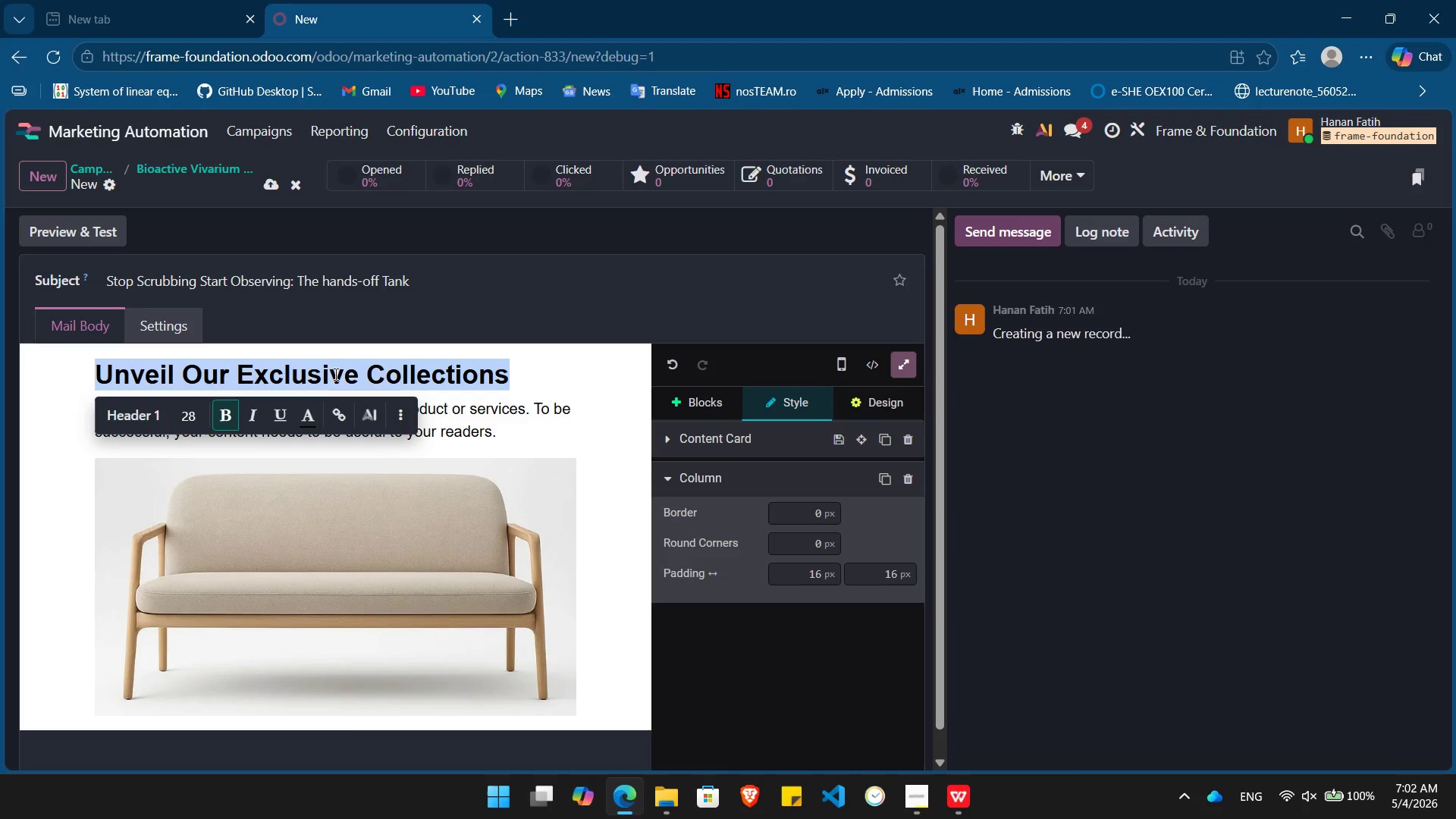 
key(Control+V)
 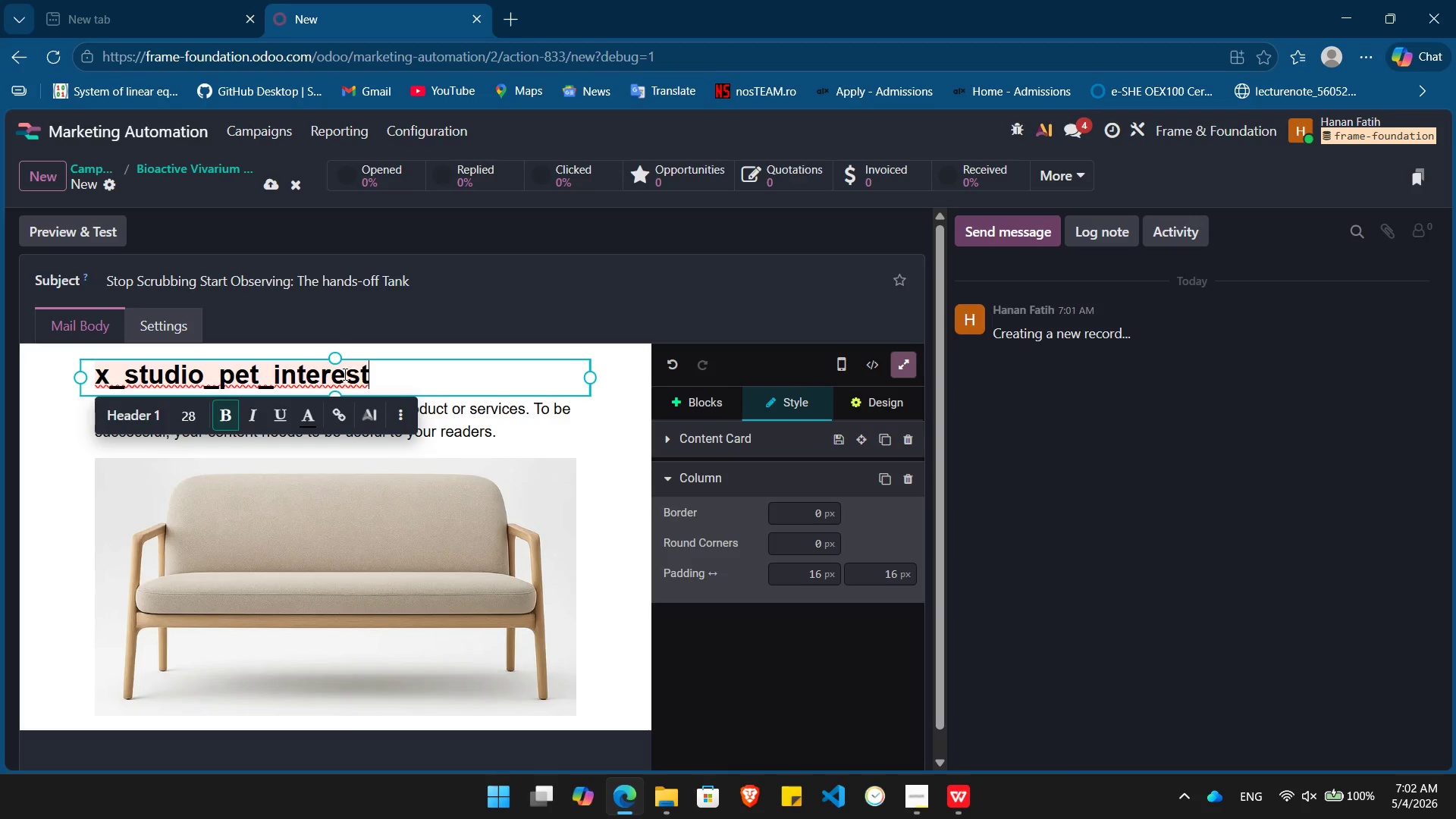 
key(Control+ControlLeft)
 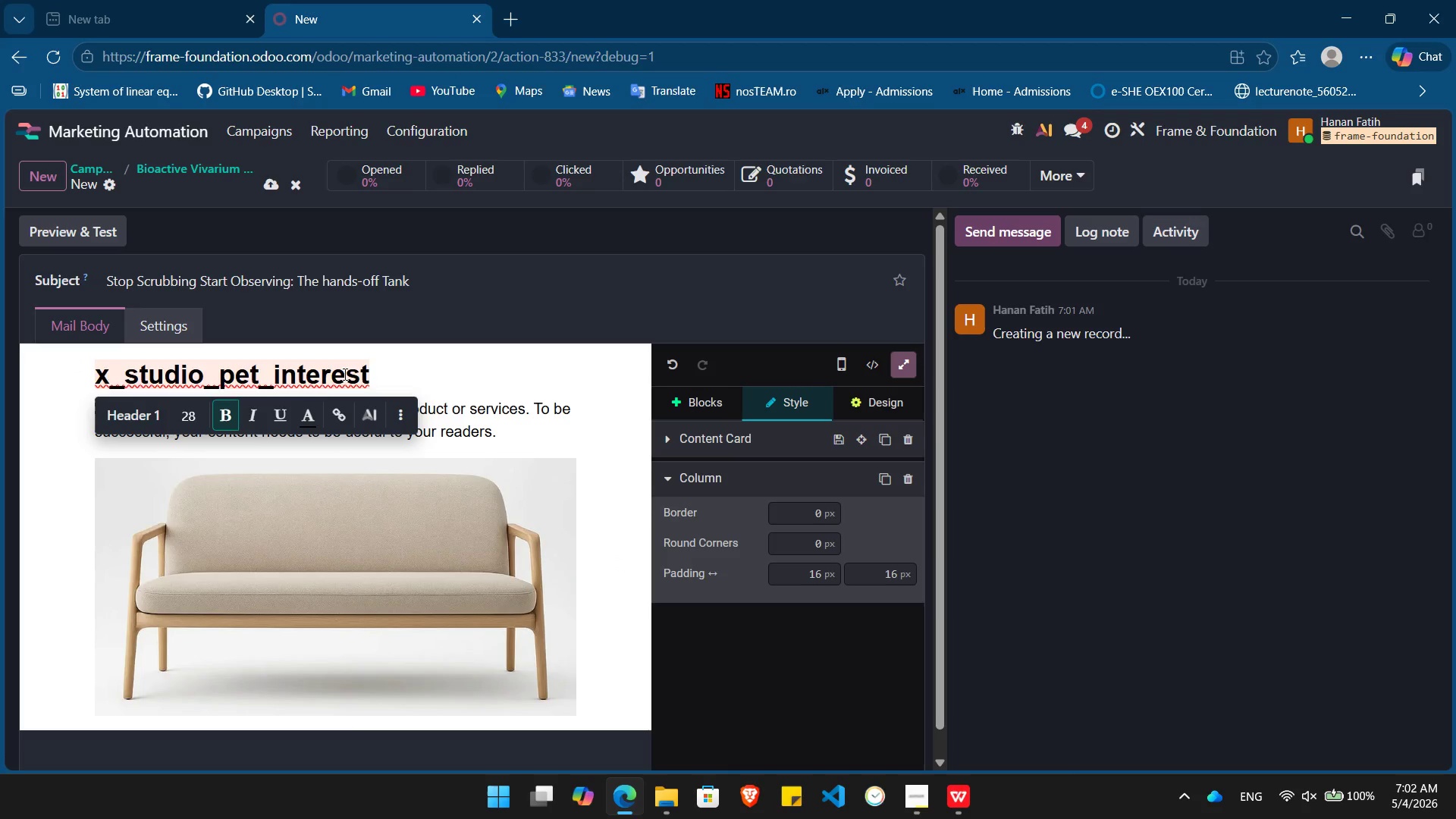 
key(Control+Z)
 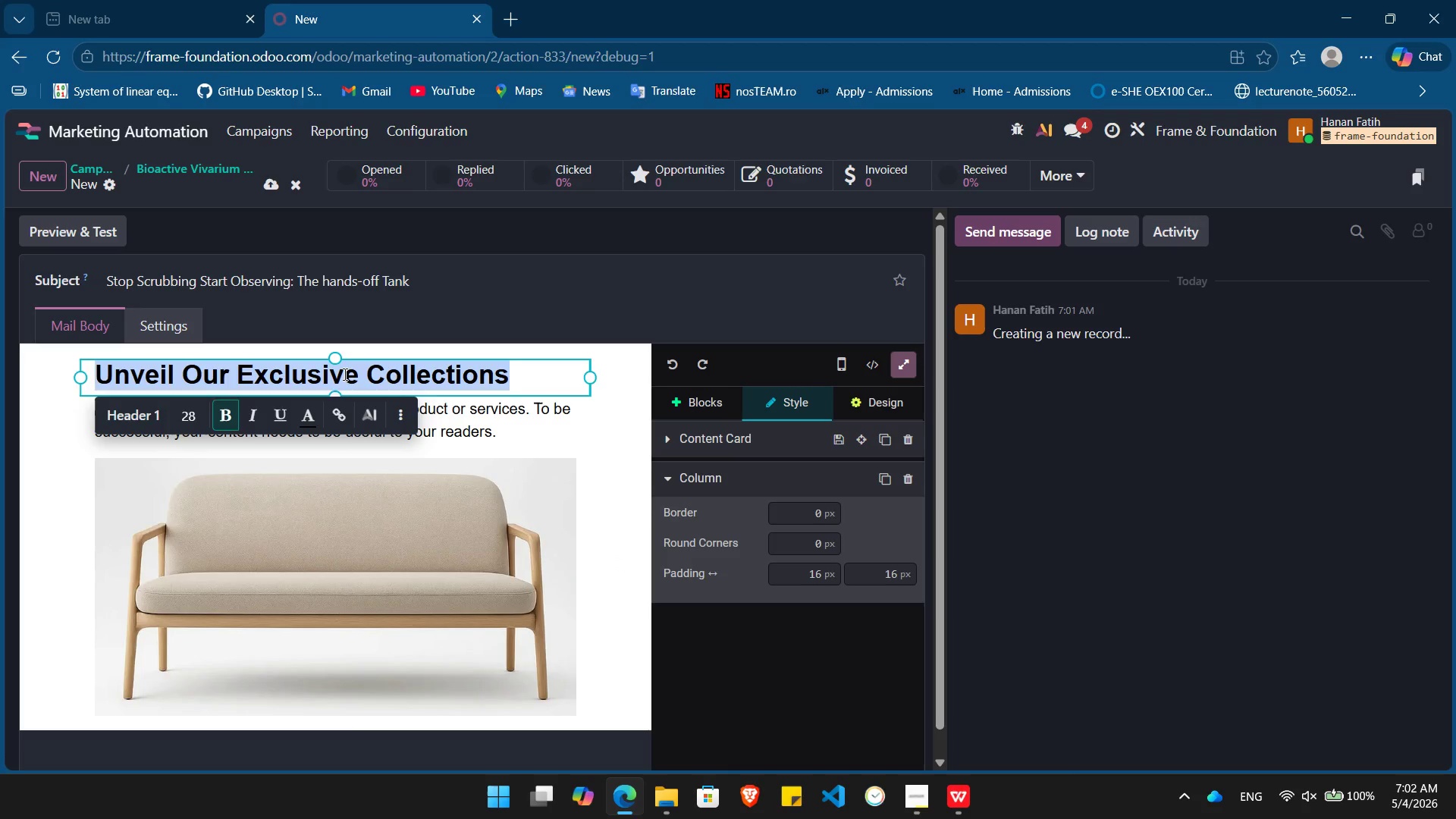 
key(Meta+V)
 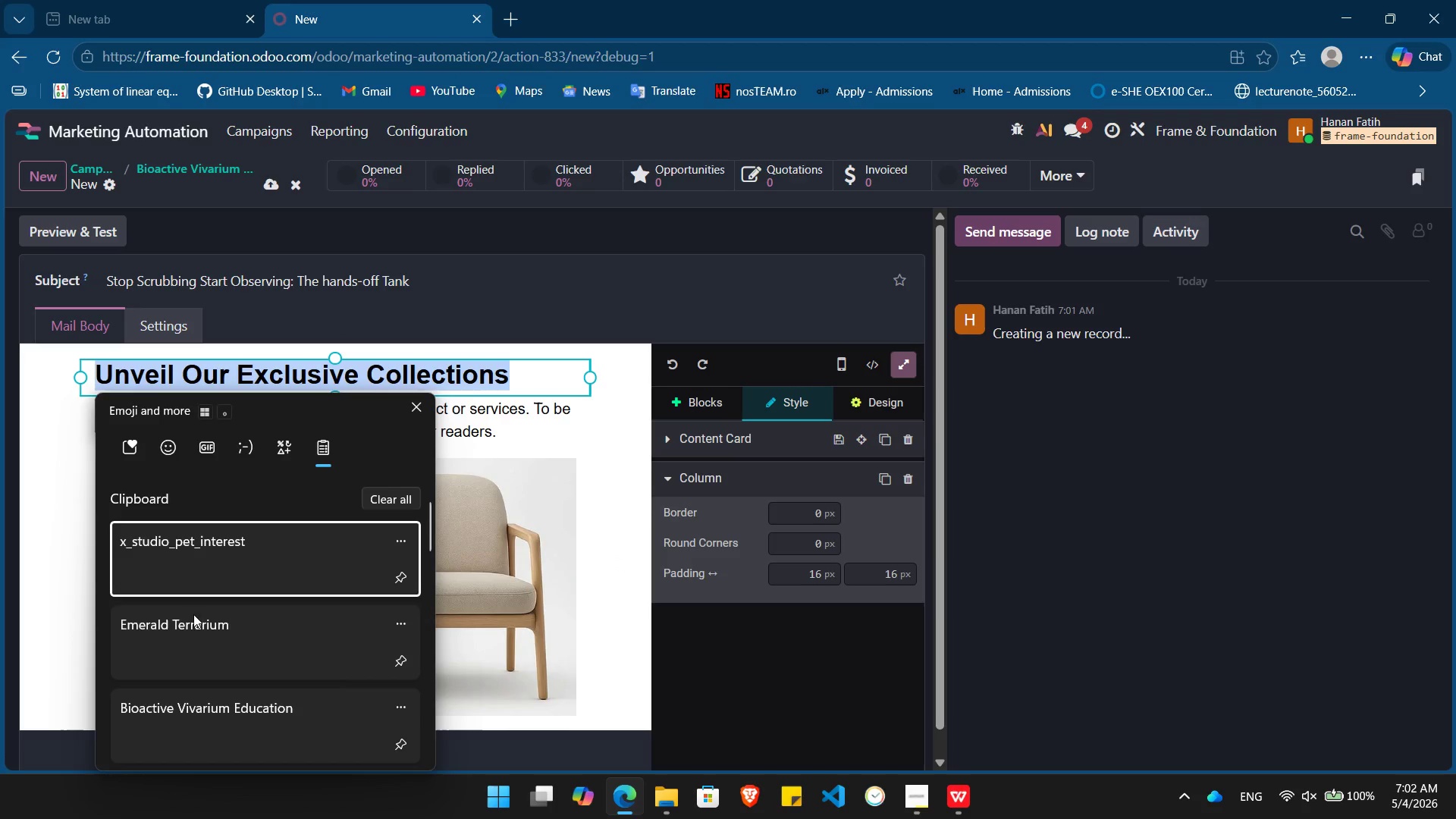 
left_click_drag(start_coordinate=[197, 632], to_coordinate=[203, 633])
 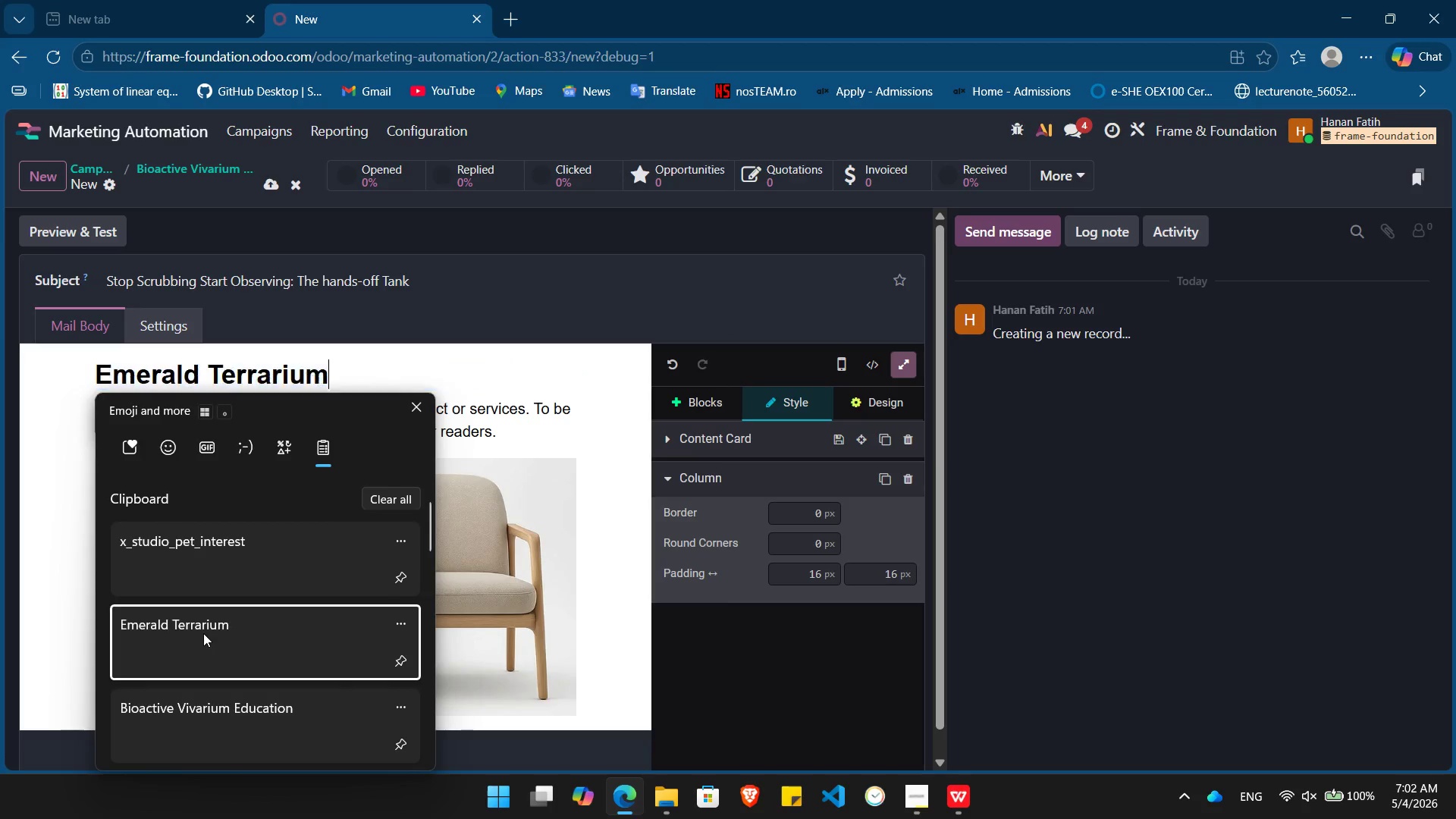 
key(Control+ControlLeft)
 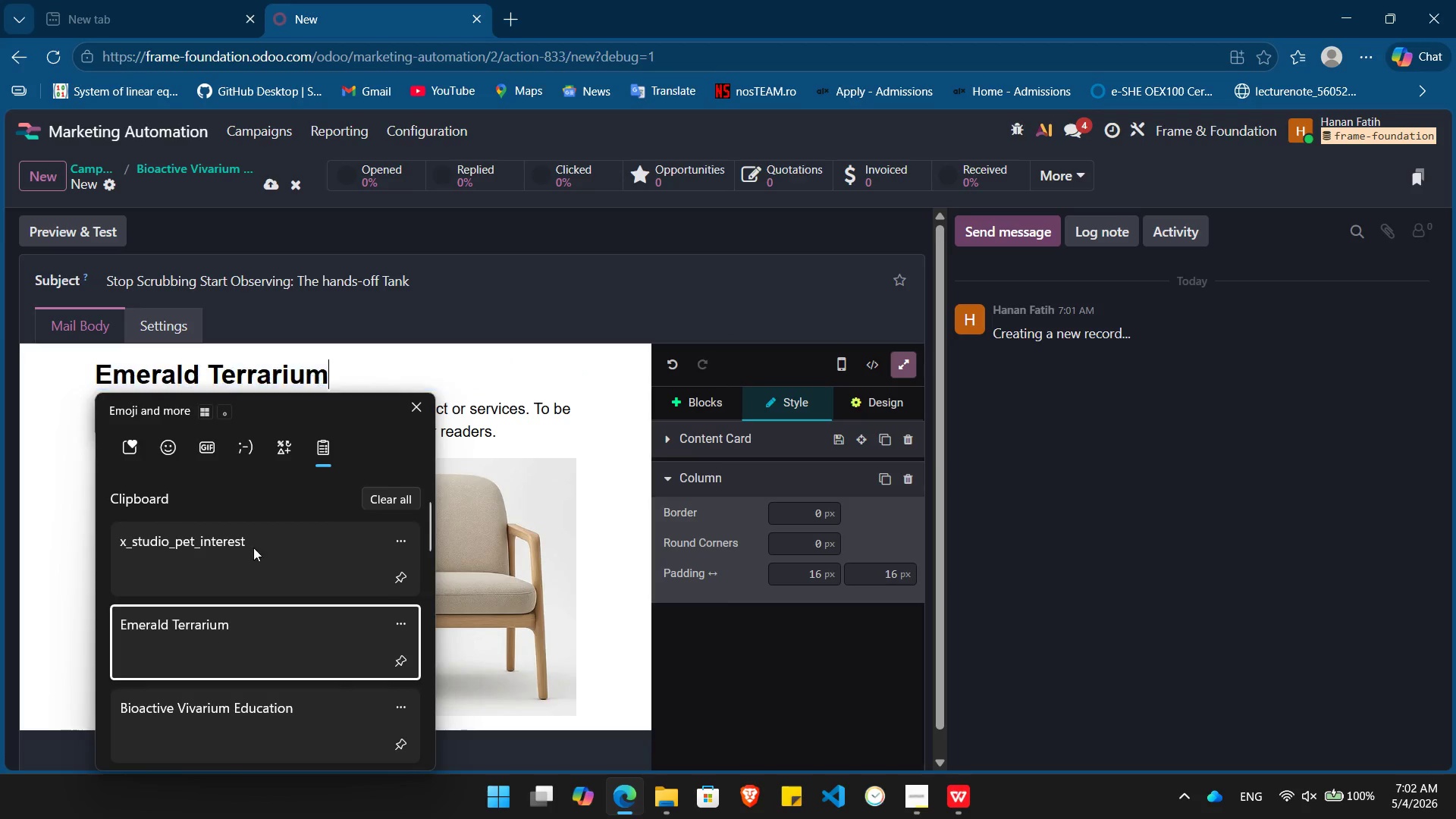 
hold_key(key=V, duration=18.91)
 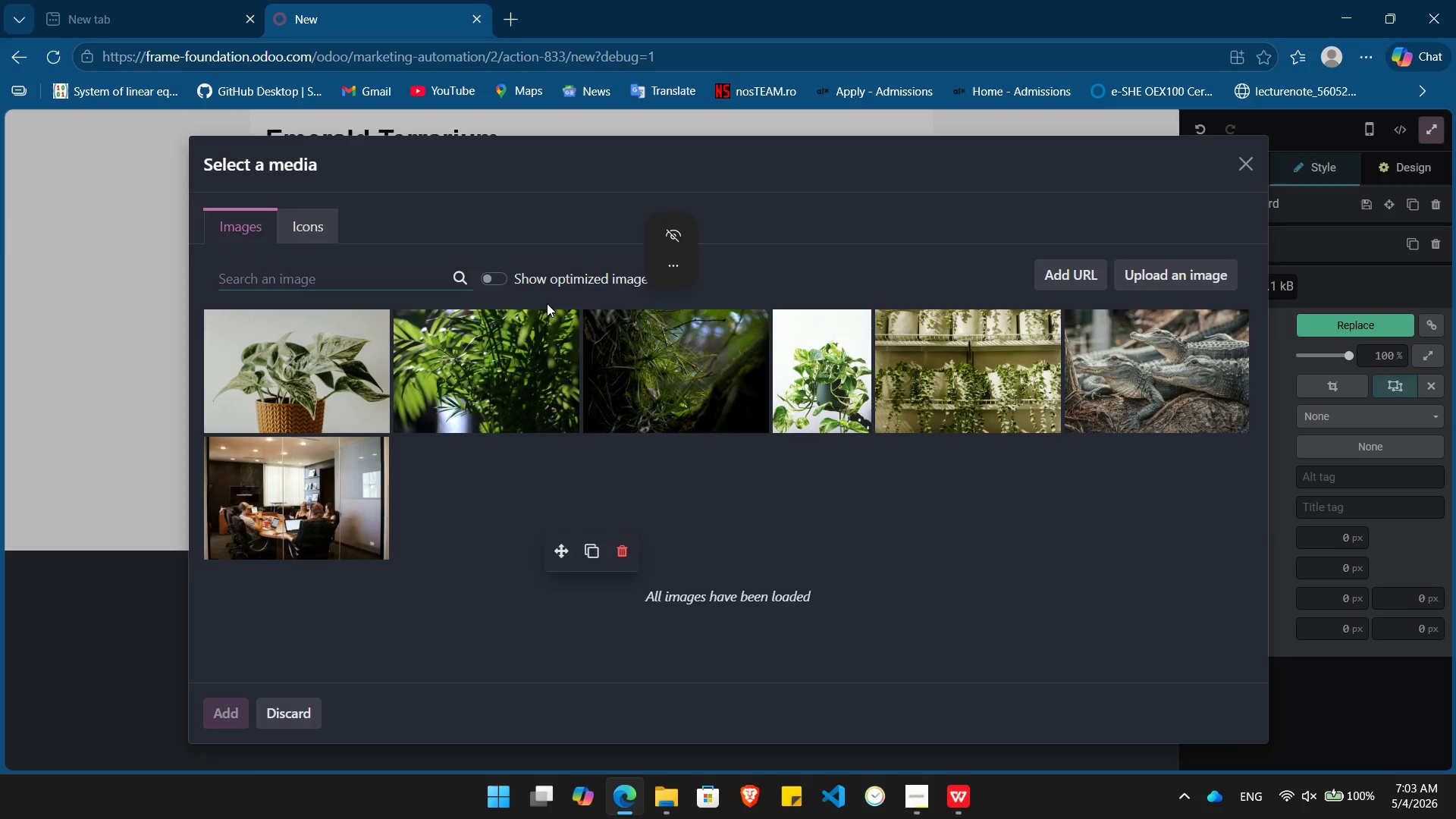 
left_click([531, 416])
 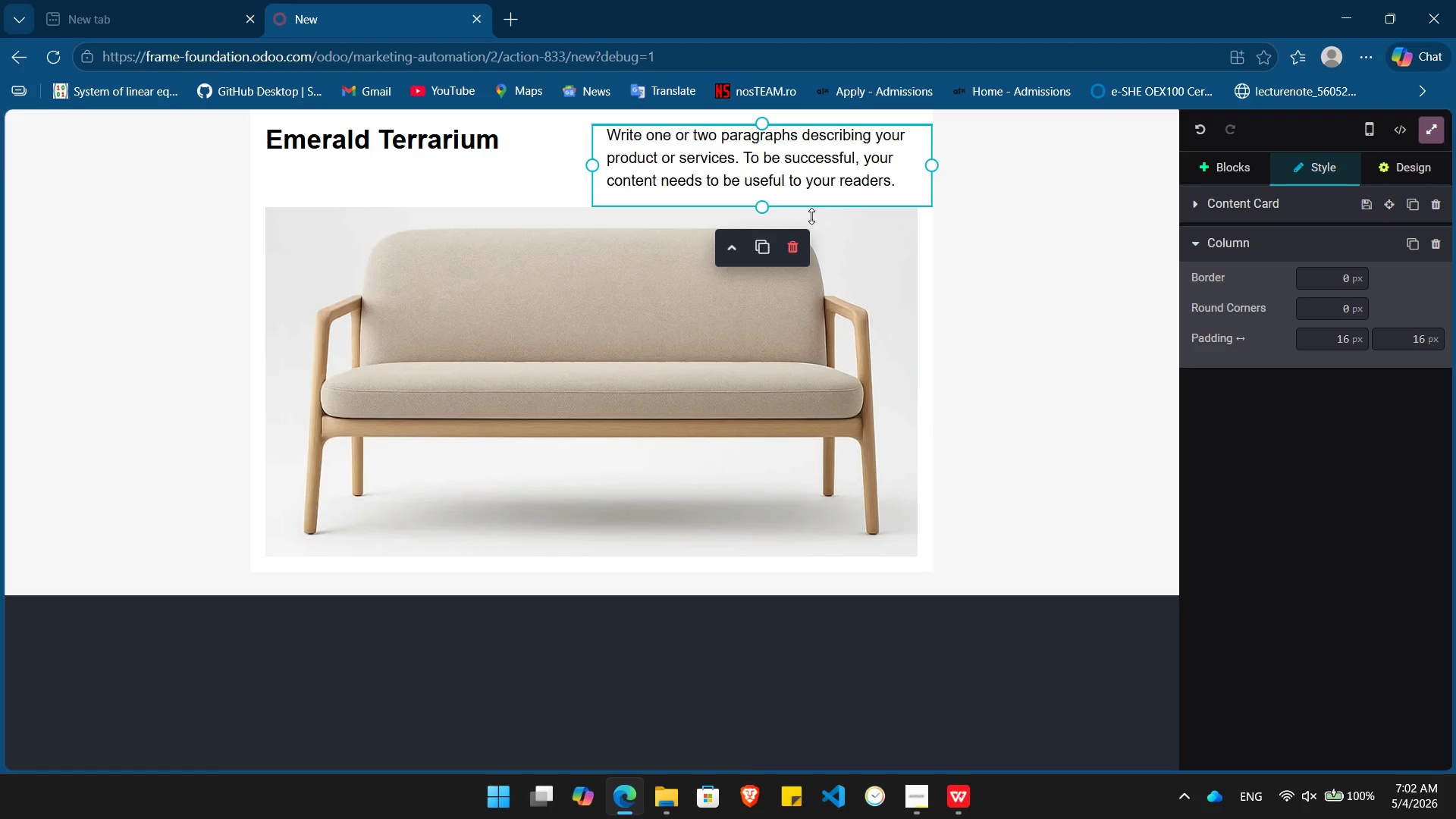 
left_click([800, 244])
 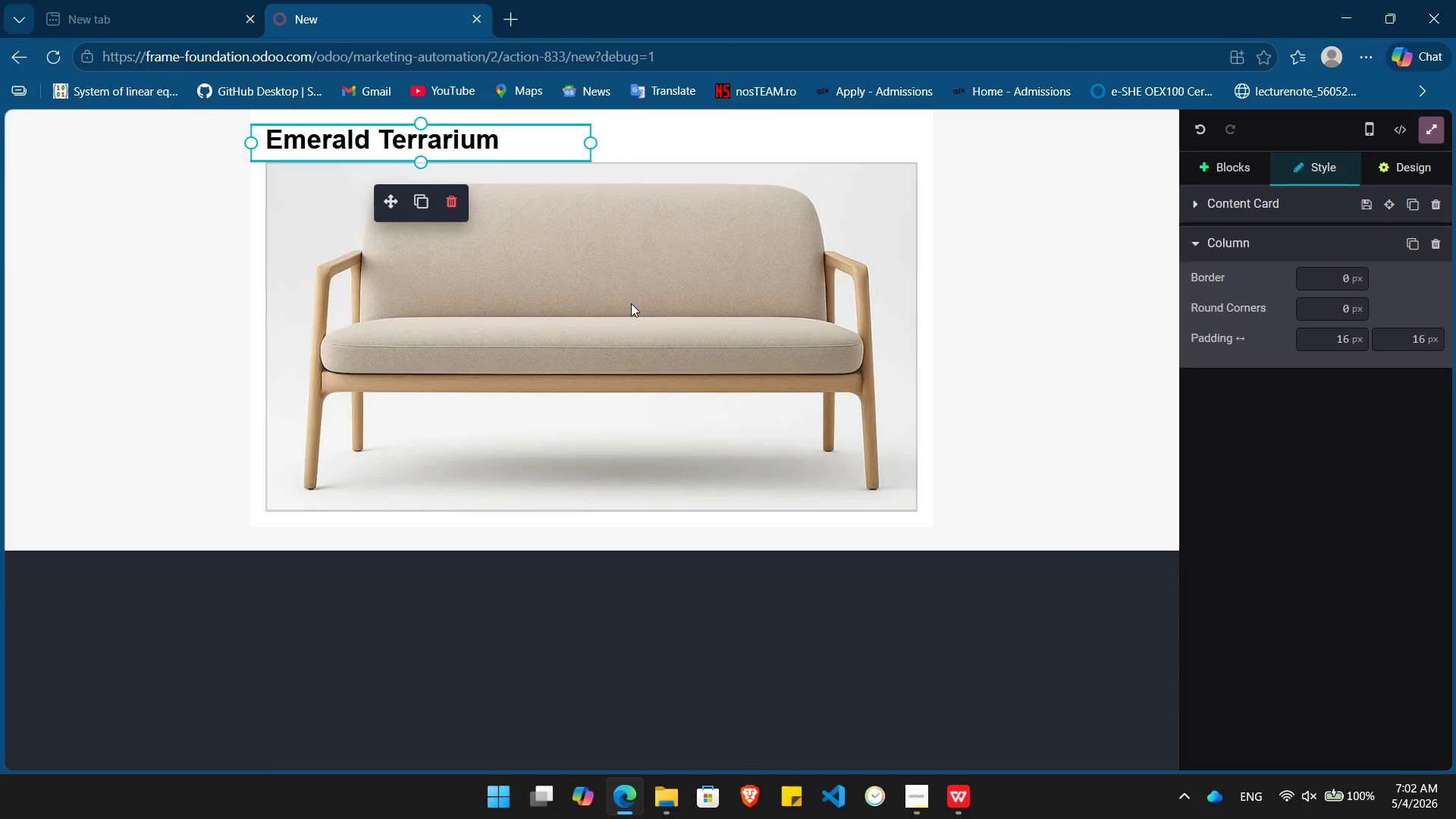 
double_click([631, 303])
 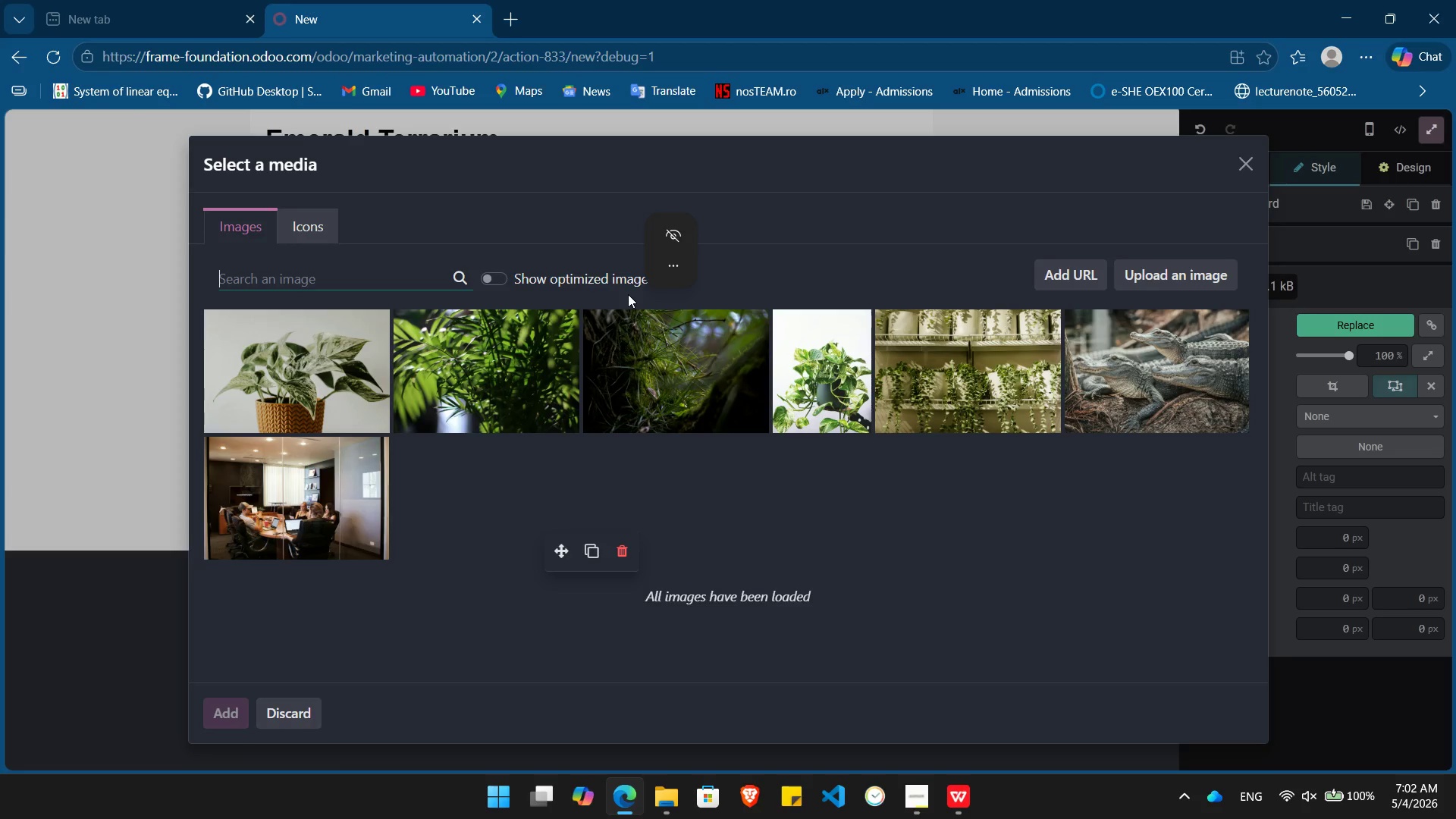 
type(bio actie )
 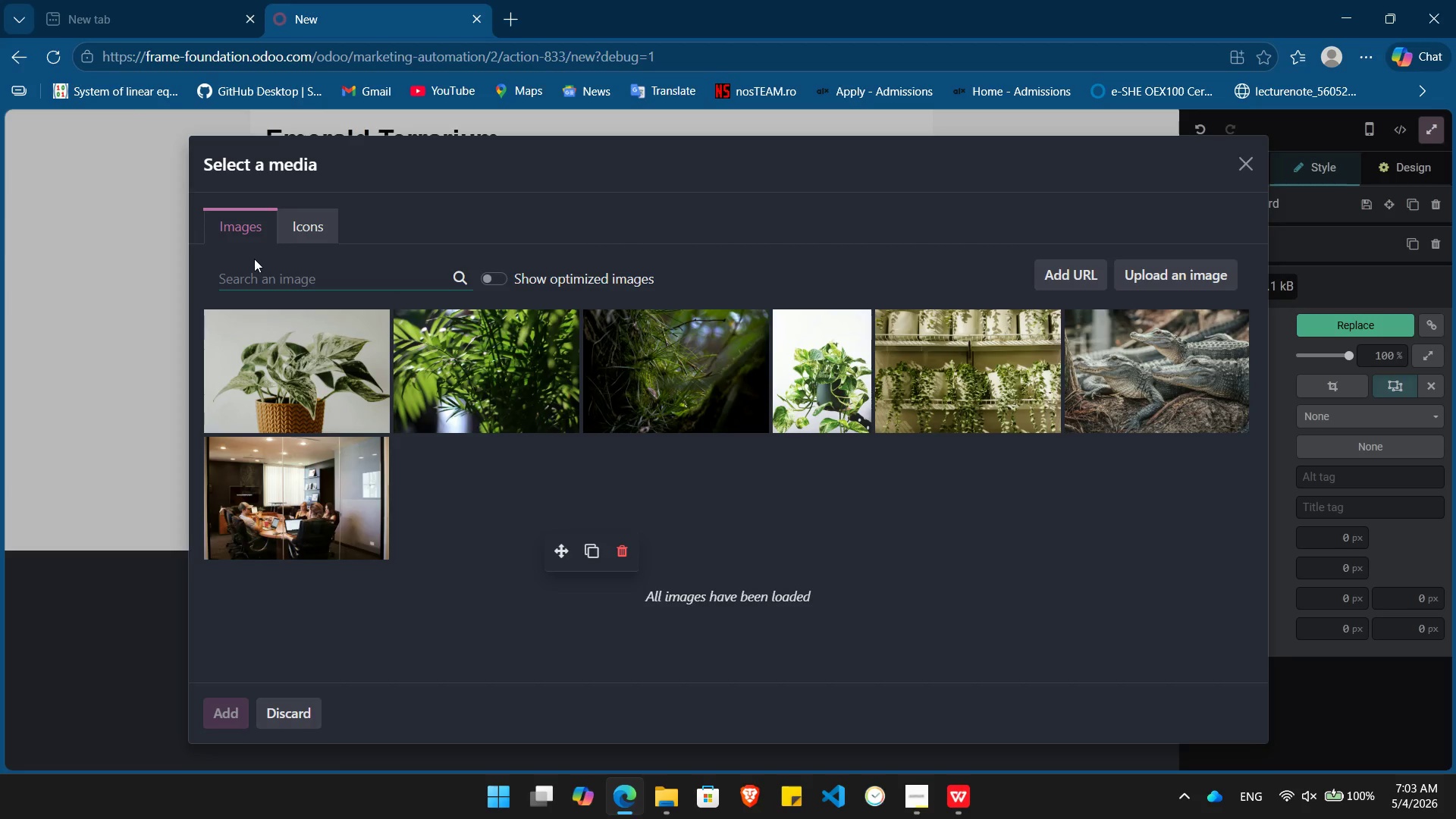 
left_click([255, 262])
 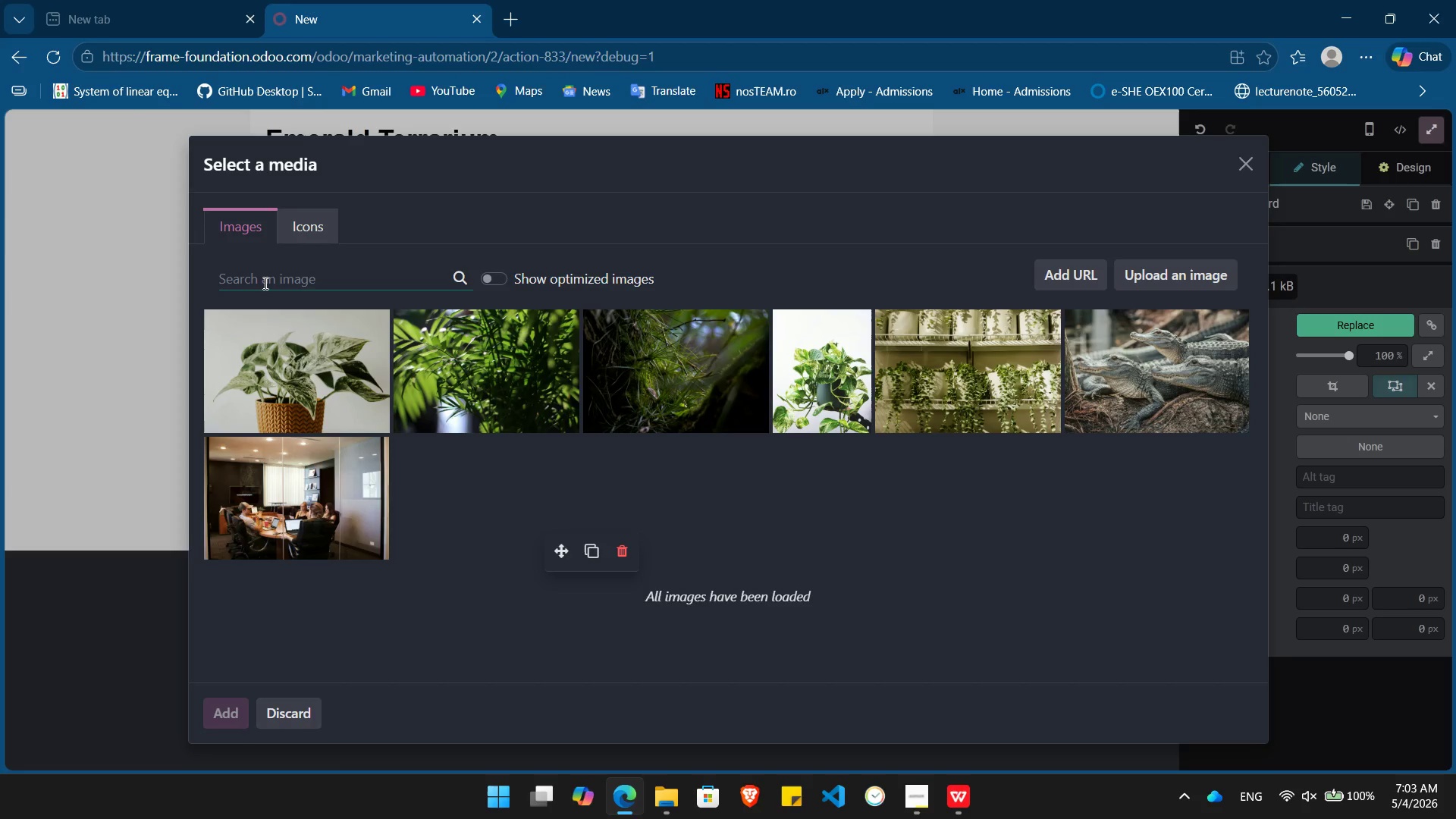 
type(bio active display)
 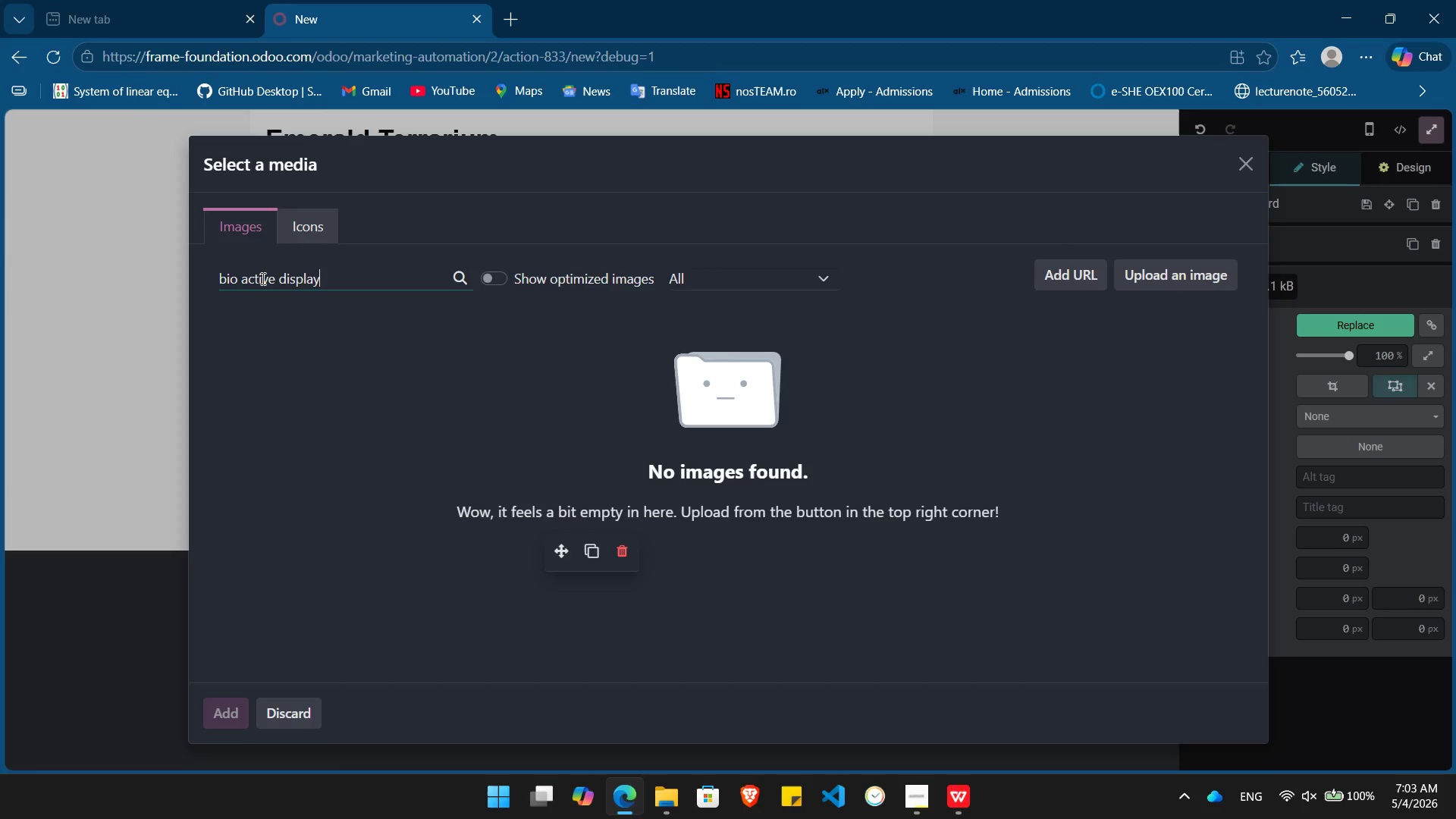 
wait(5.45)
 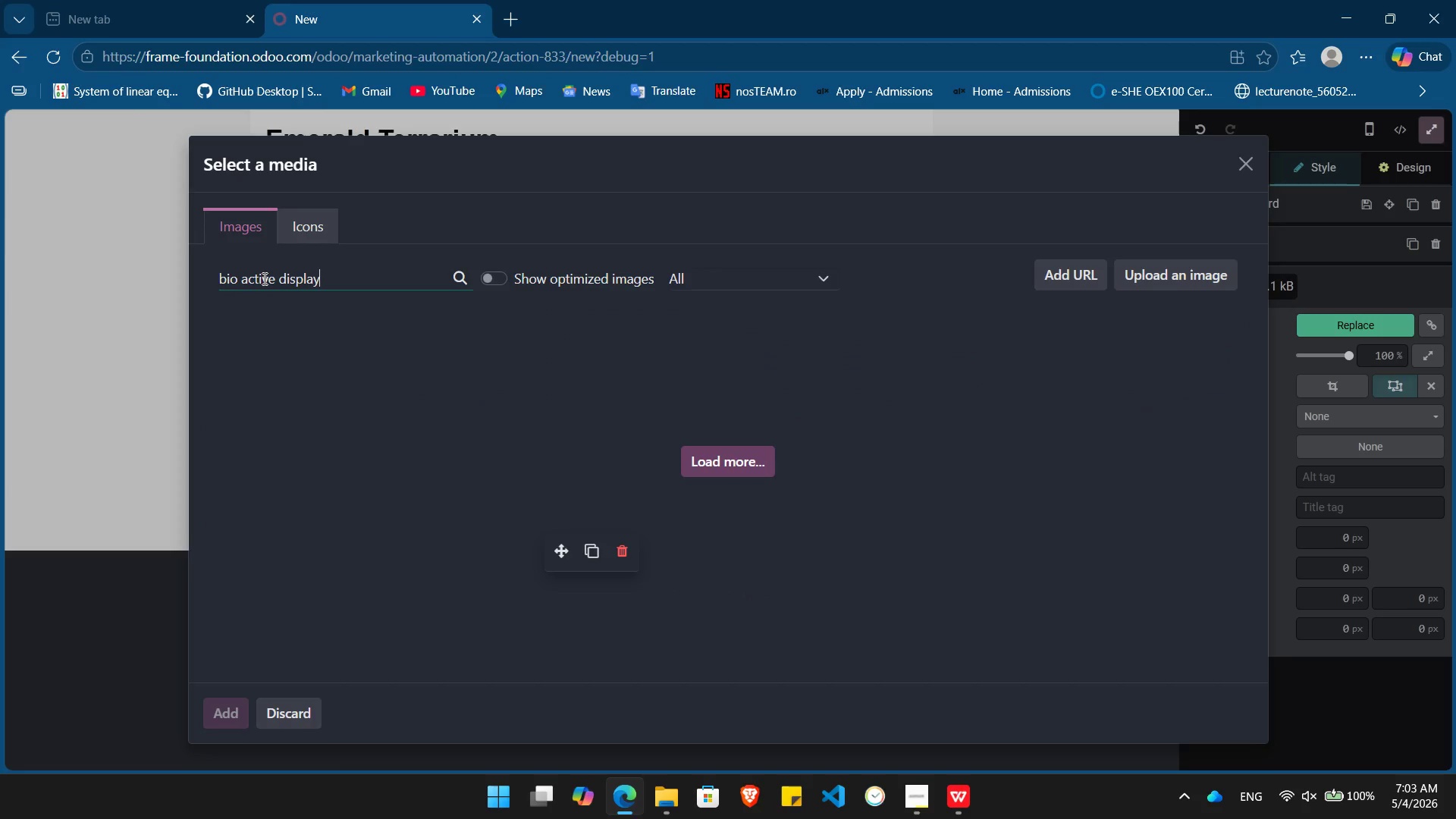 
hold_key(key=Backspace, duration=1.16)
 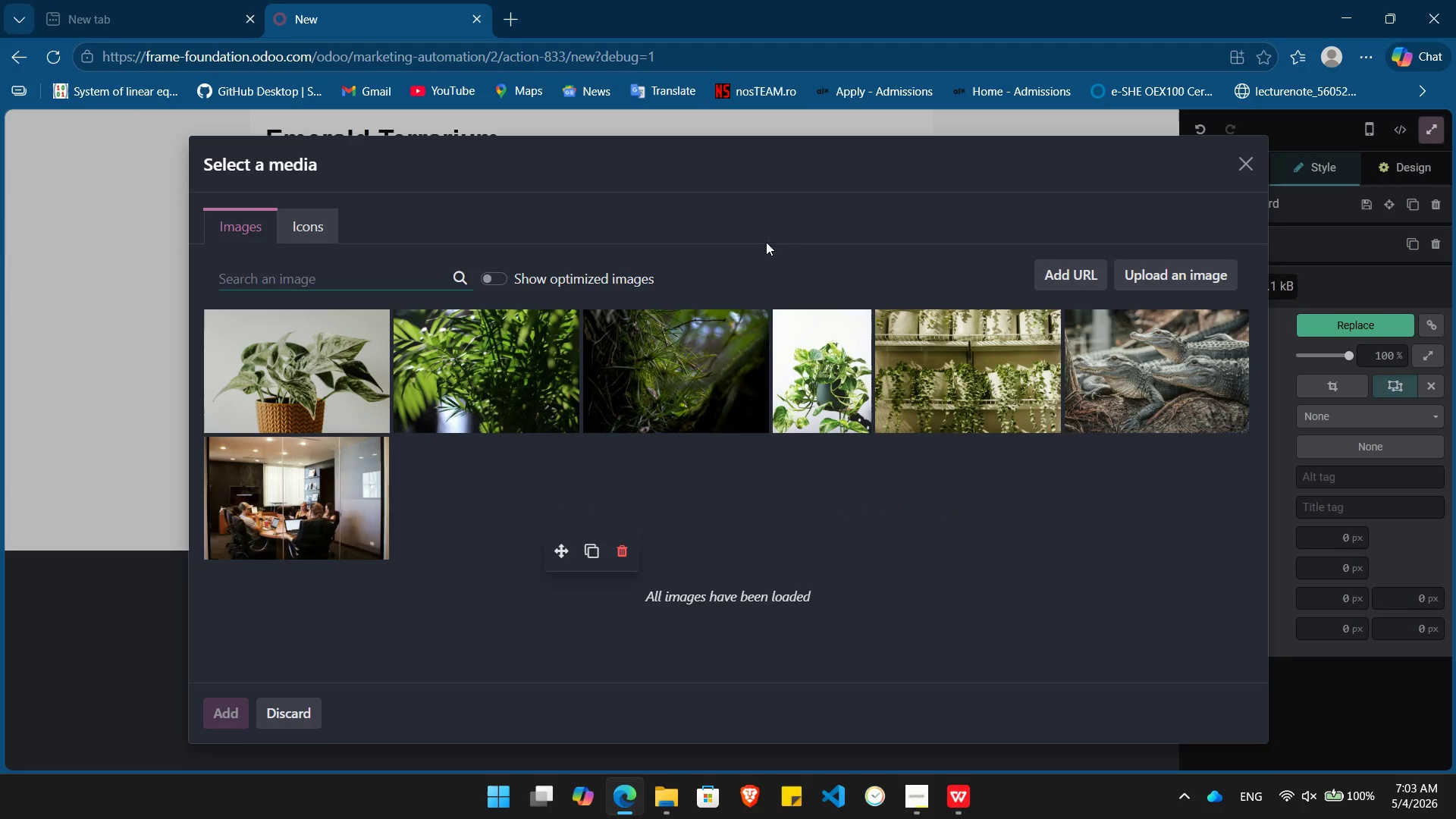 
wait(7.94)
 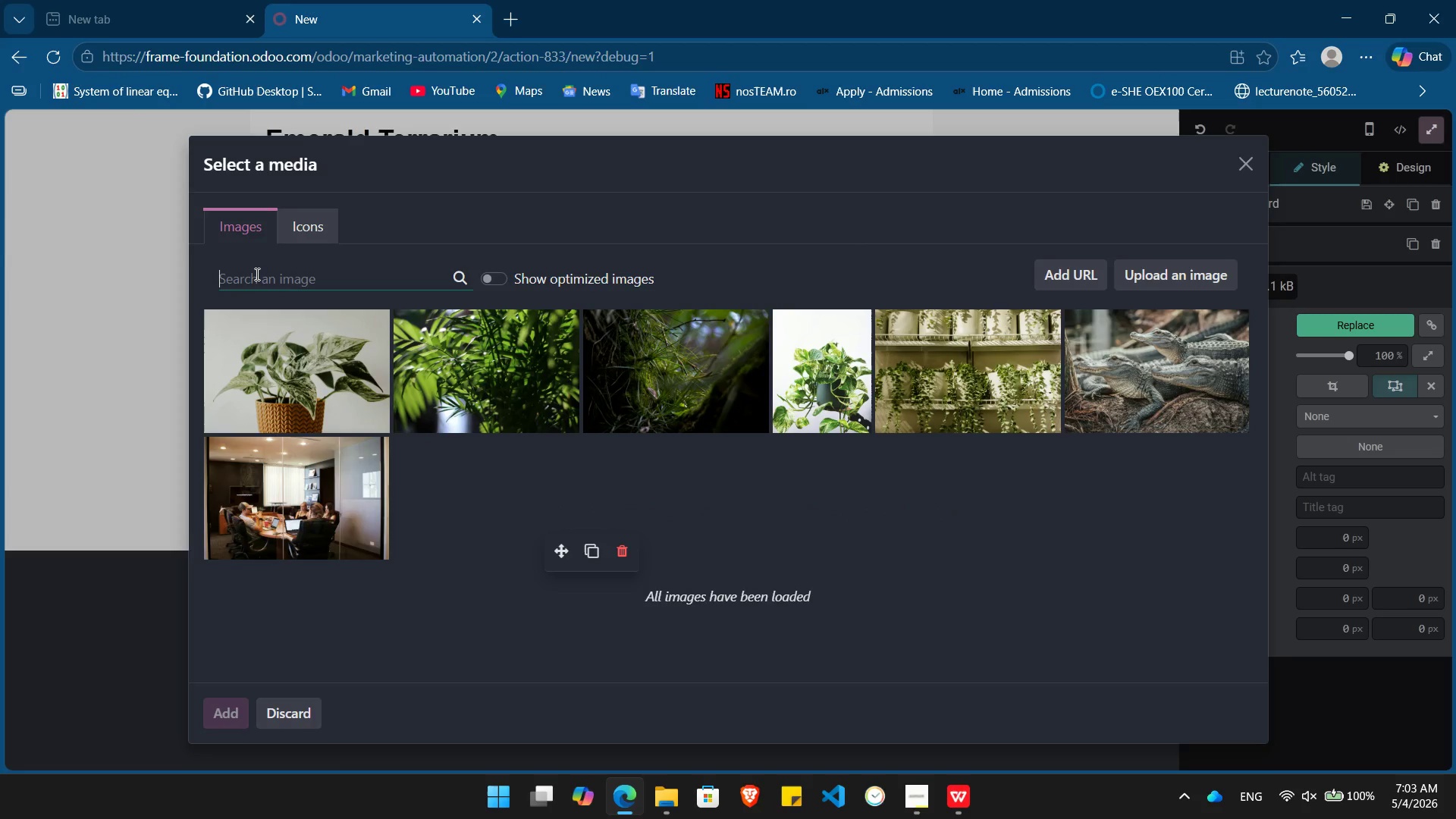 
left_click([534, 373])
 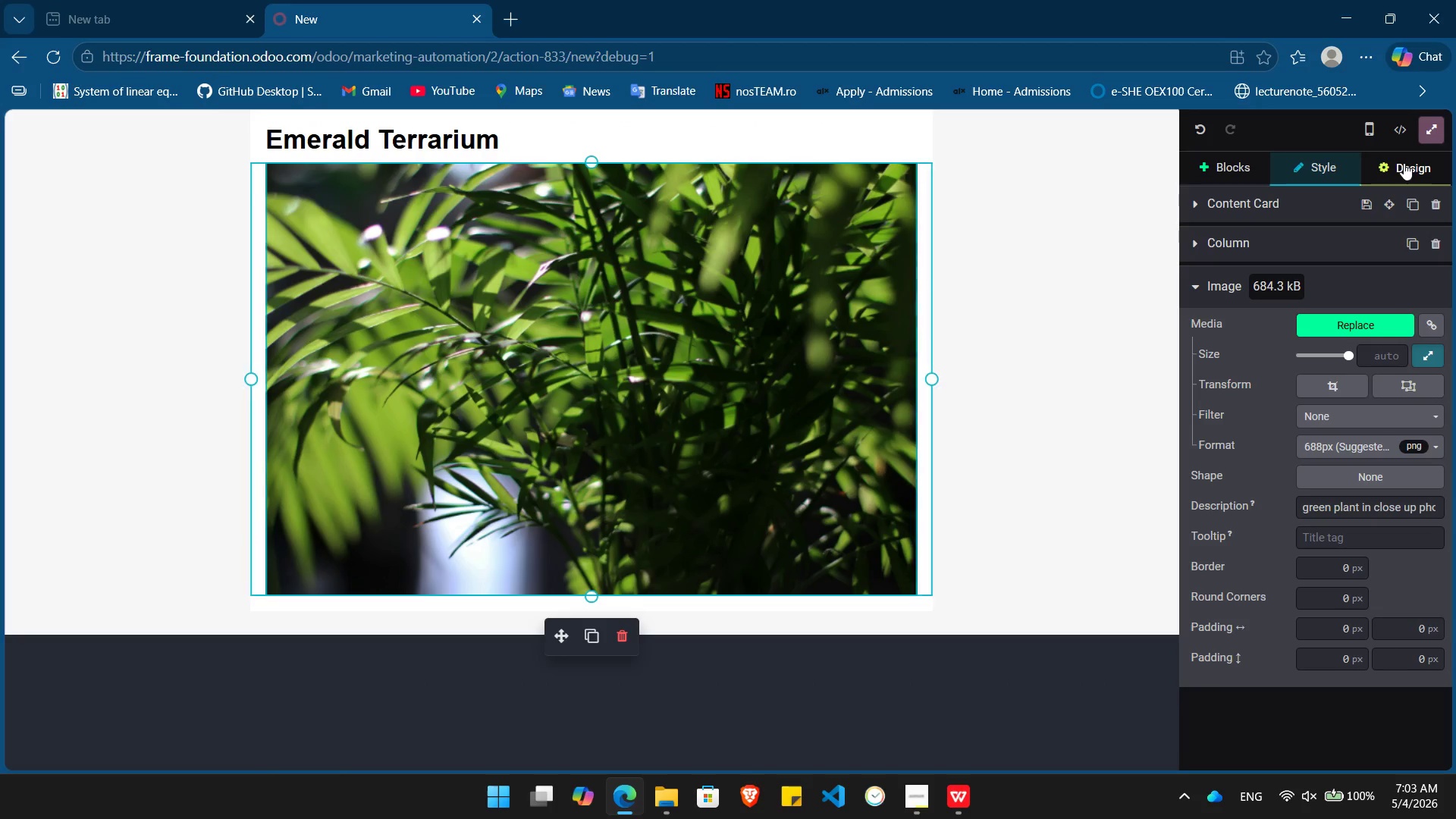 
left_click([1225, 164])
 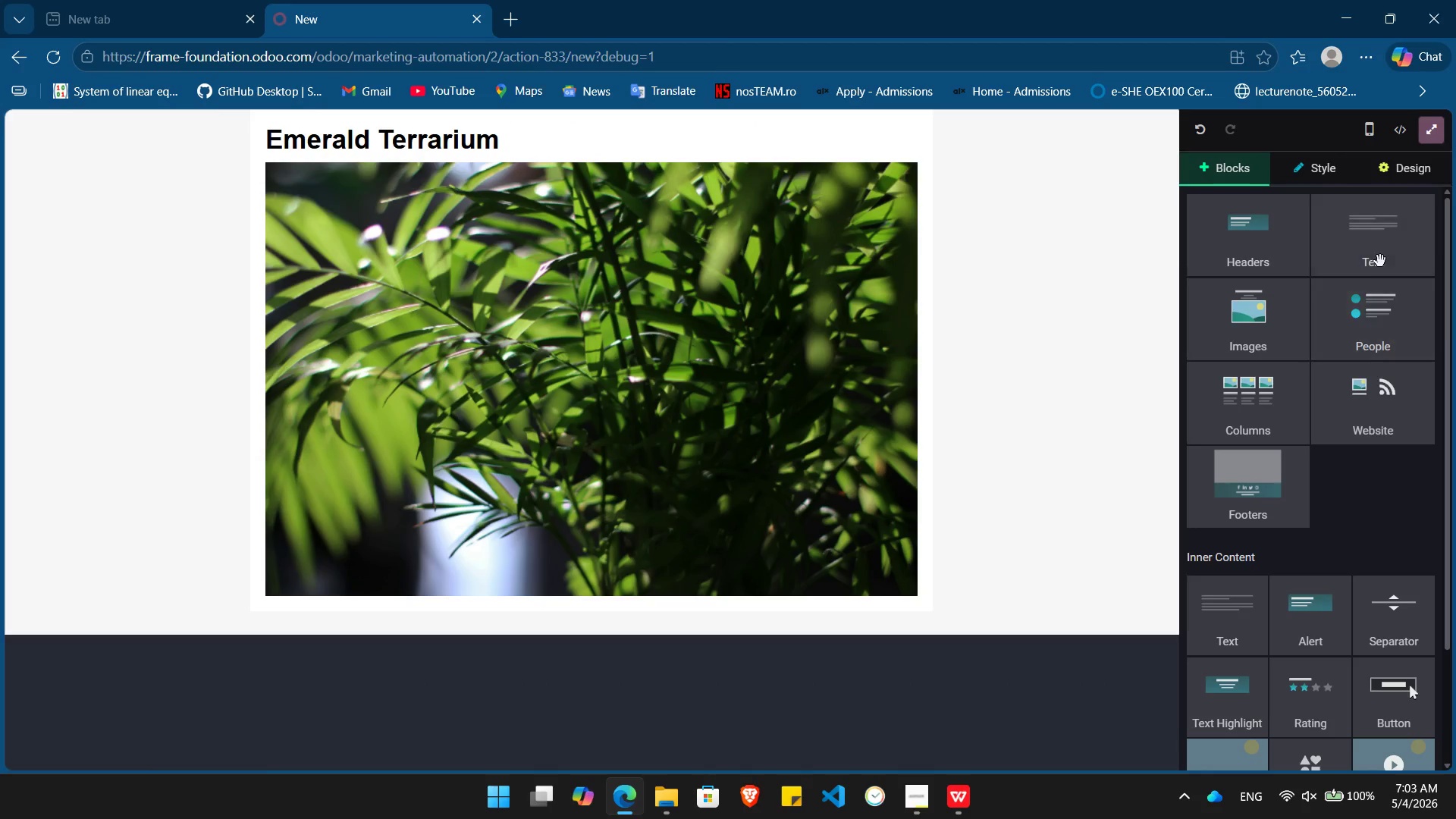 
left_click_drag(start_coordinate=[1381, 260], to_coordinate=[608, 601])
 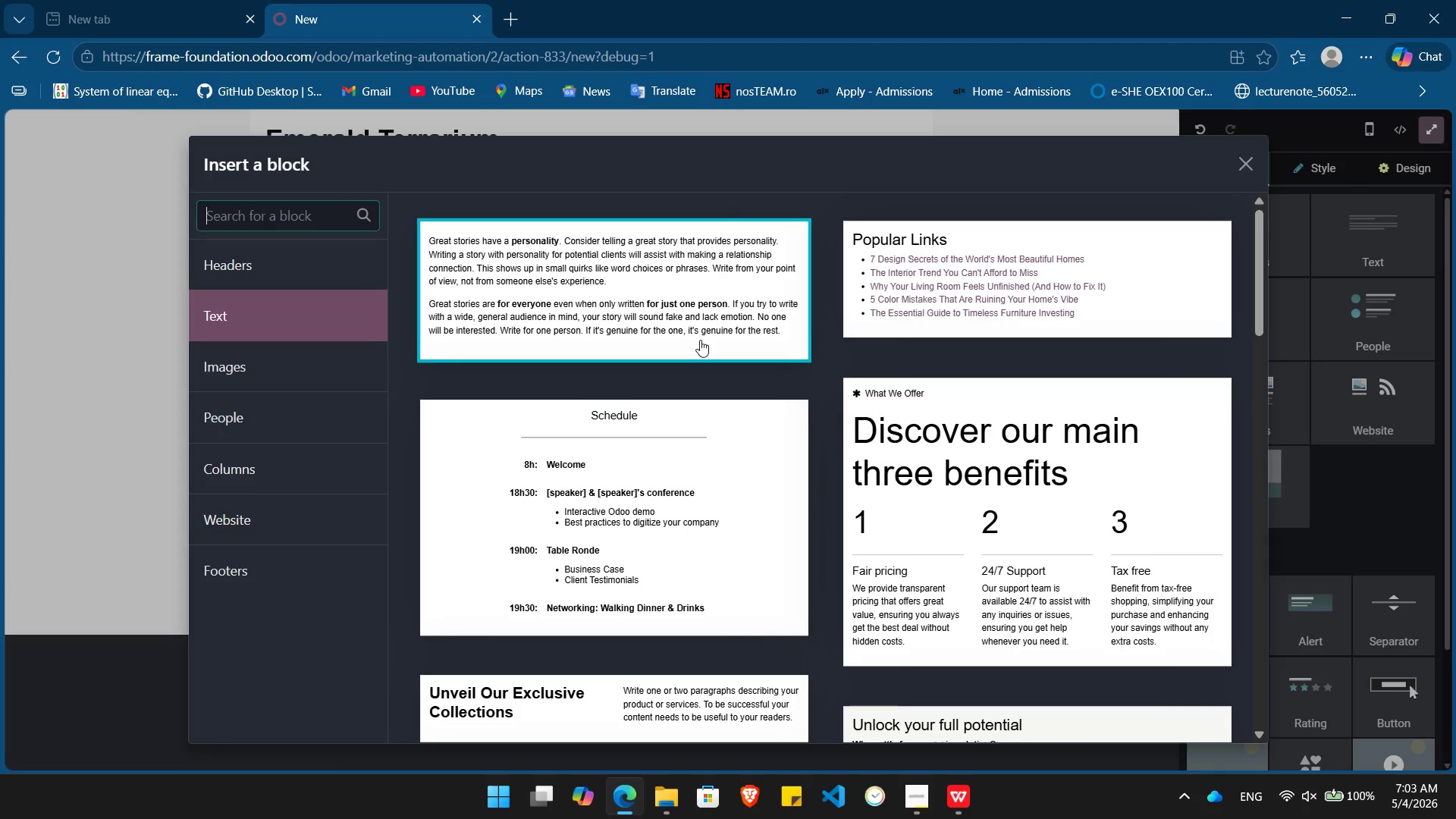 
left_click([700, 340])
 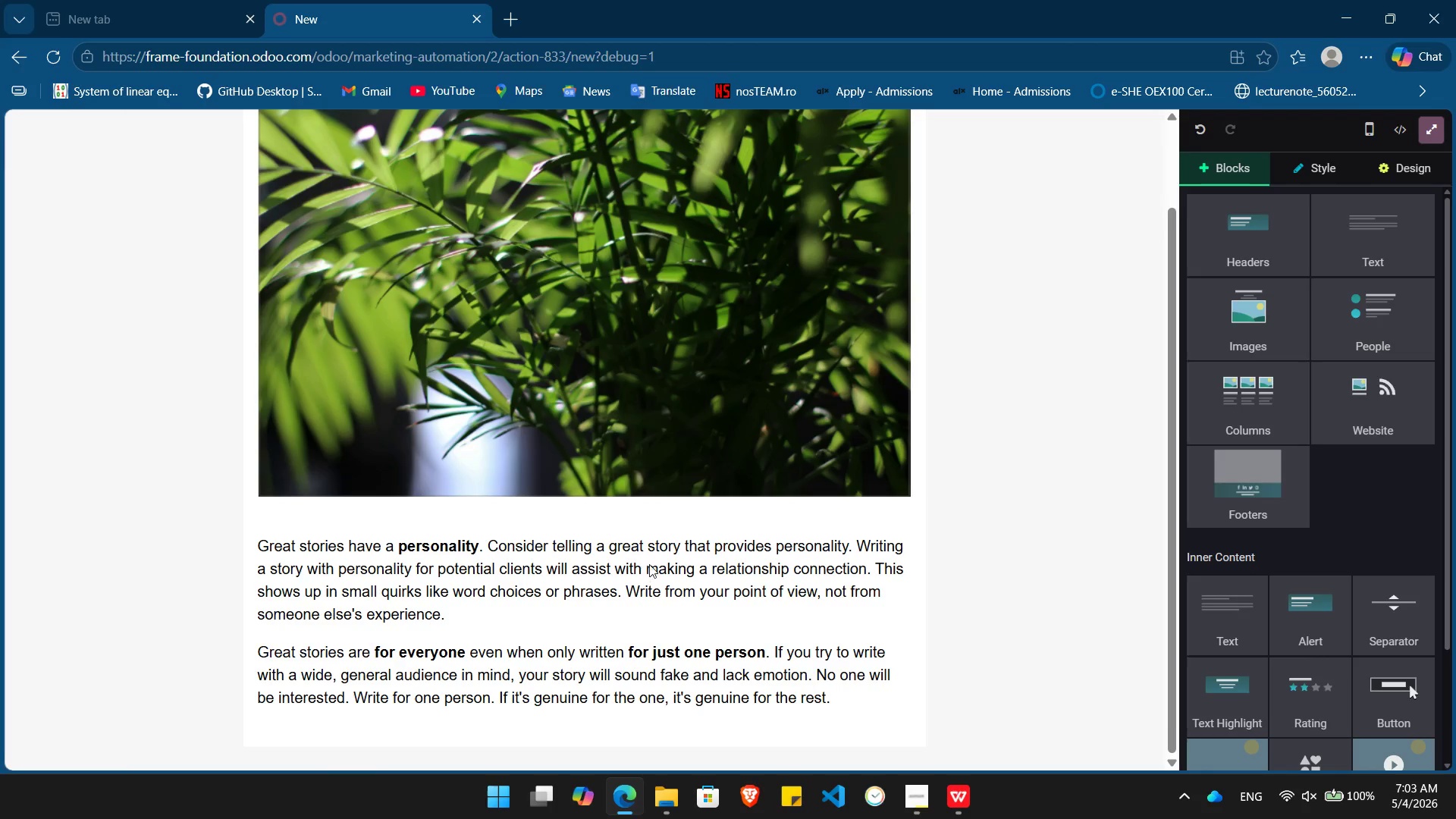 
left_click([639, 610])
 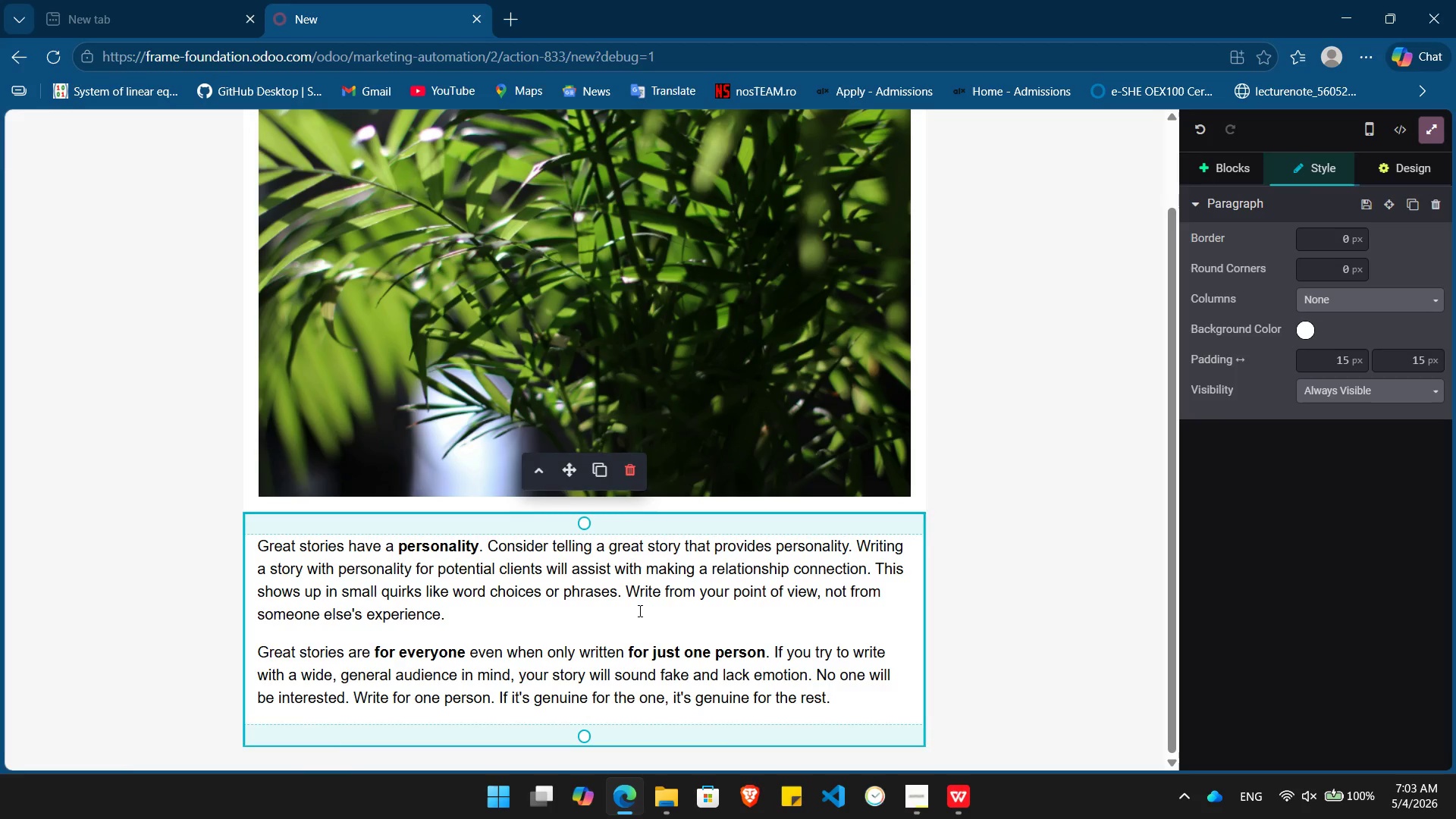 
key(Control+ControlLeft)
 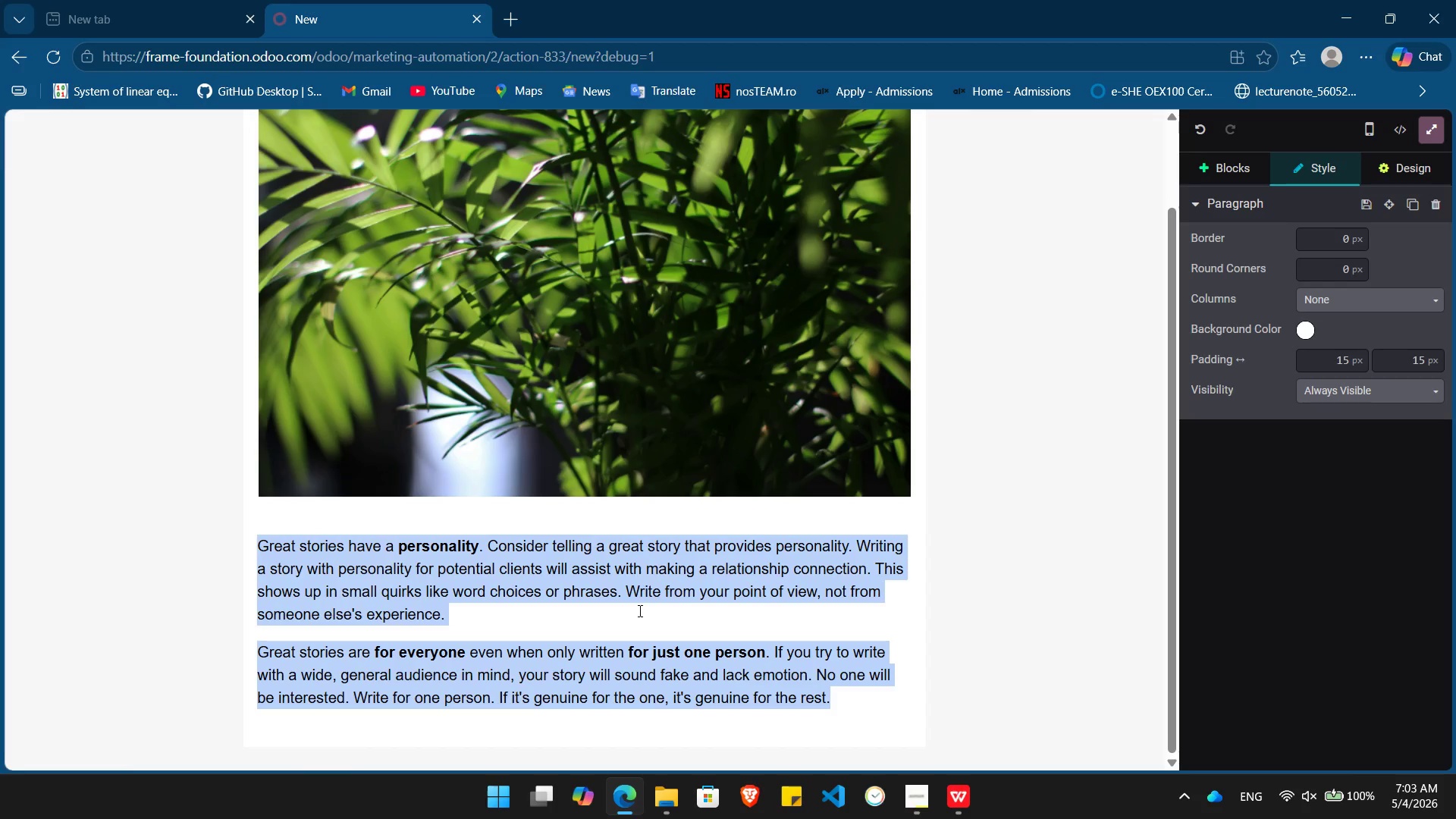 
key(Control+A)
 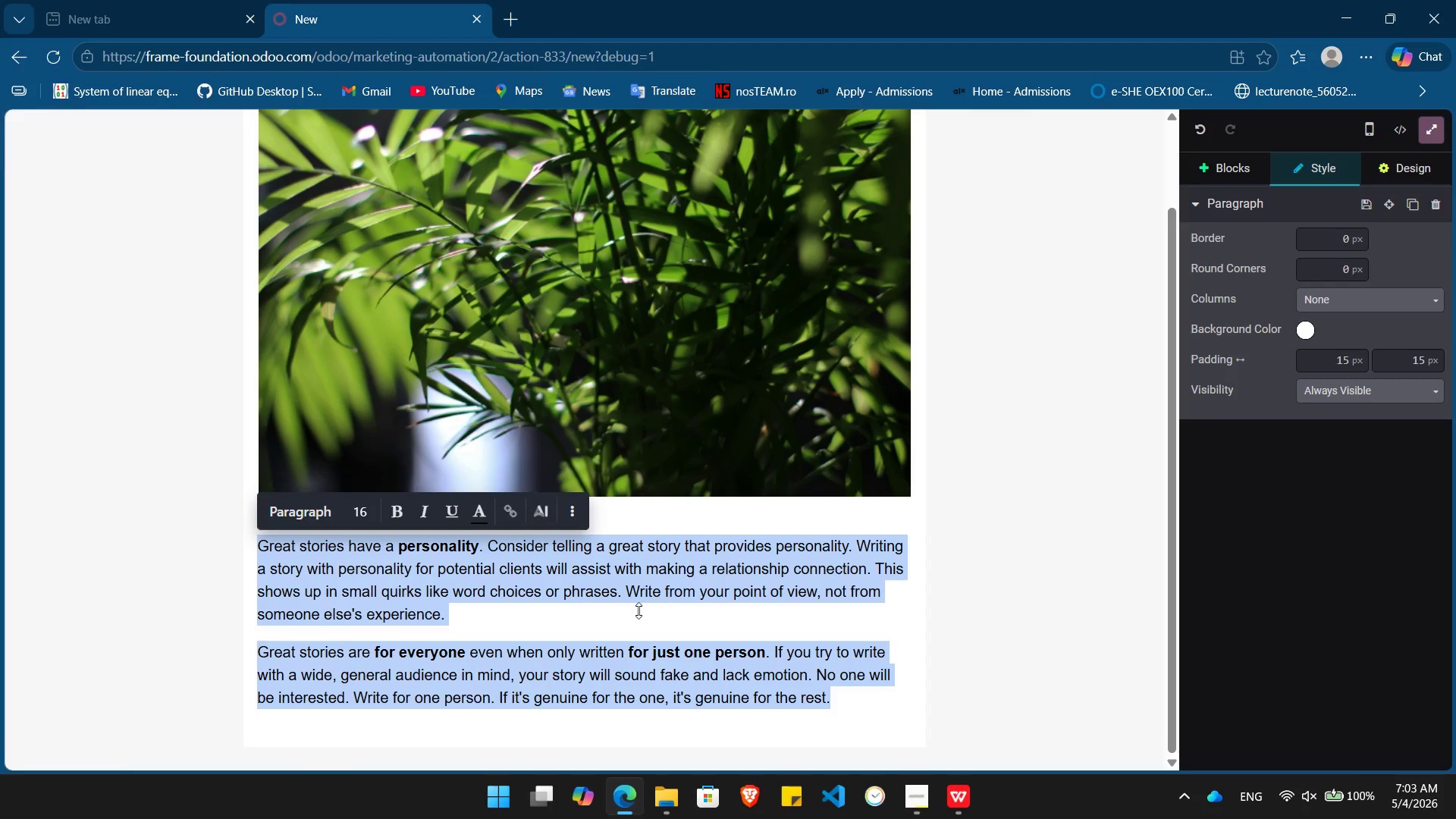 
key(Backspace)
 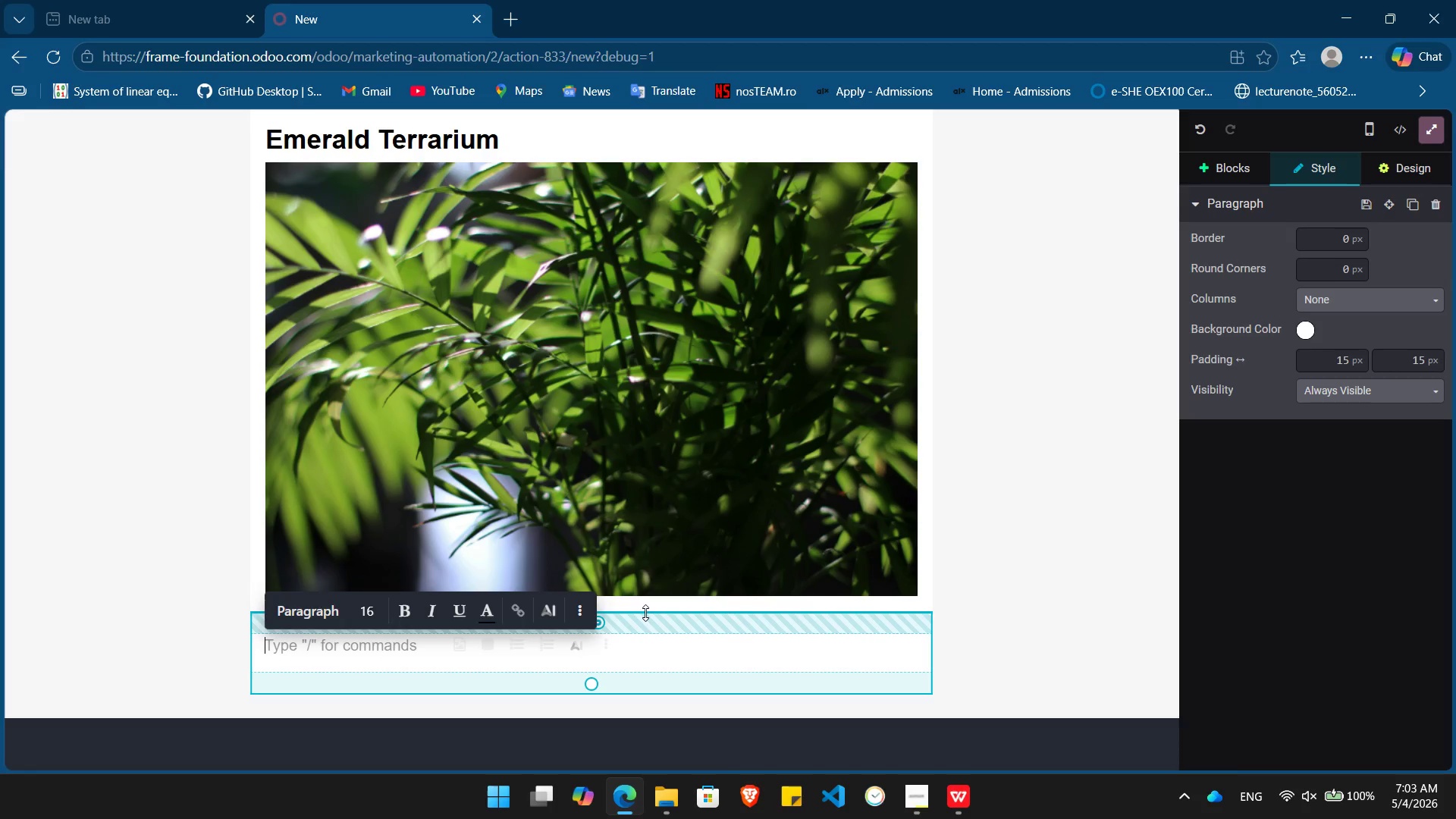 
wait(11.58)
 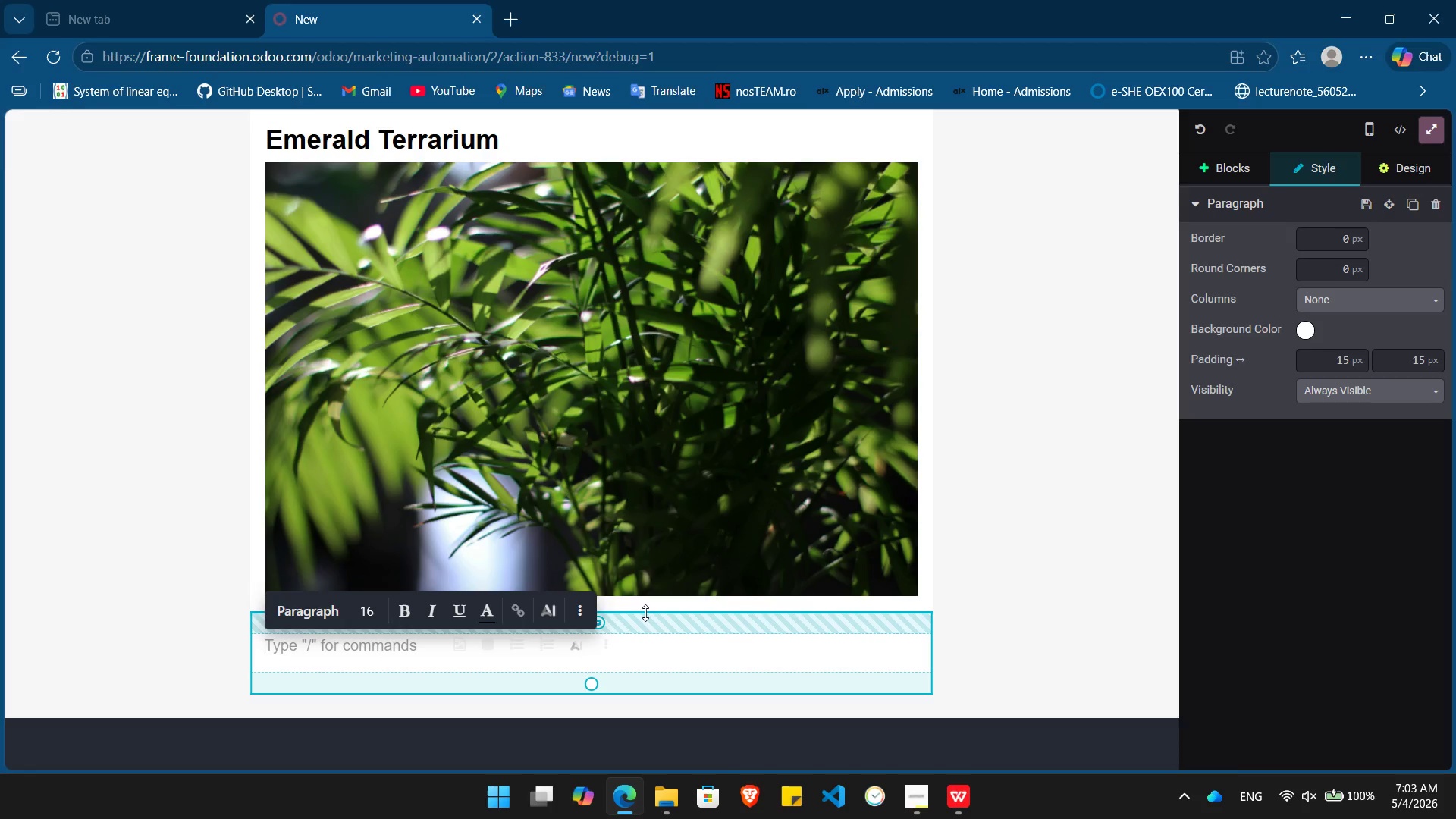 
key(Slash)
 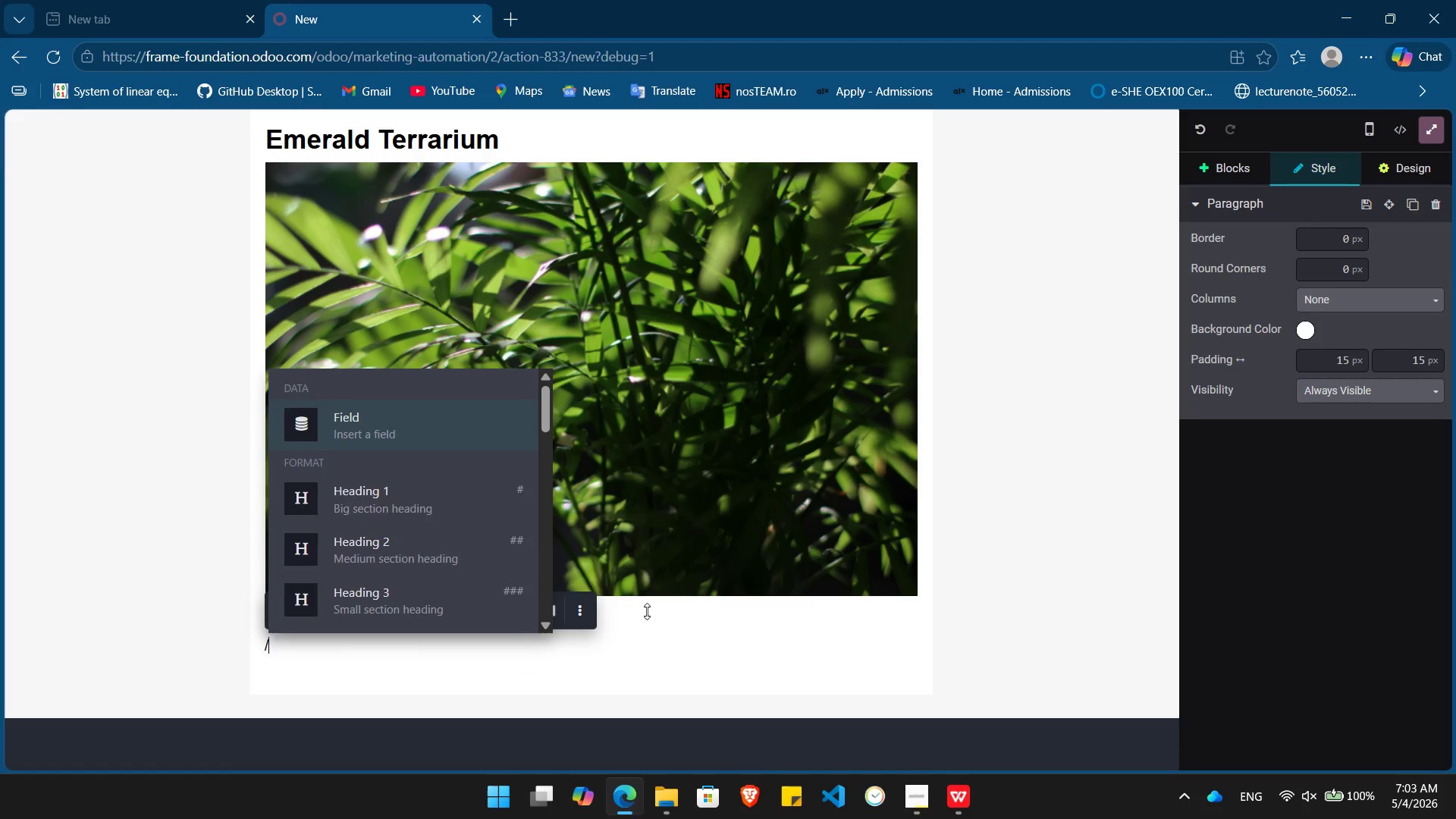 
key(H)
 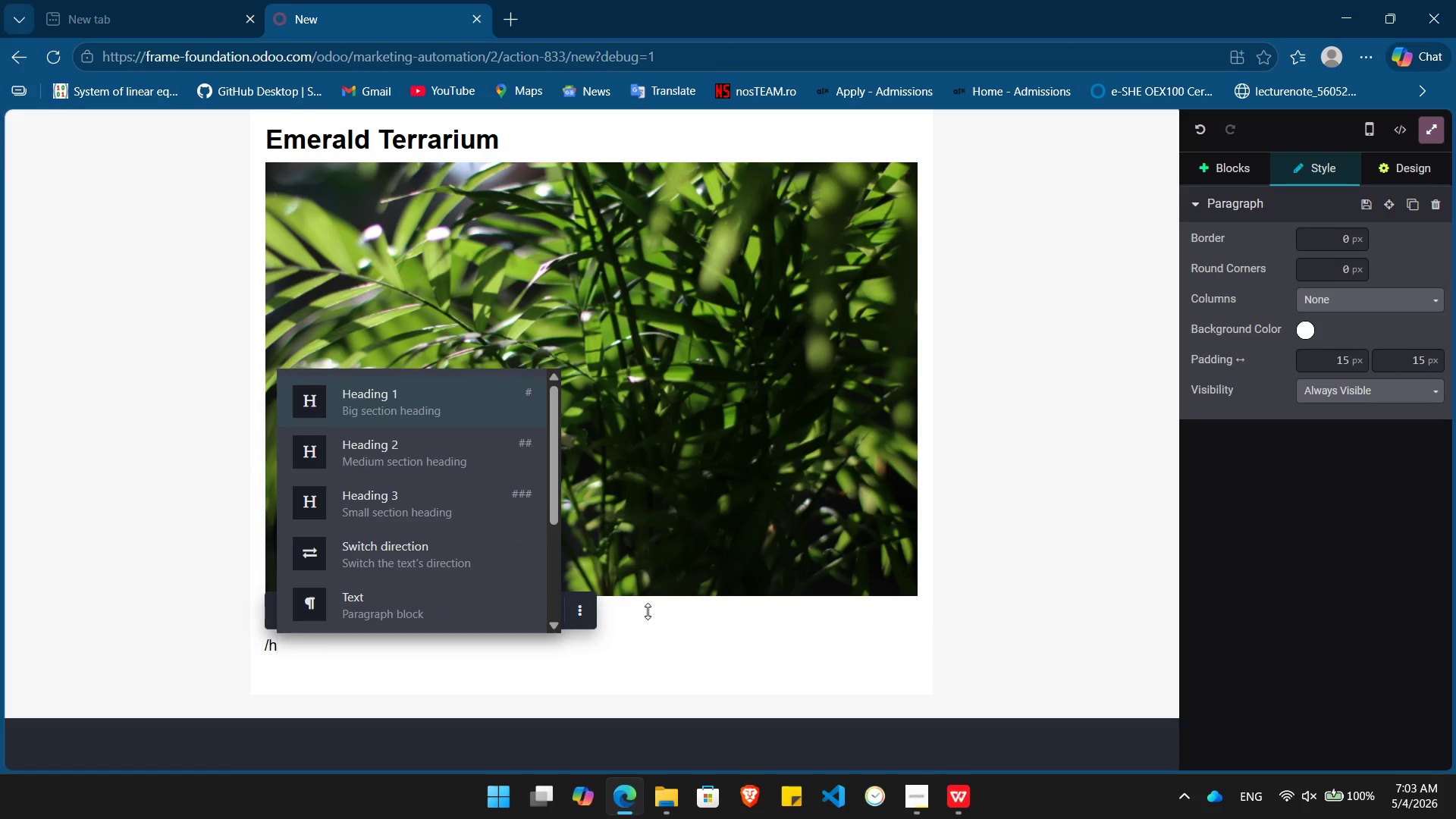 
key(Enter)
 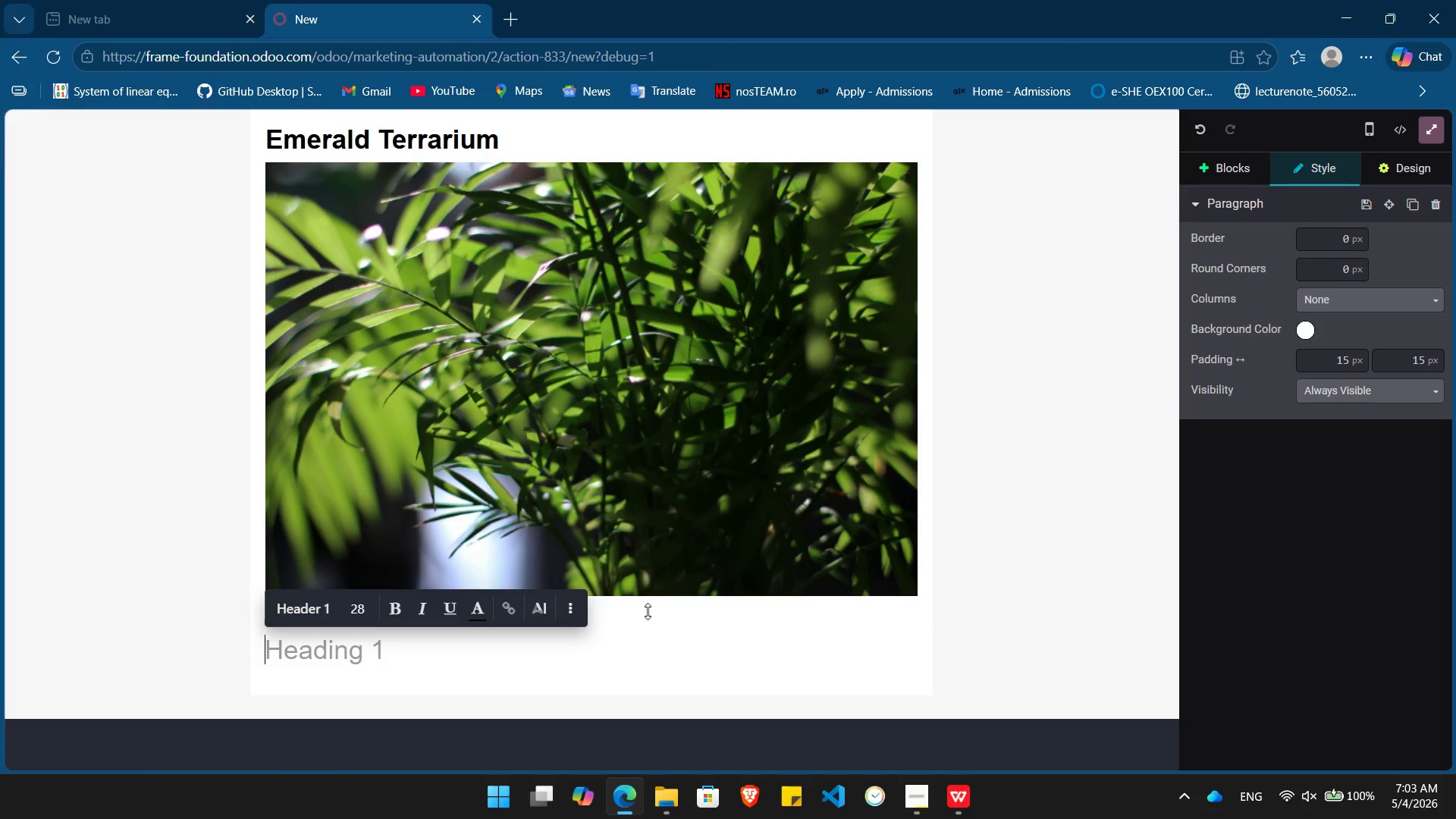 
type(Bring a Slice of the Jungle into Your Home)
 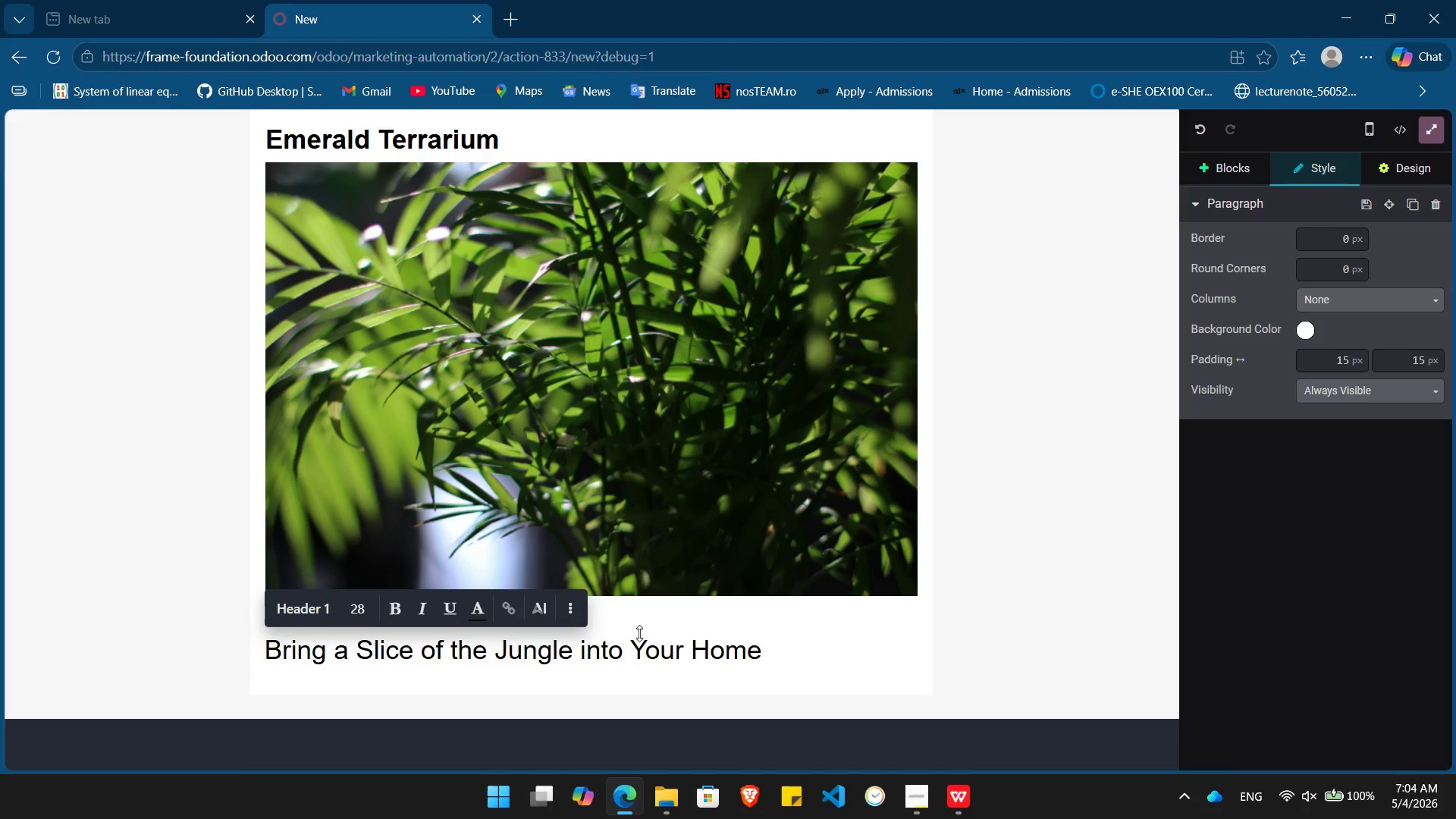 
double_click([611, 659])
 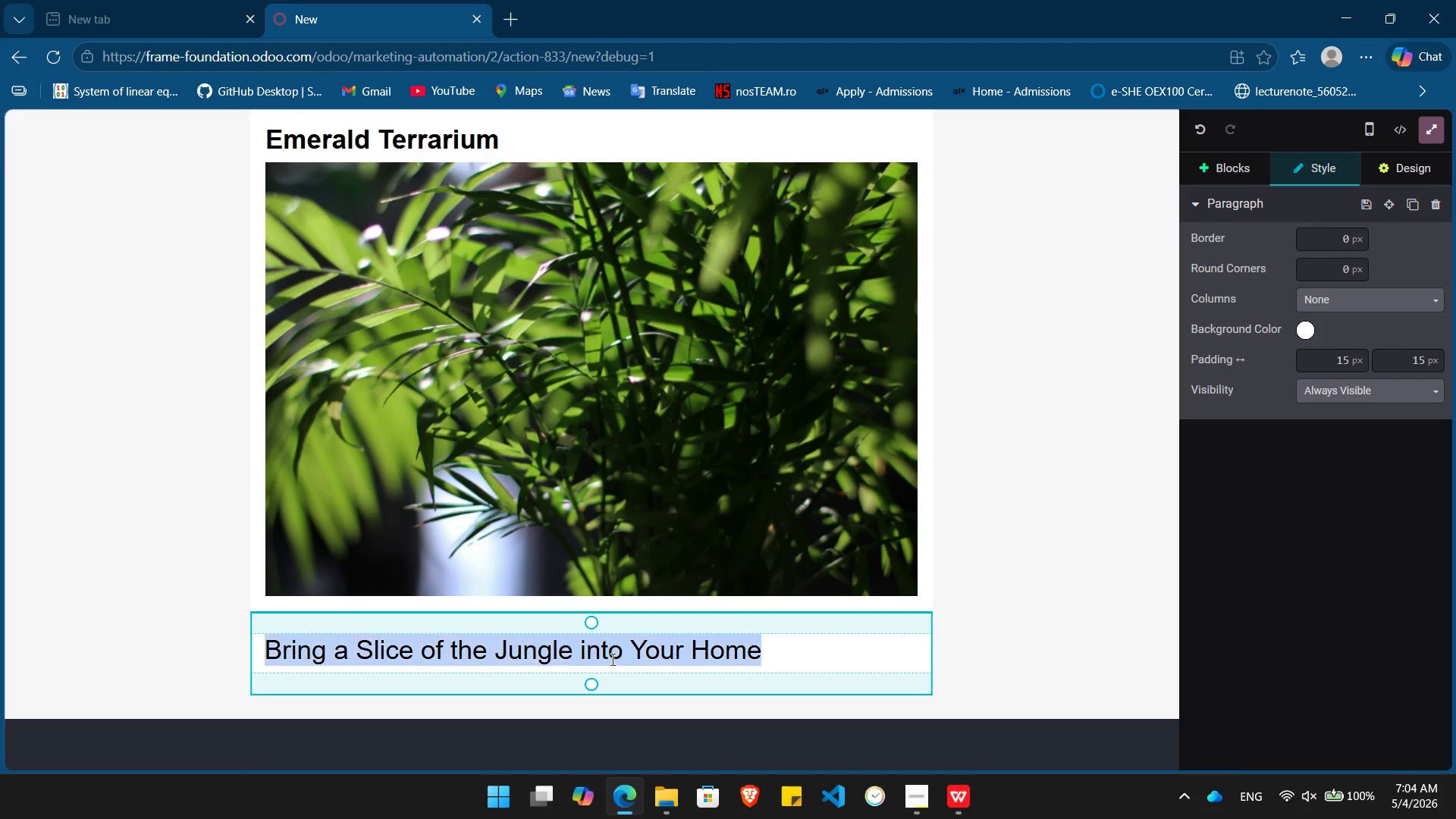 
triple_click([611, 659])
 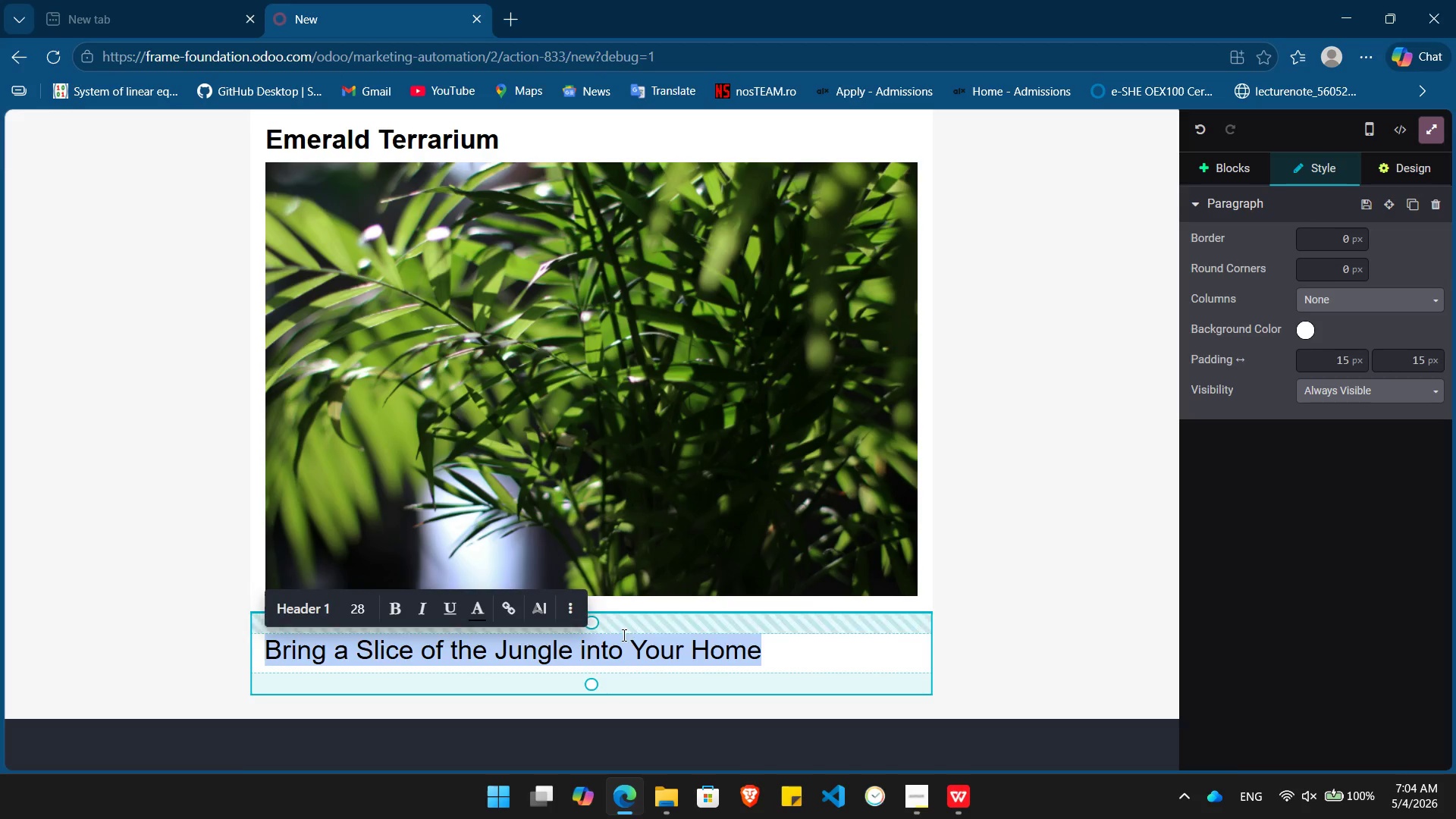 
key(Control+ControlLeft)
 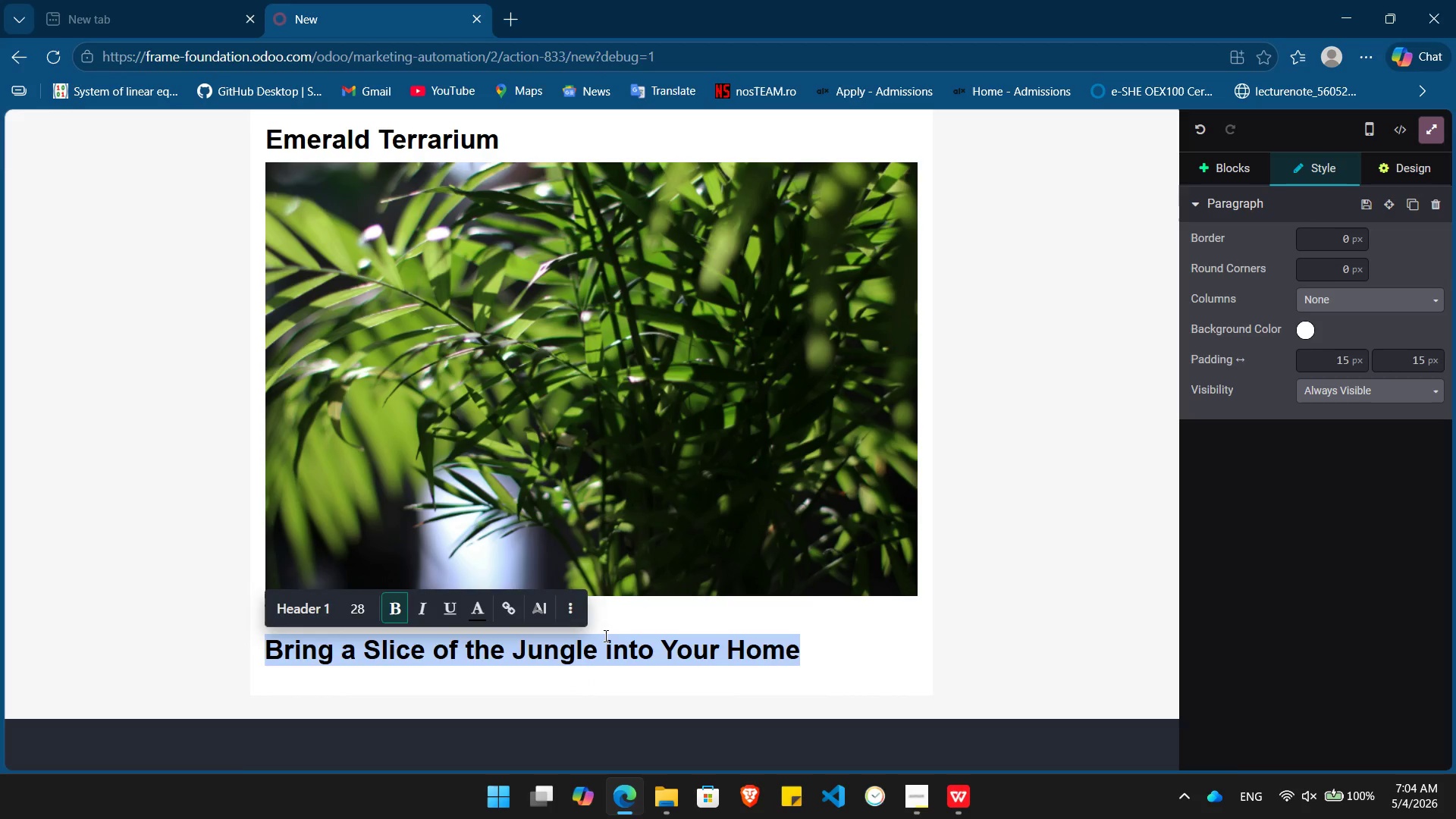 
key(Control+B)
 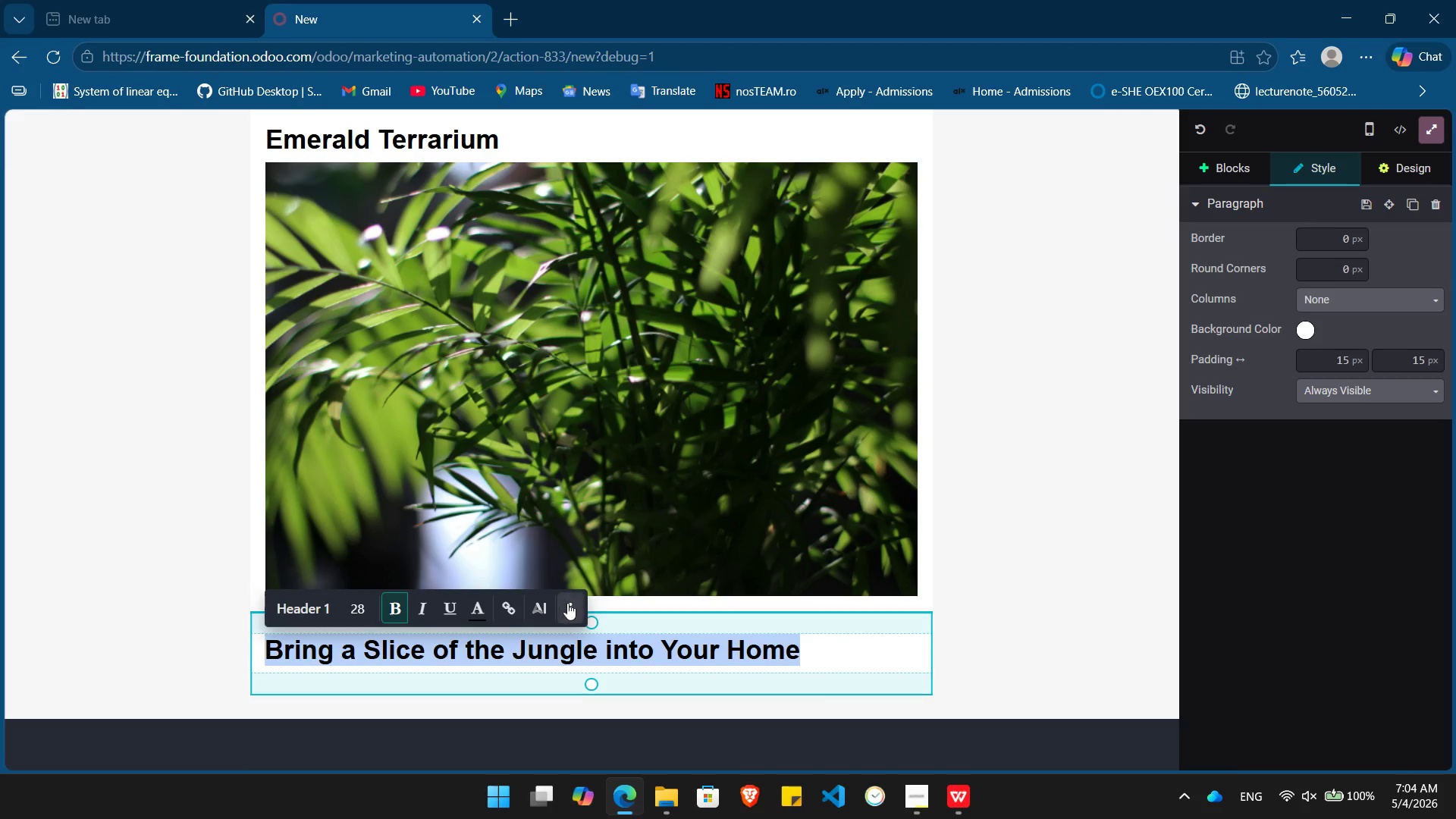 
left_click([567, 604])
 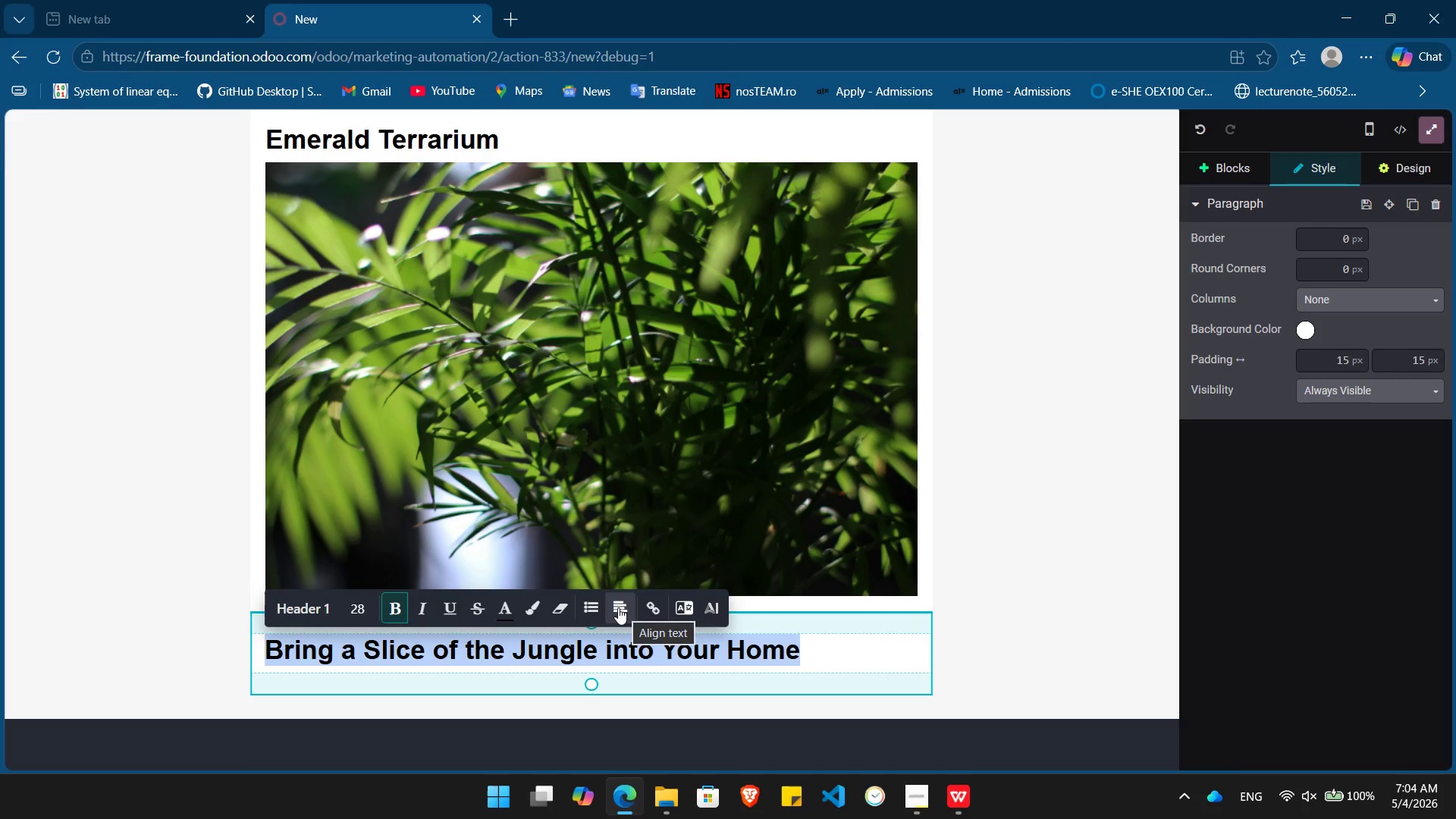 
left_click([618, 607])
 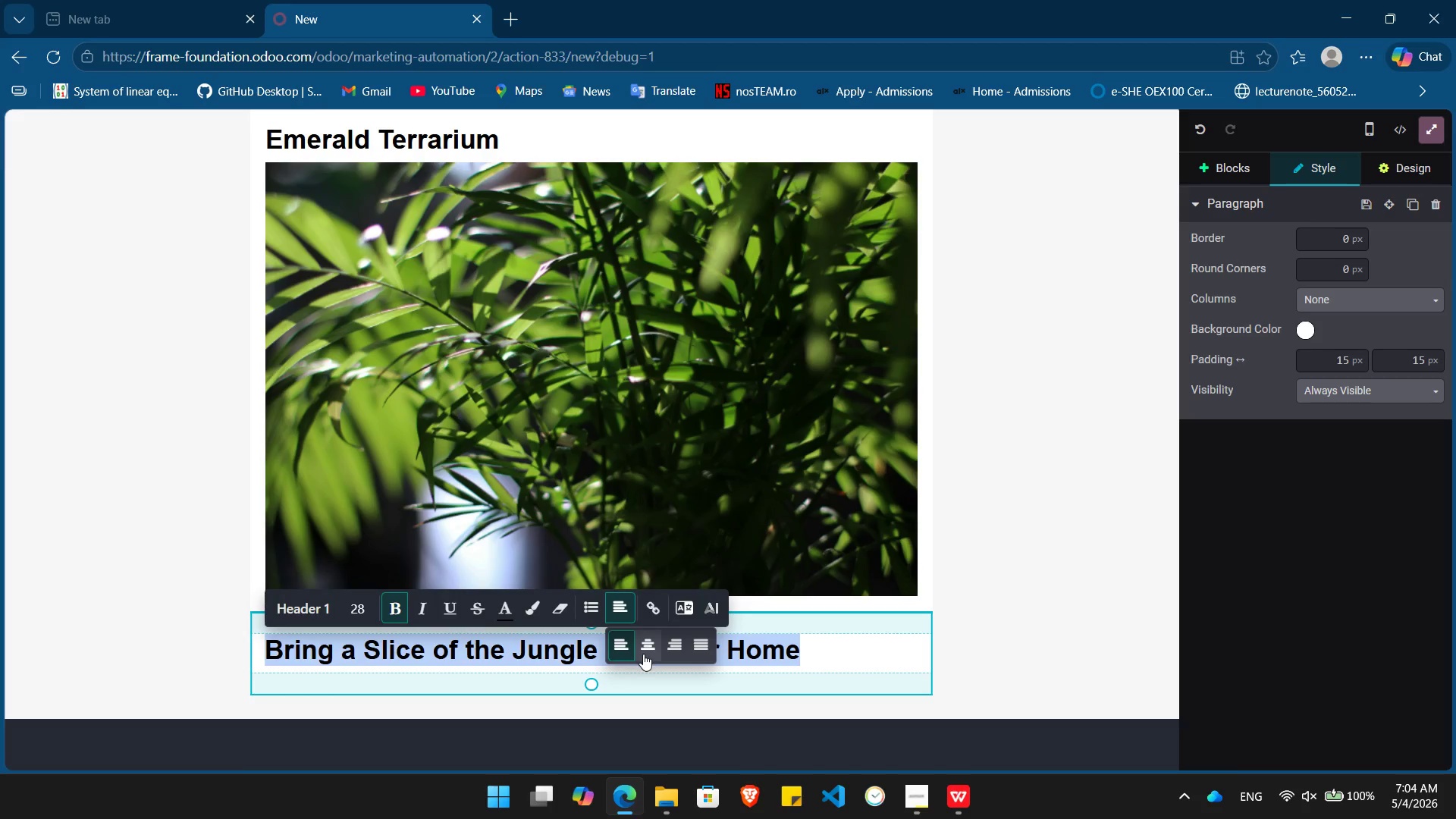 
left_click([643, 654])
 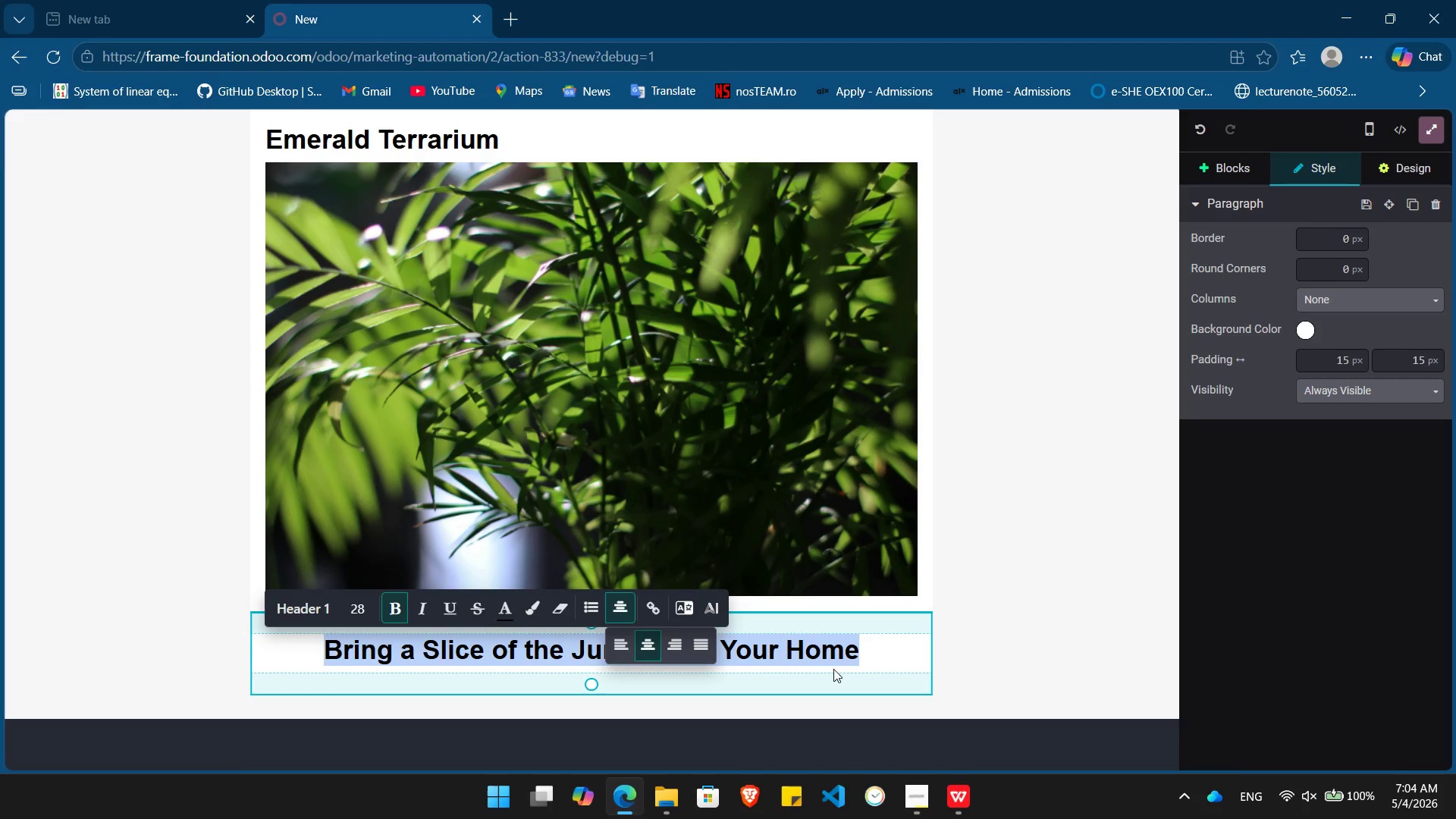 
key(ArrowRight)
 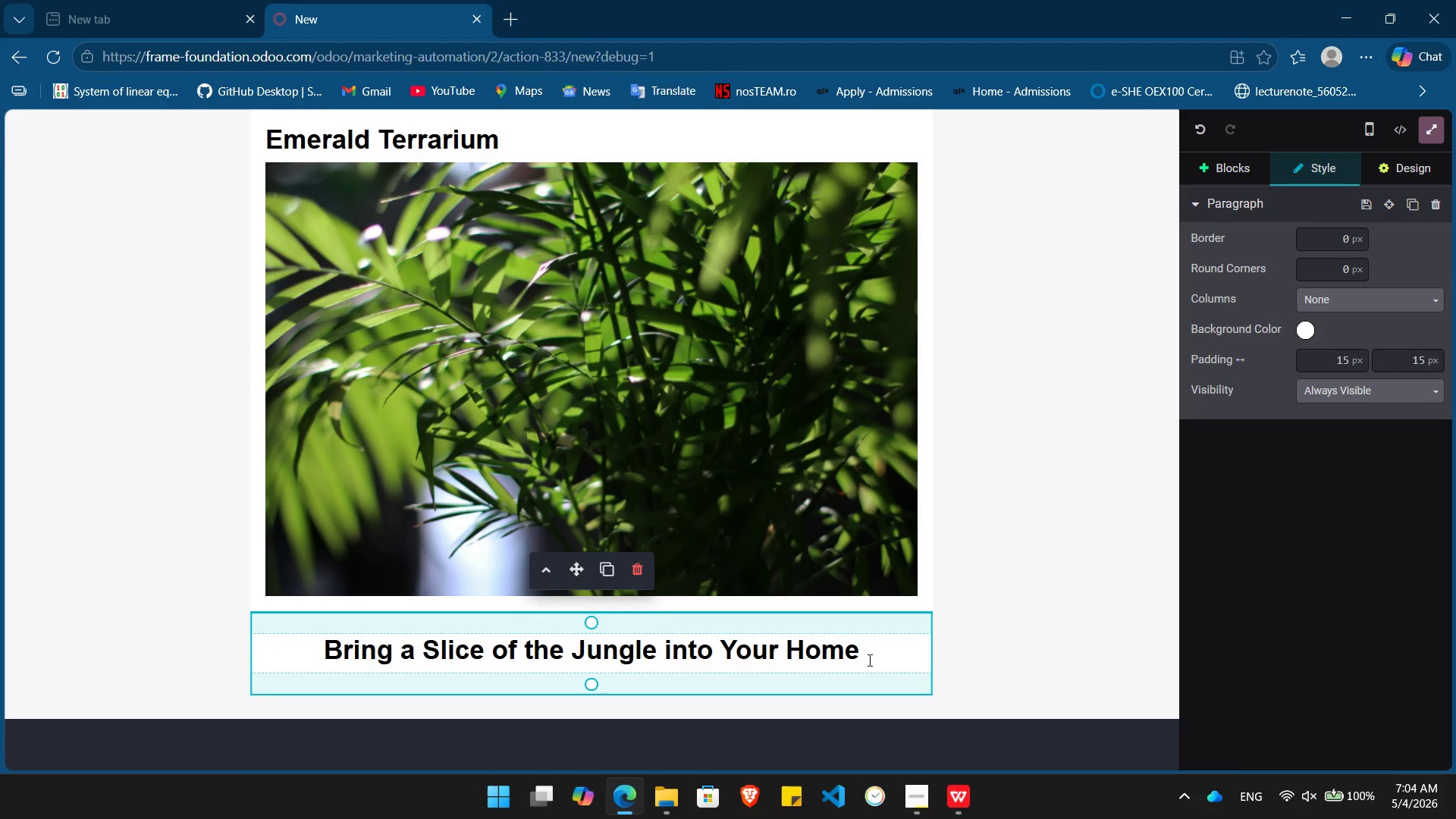 
left_click([871, 661])
 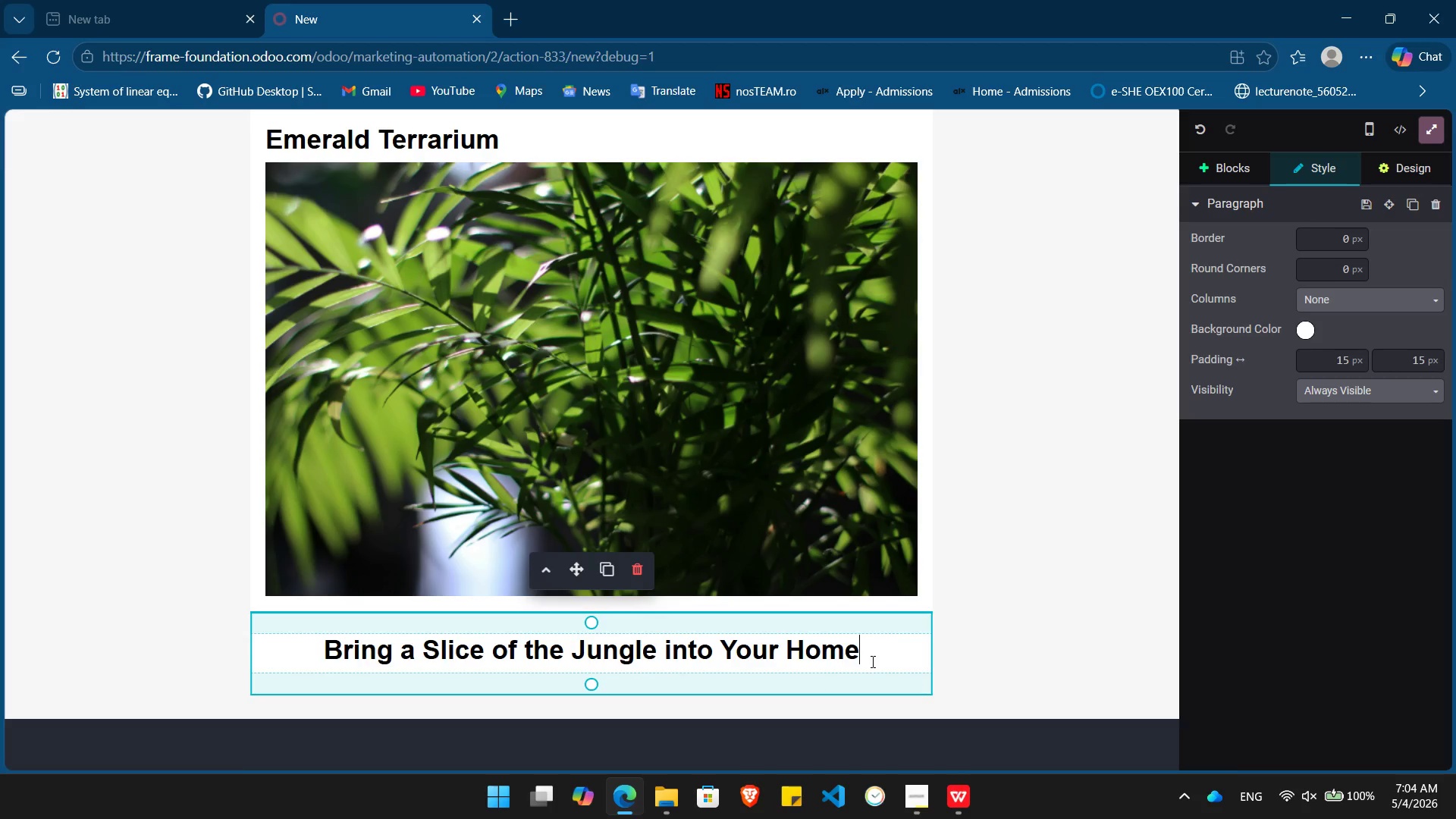 
key(Enter)
 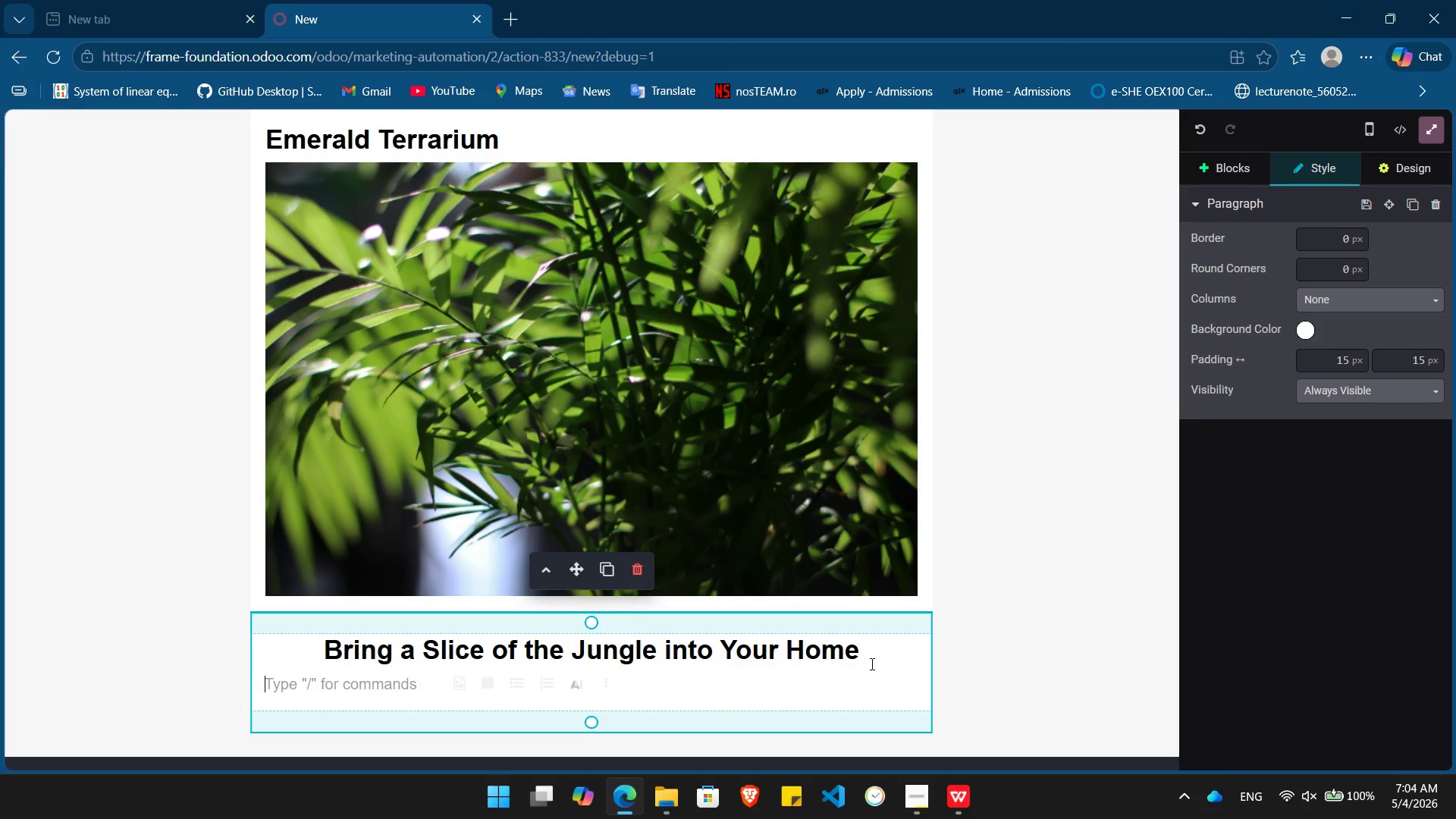 
type(You)
 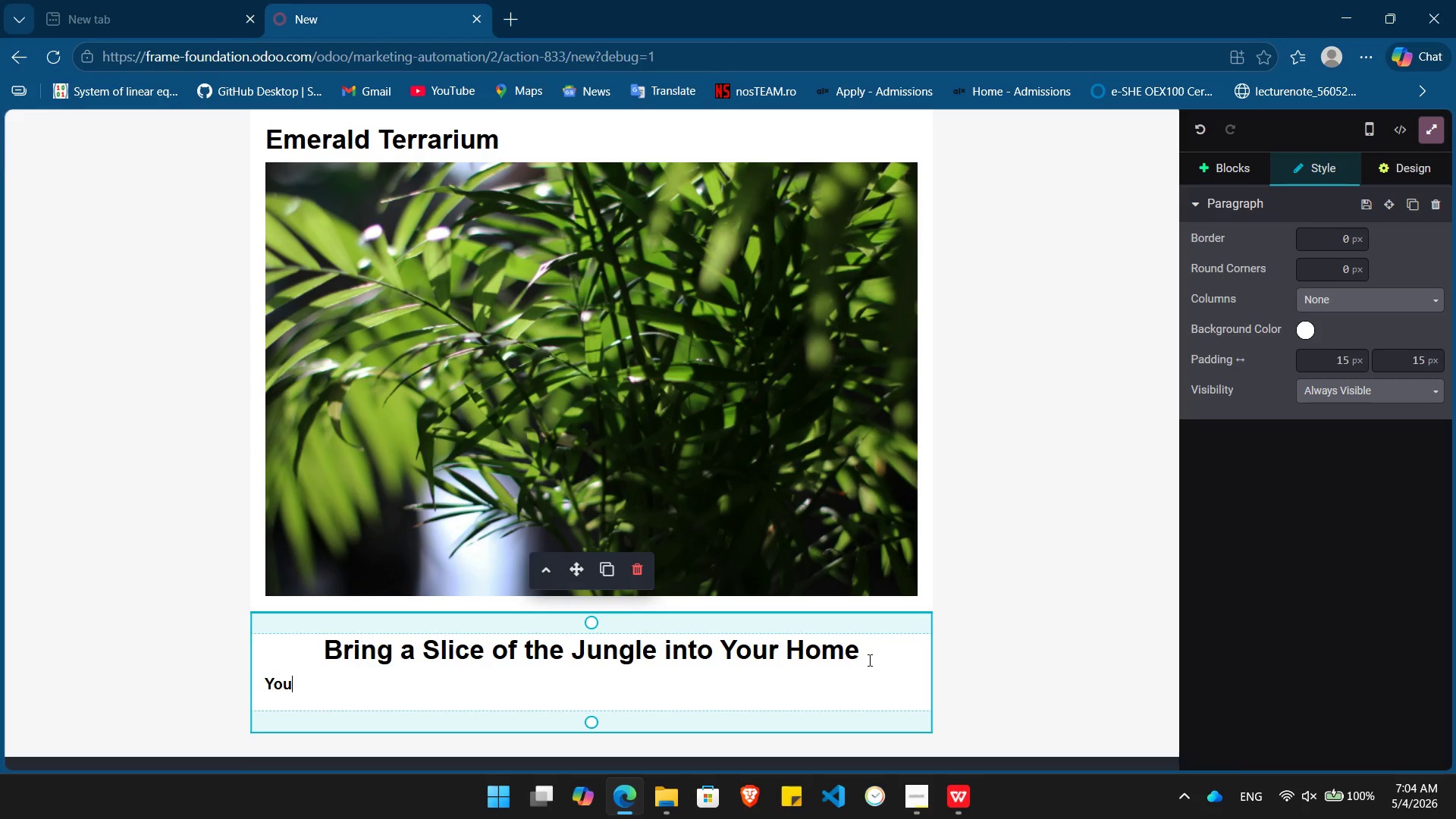 
key(Shift+ArrowLeft)
 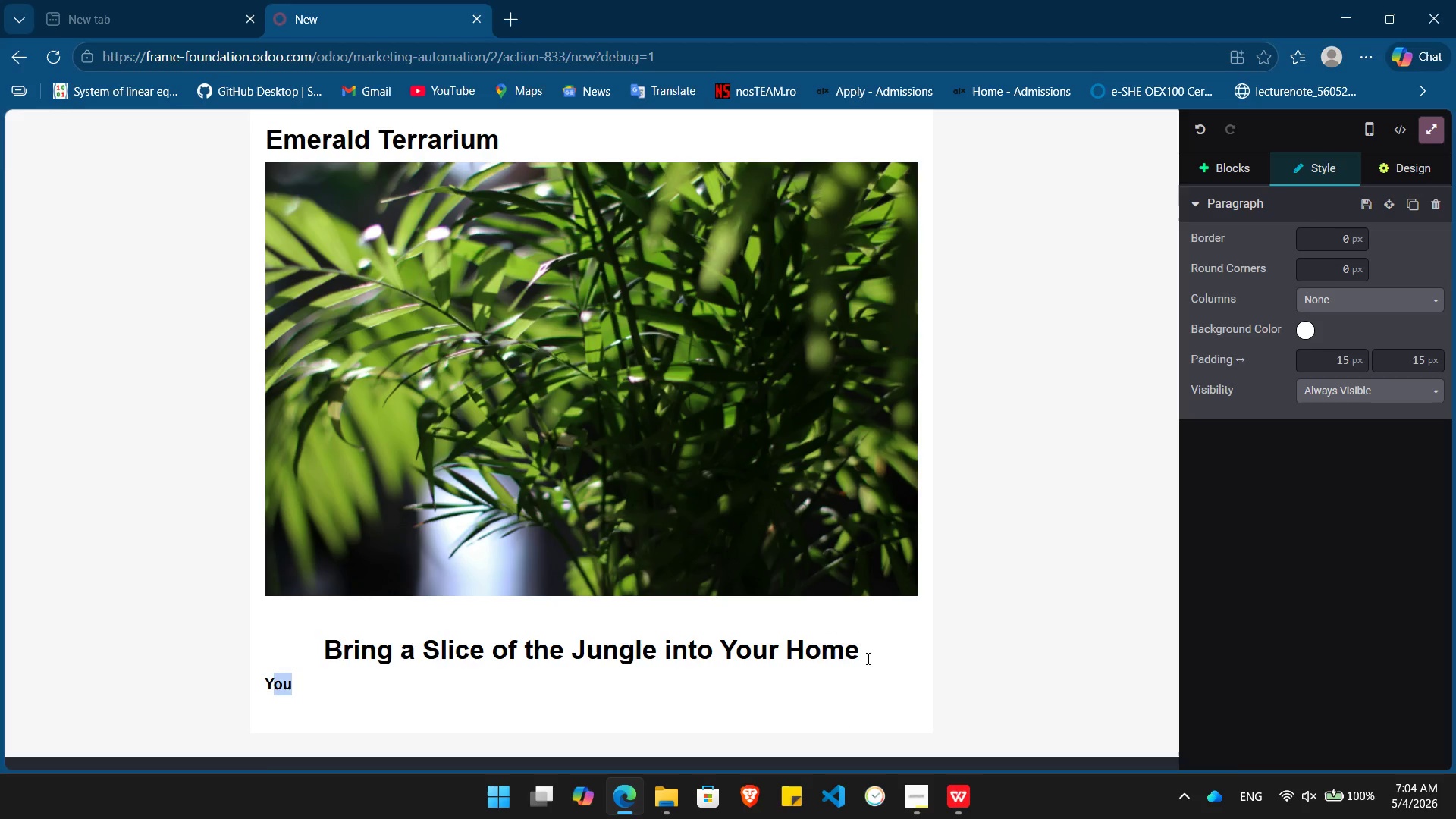 
key(Shift+ArrowLeft)
 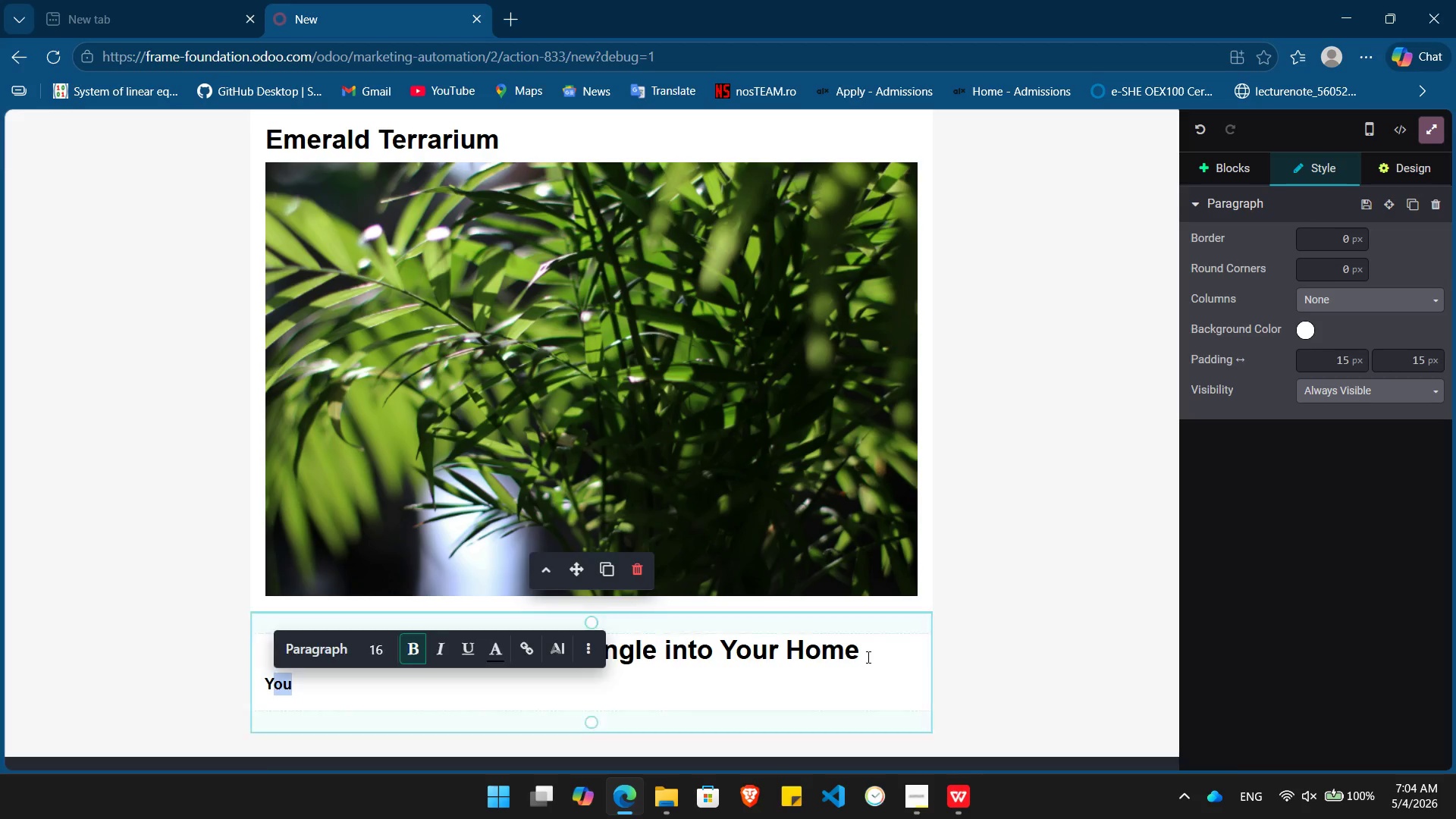 
key(Shift+ArrowLeft)
 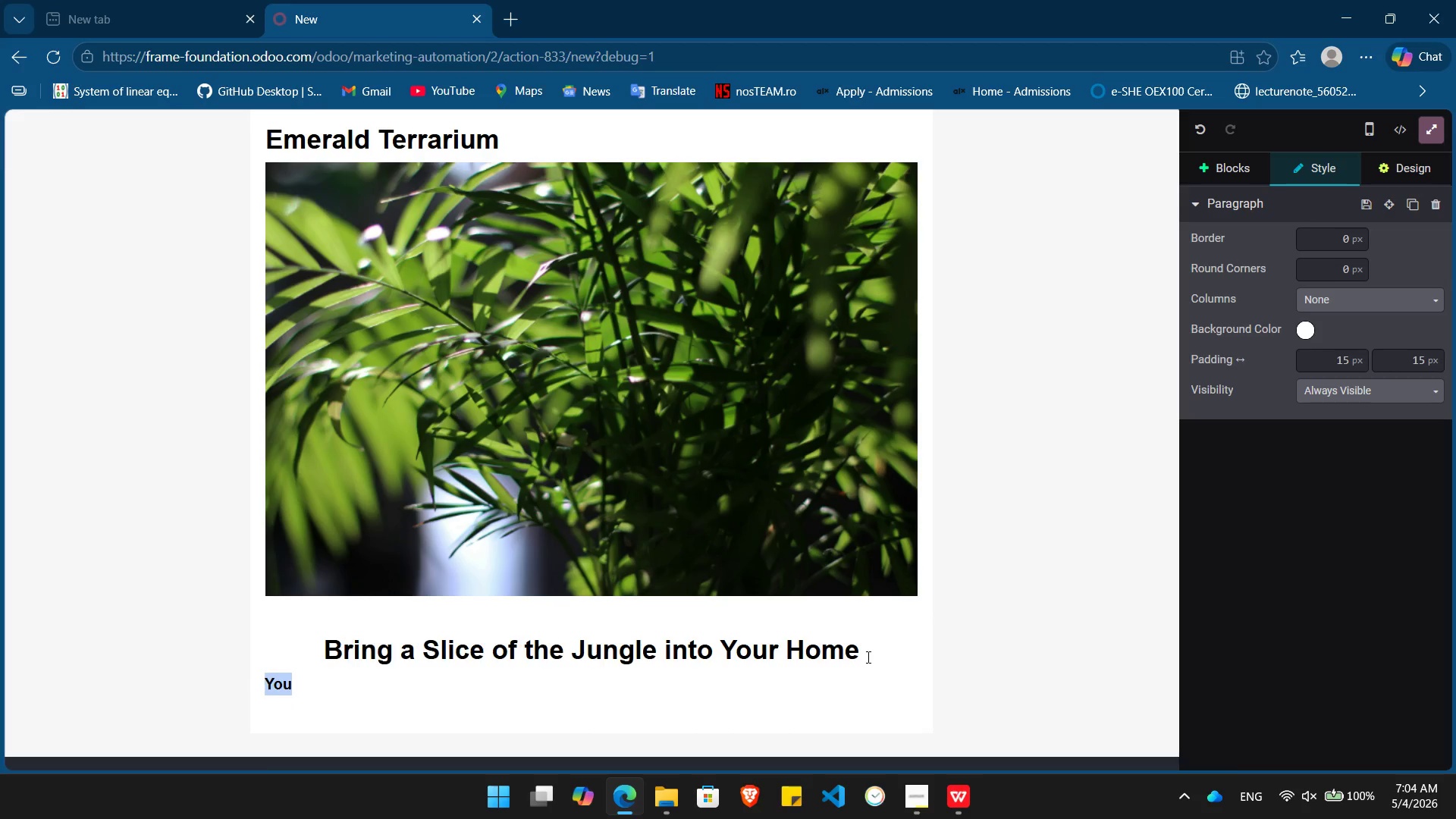 
key(Control+B)
 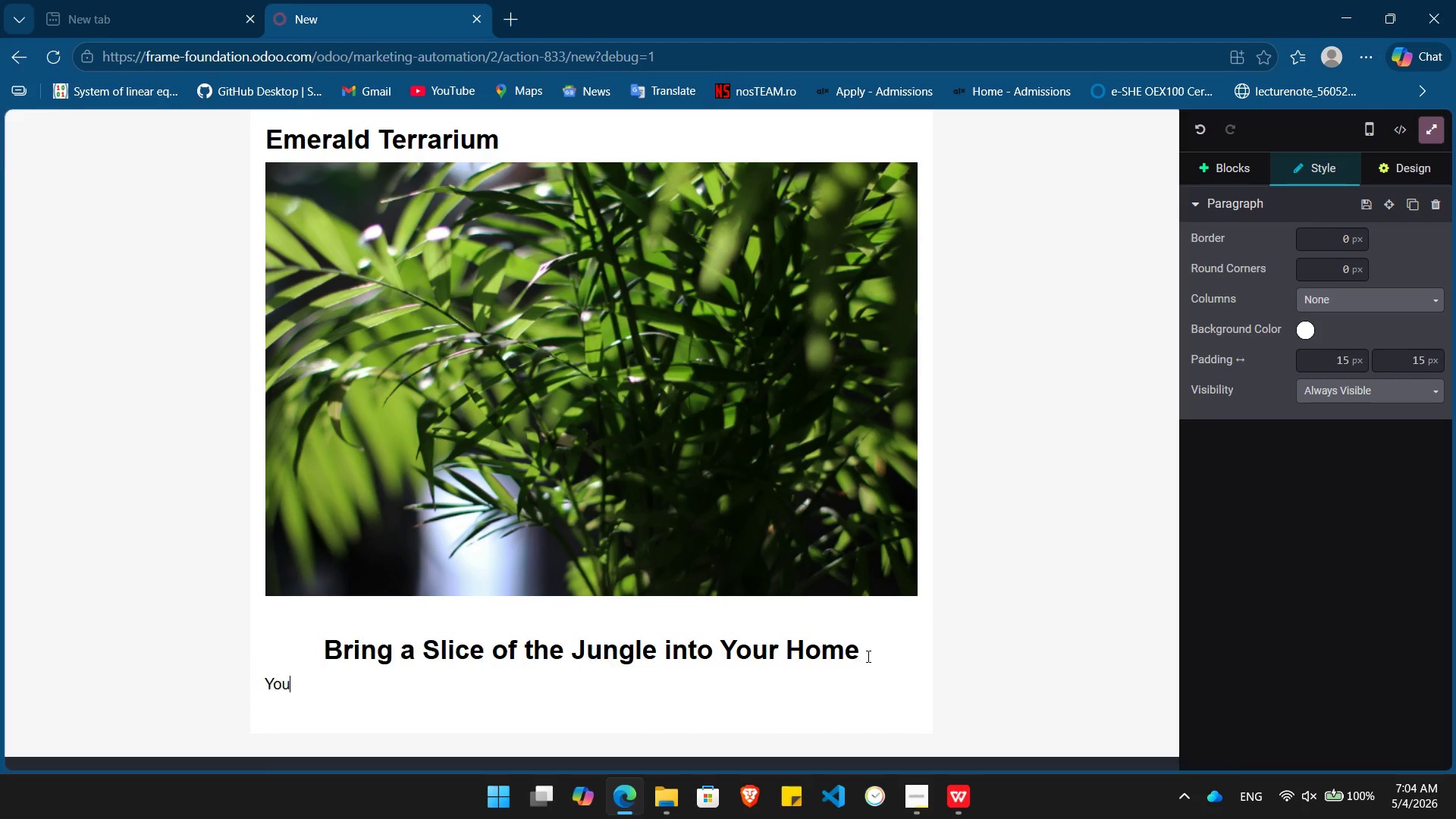 
key(ArrowRight)
 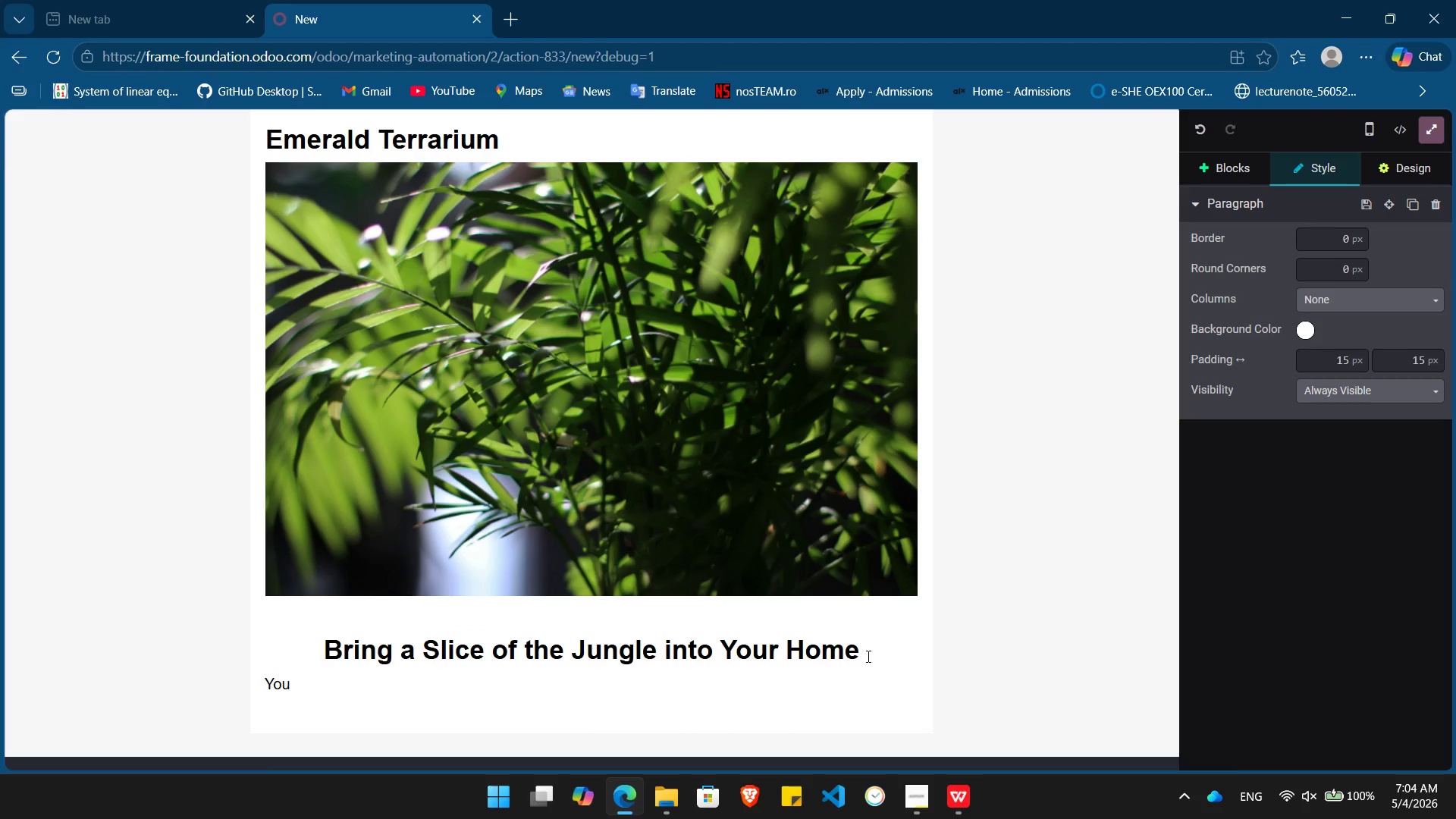 
type('ve seen th e)
key(Backspace)
key(Backspace)
type(e benefits )
key(Backspace)
type(. You've met the crew. Now)
 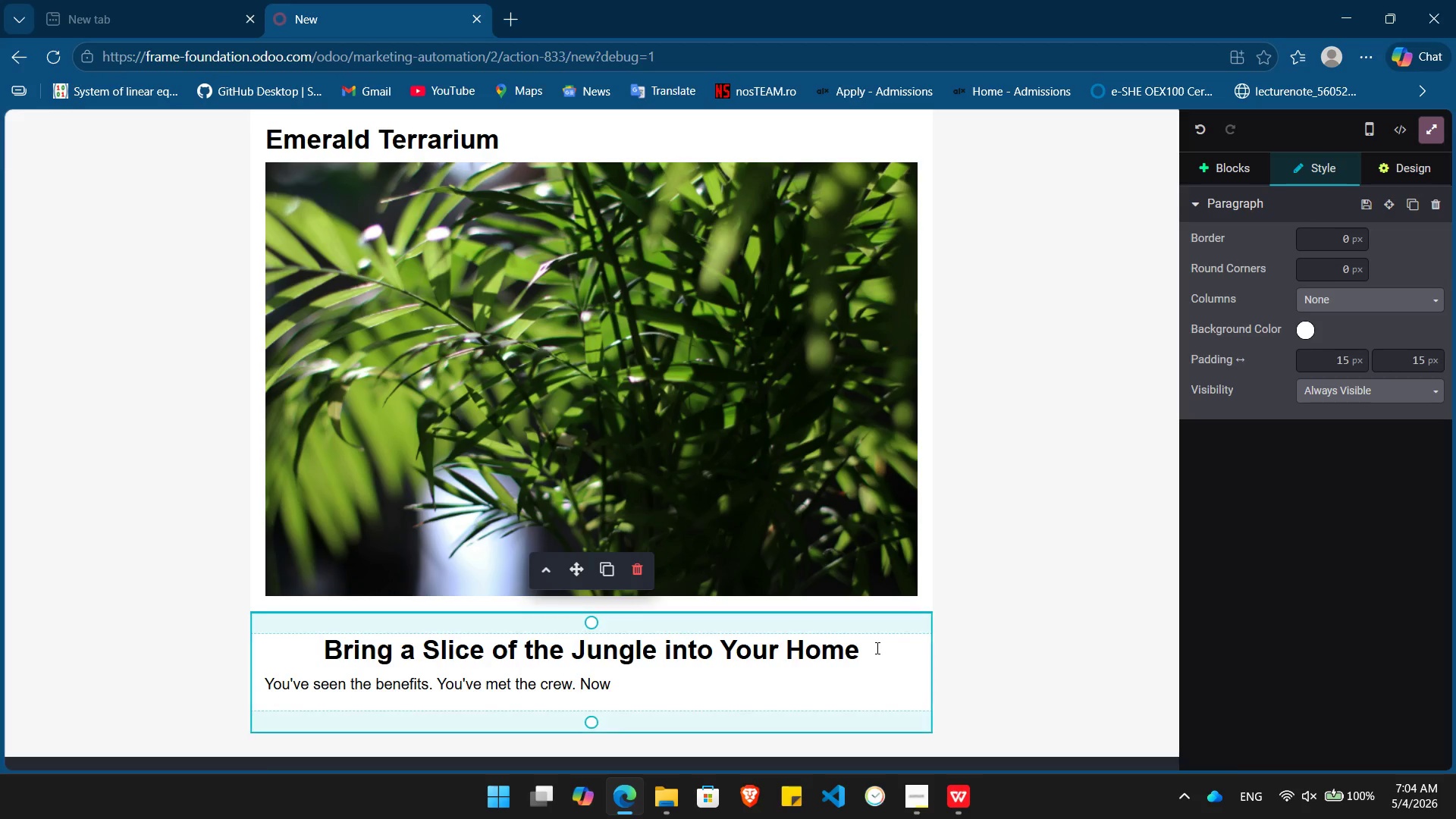 
type(.)
key(Backspace)
type(, let's build it together.)
 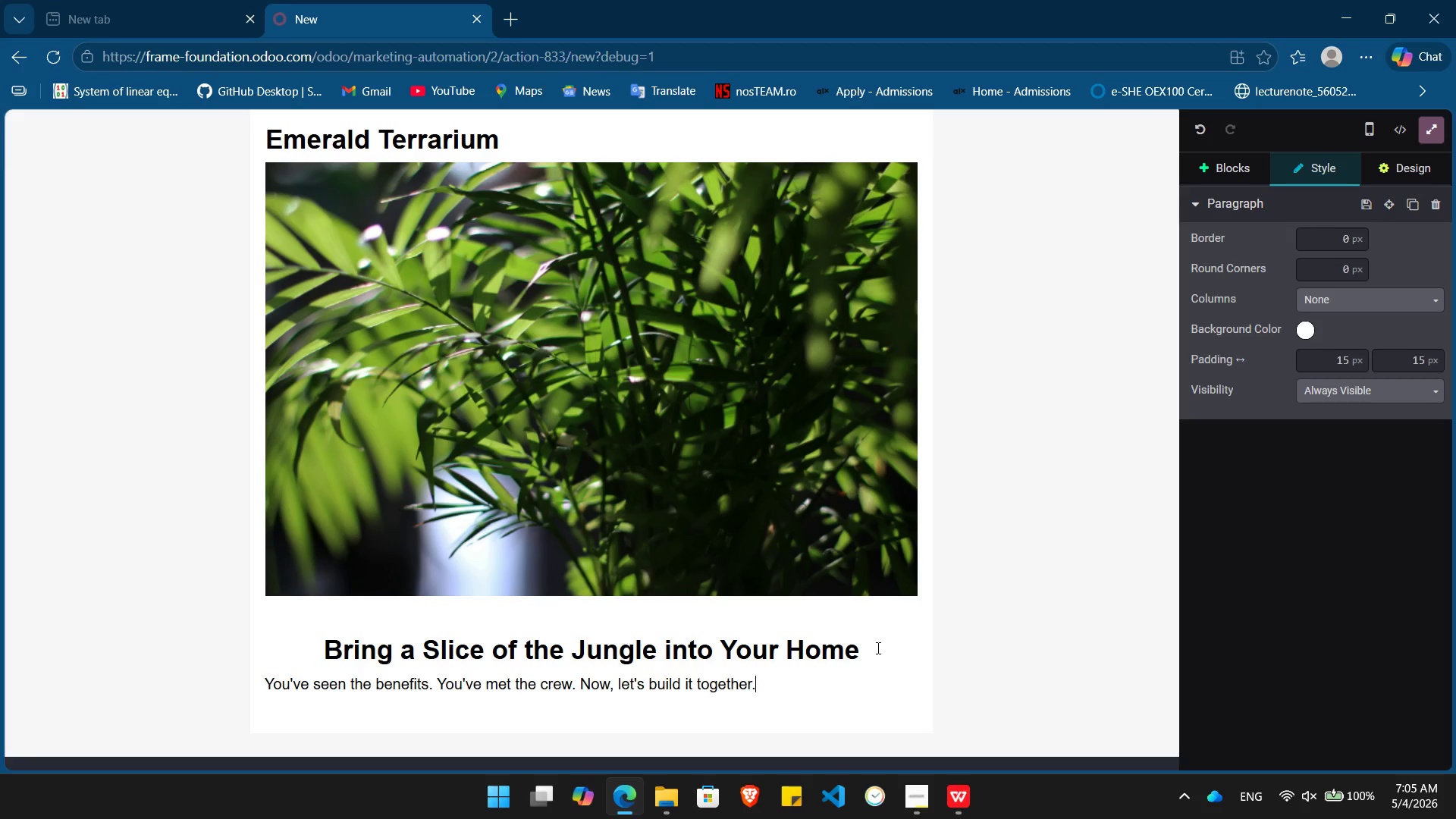 
key(Enter)
 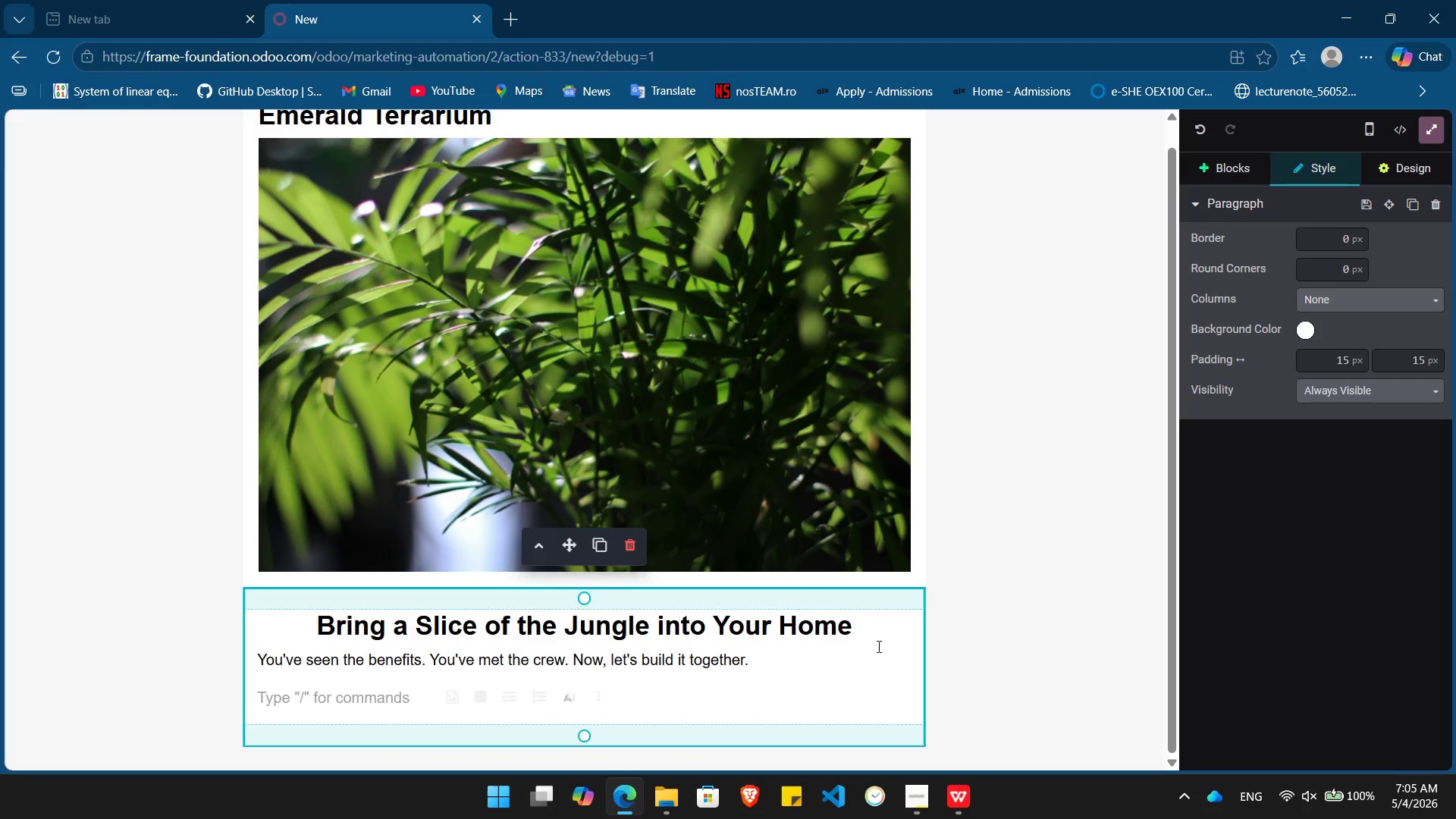 
type(The Emerald Terrarium is hosting an escli)
key(Backspace)
type(usive Bioactive V)
key(Backspace)
type(Build Workshop.)
 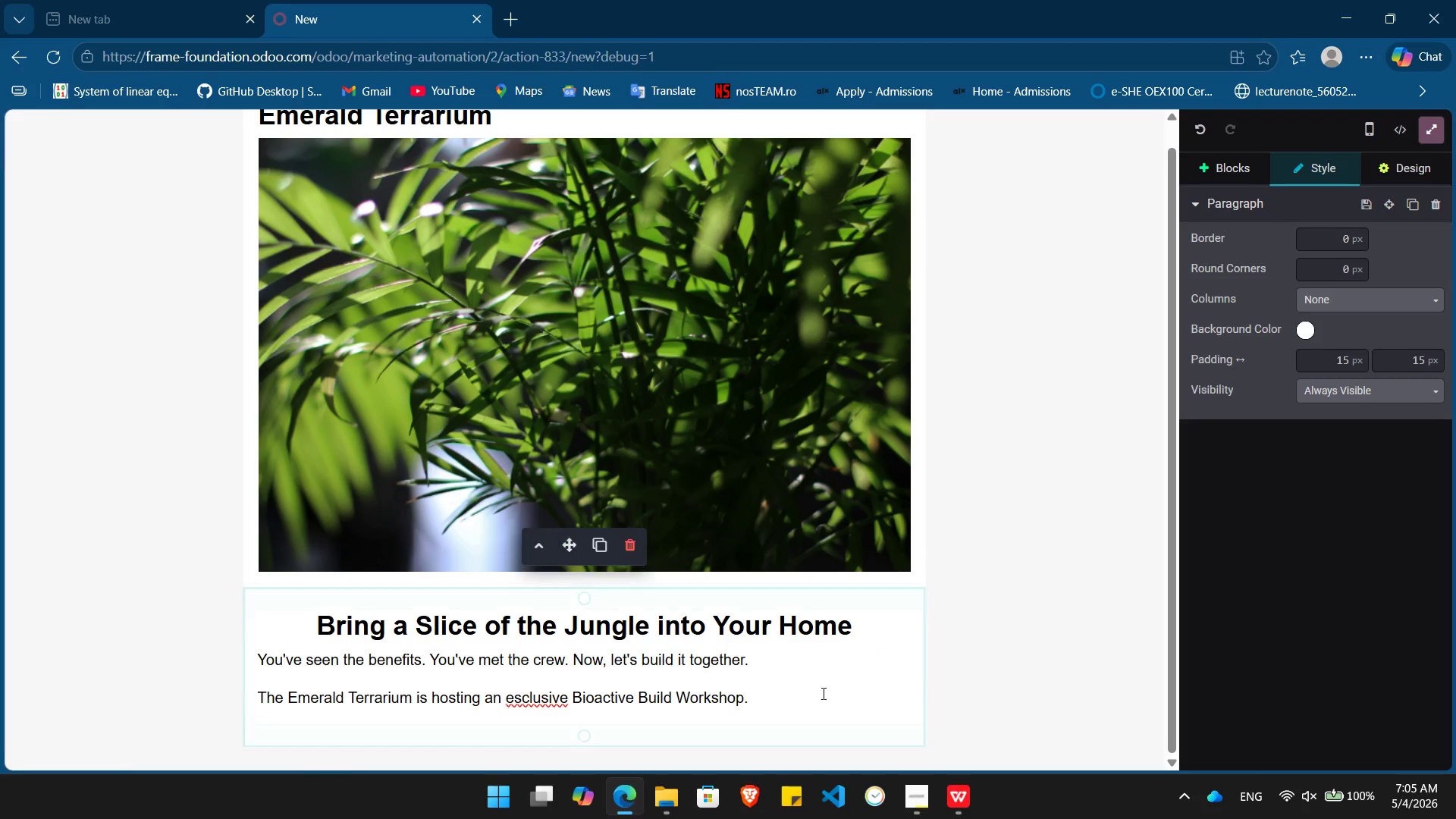 
left_click([530, 697])
 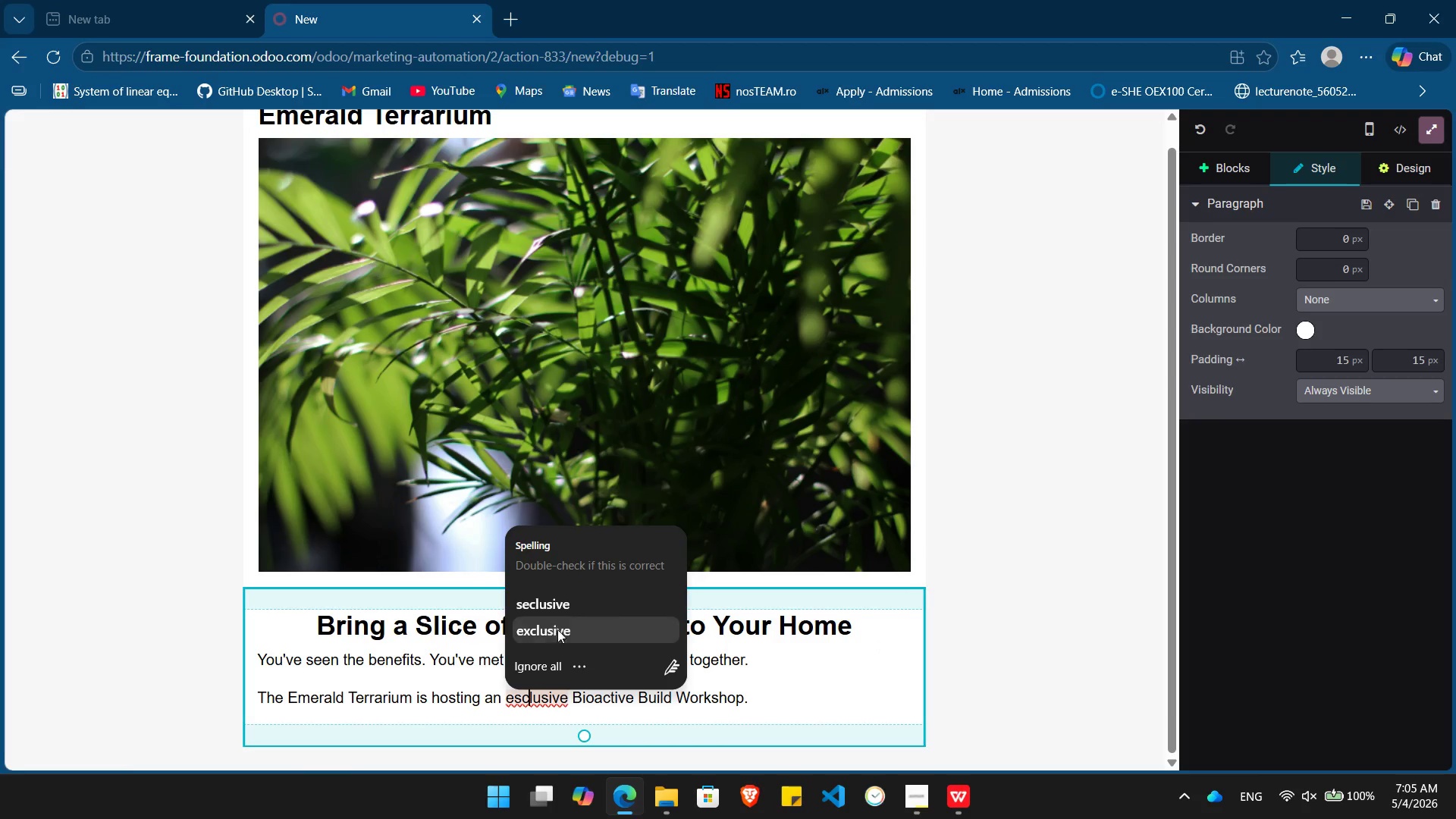 
left_click([558, 632])
 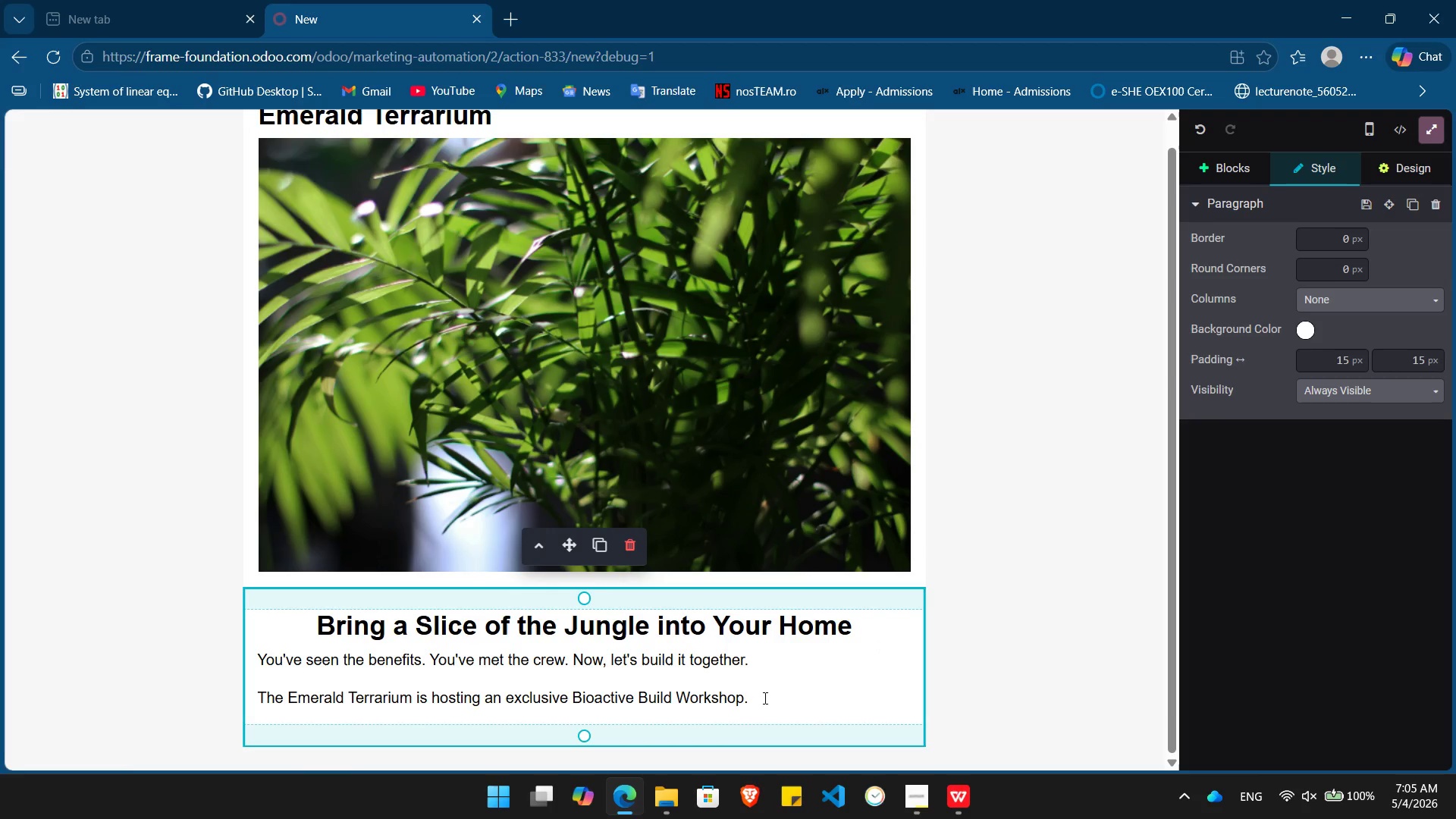 
left_click([770, 698])
 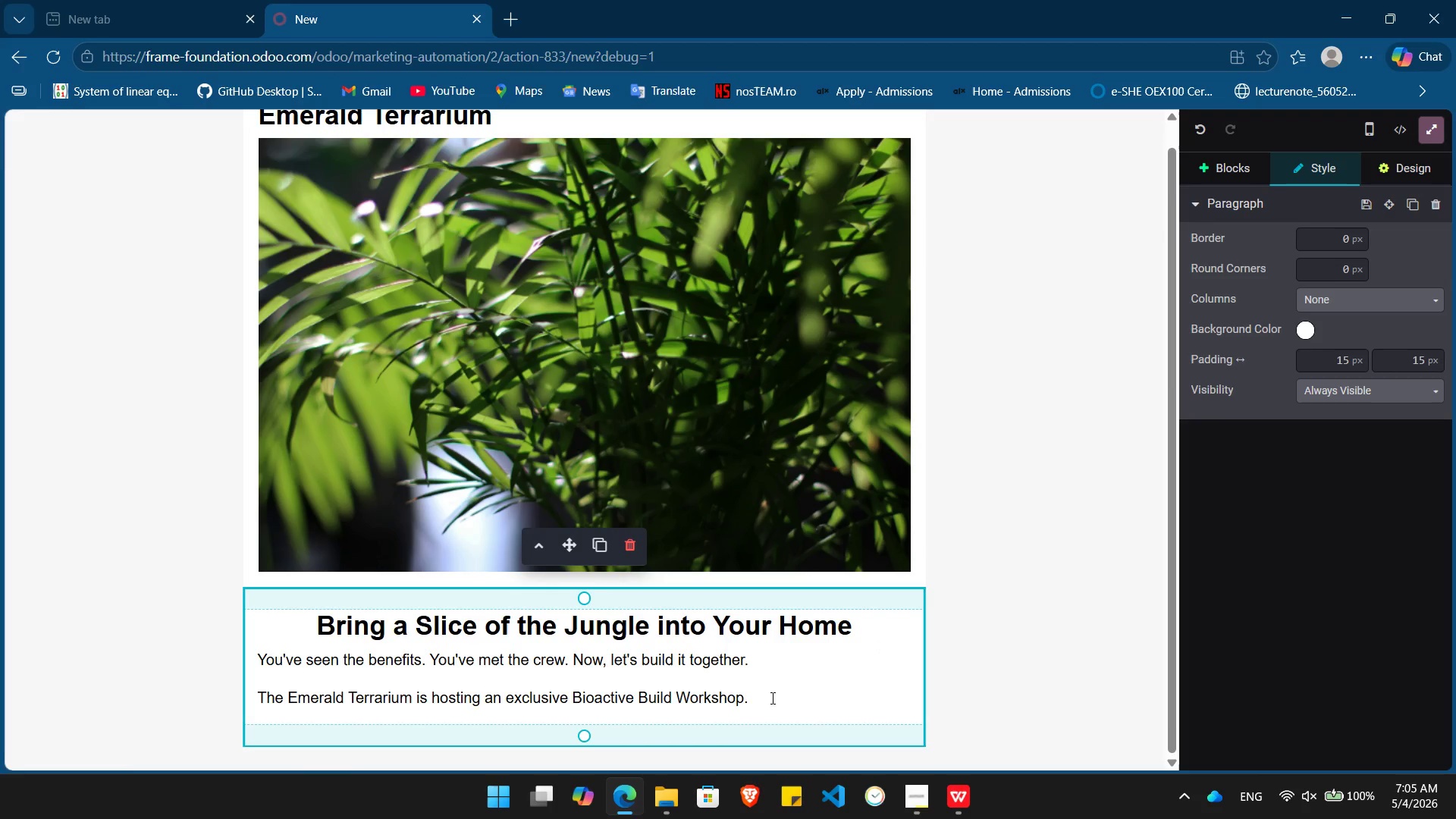 
type( We'll provide the substrate, the drainage layers, and the expertise. You just bring the enthusiasm (and maybe your favorite pet photos).)
 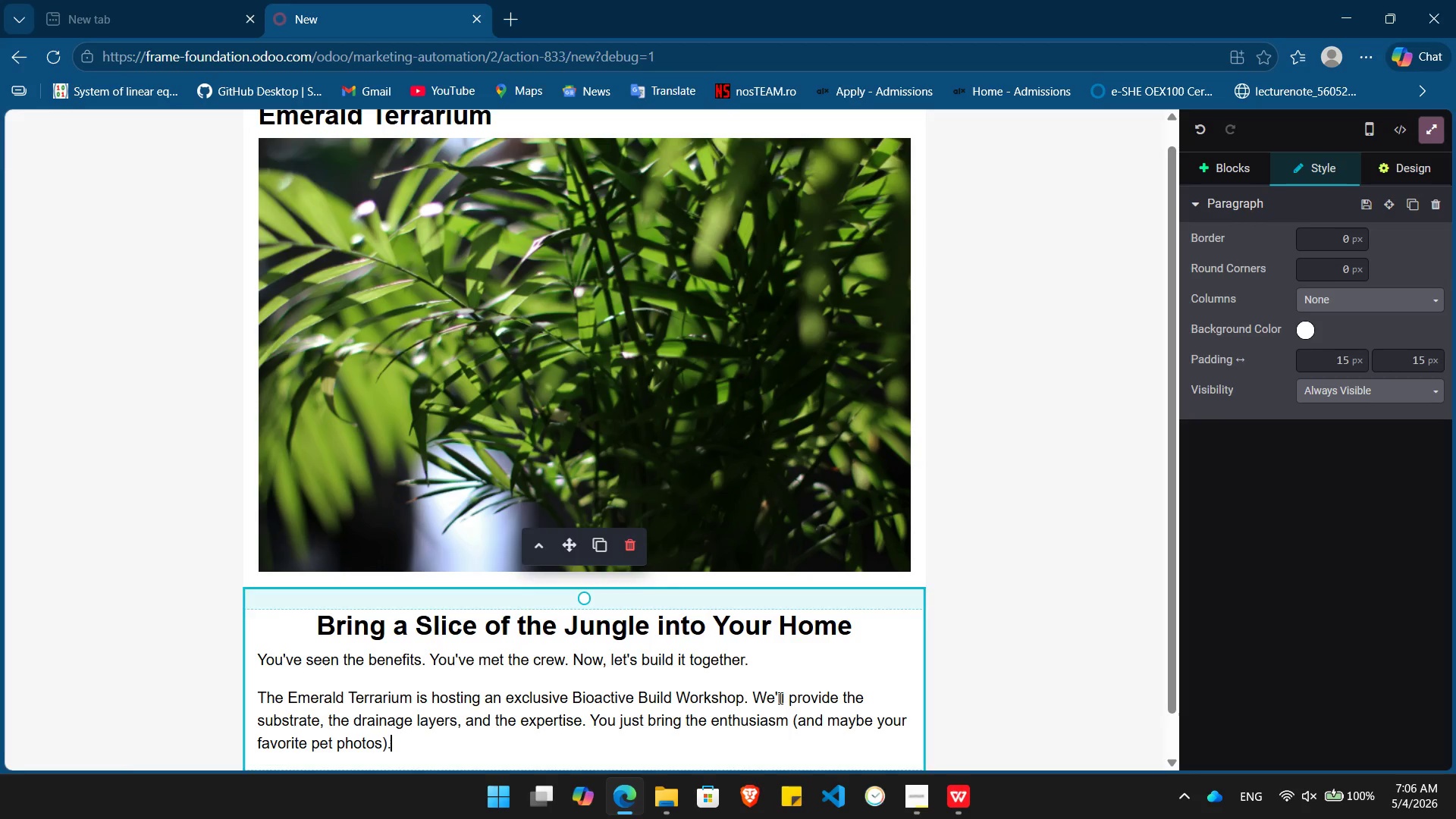 
 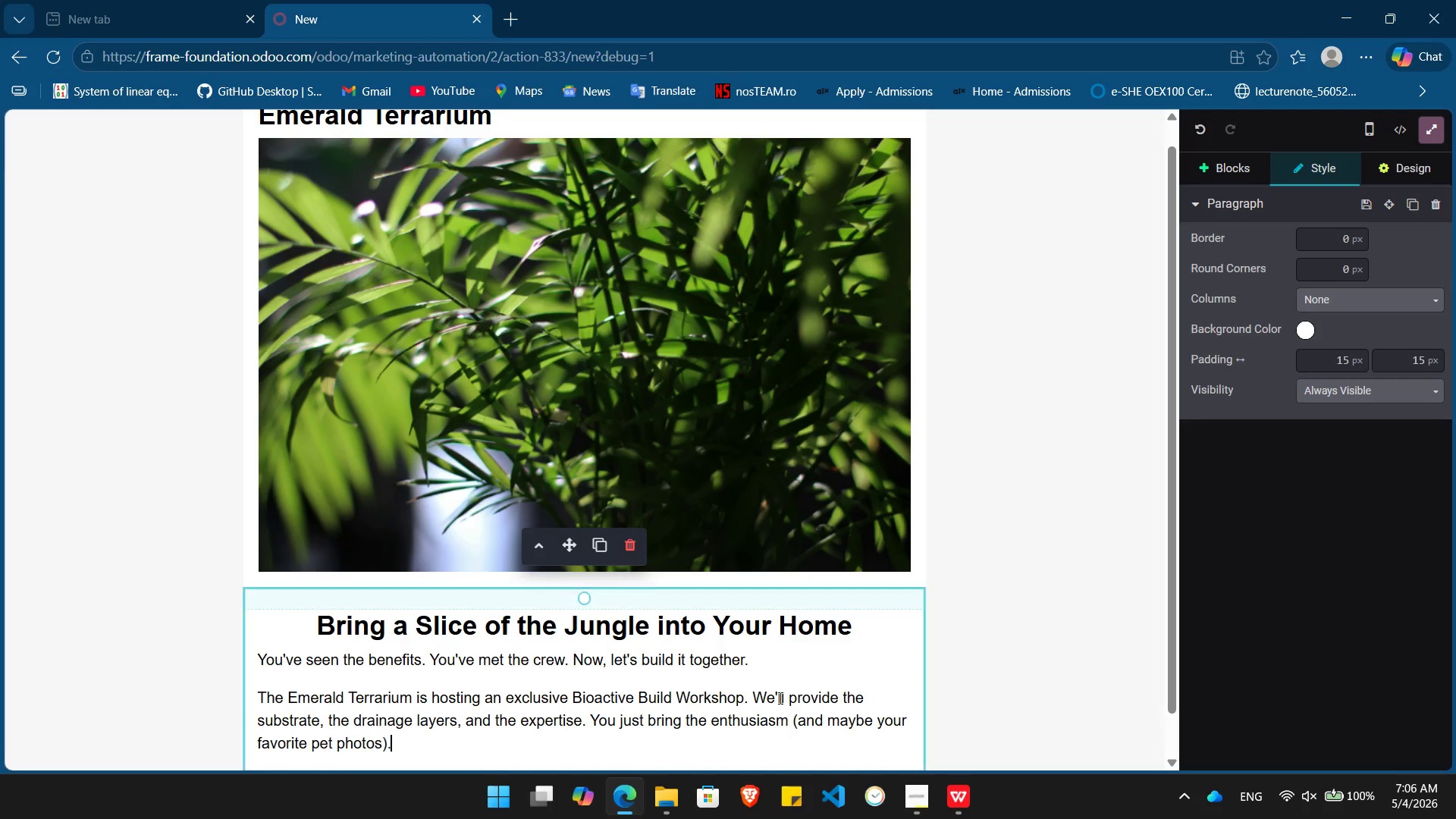 
key(Enter)
 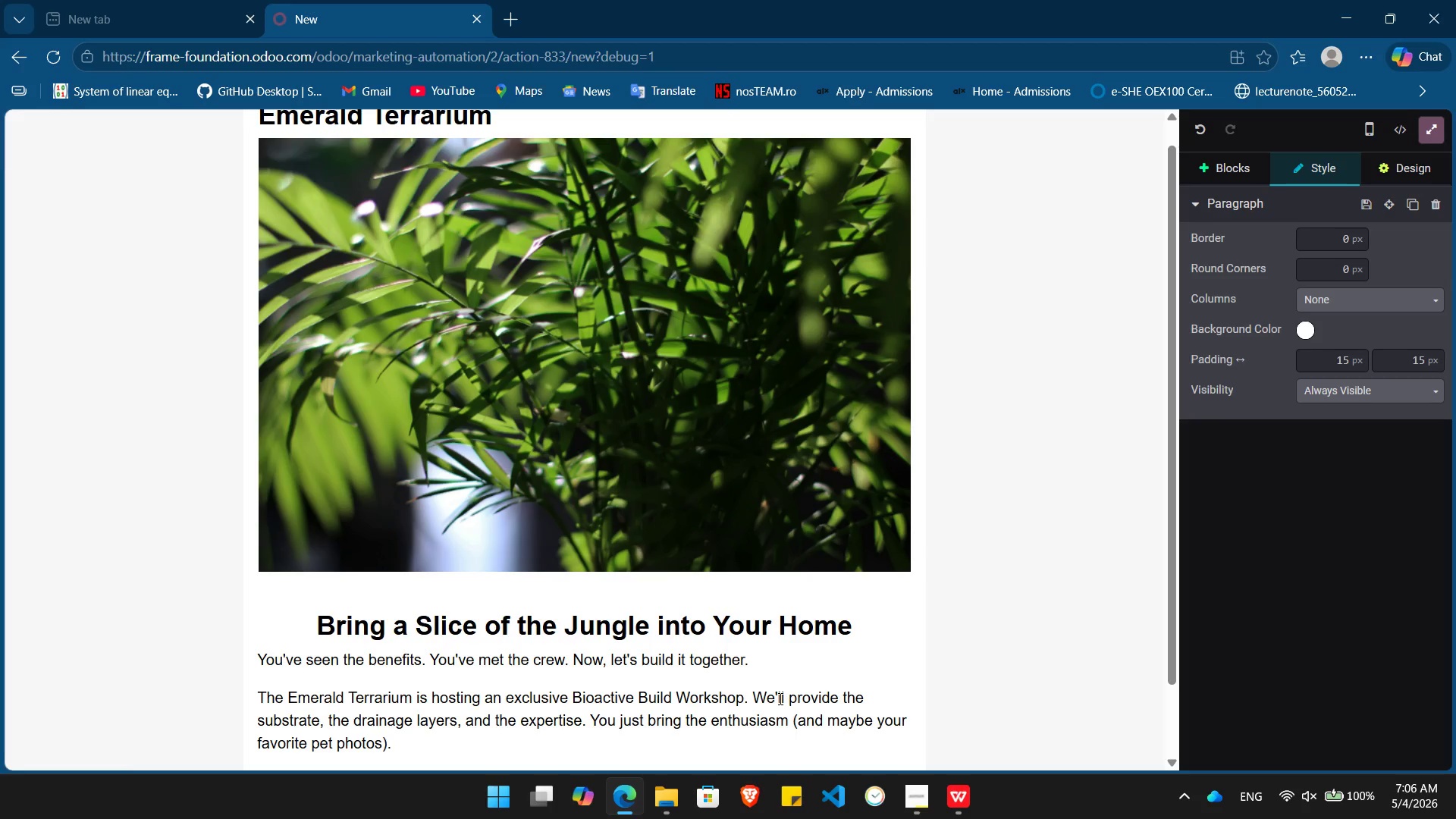 
key(Control+ControlLeft)
 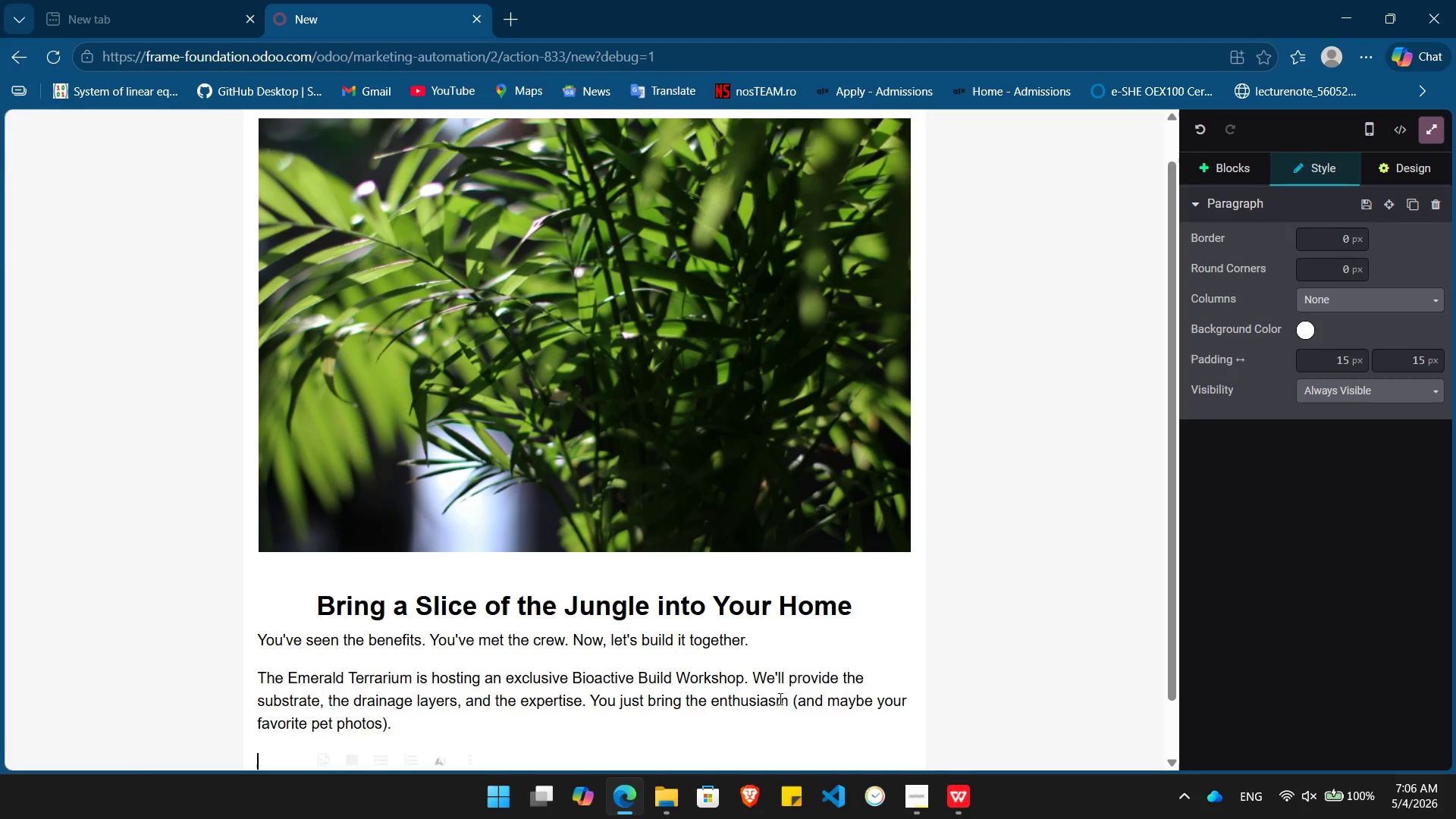 
key(Control+B)
 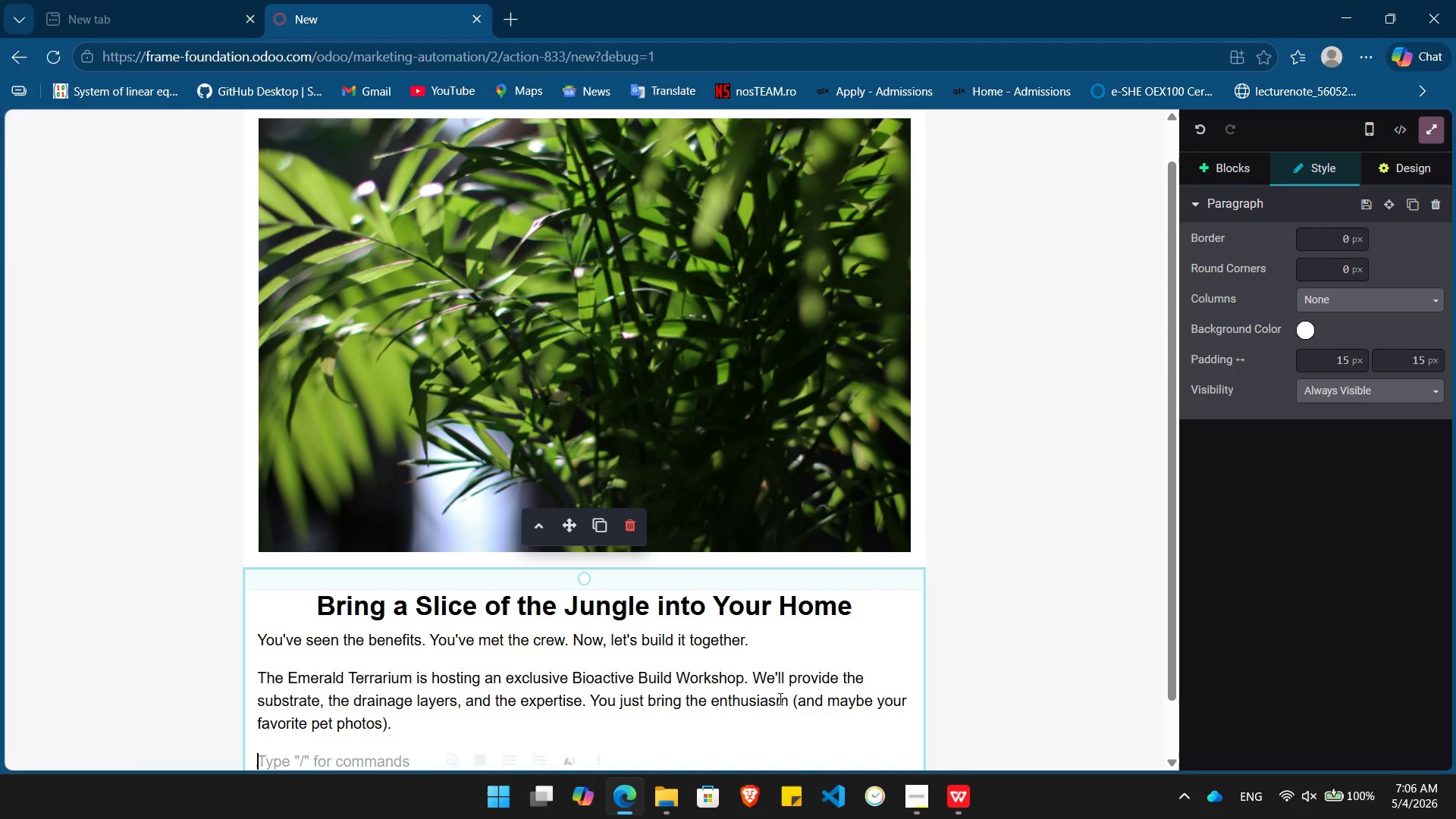 
type(in )
key(Backspace)
key(Backspace)
key(Backspace)
type(In this )
 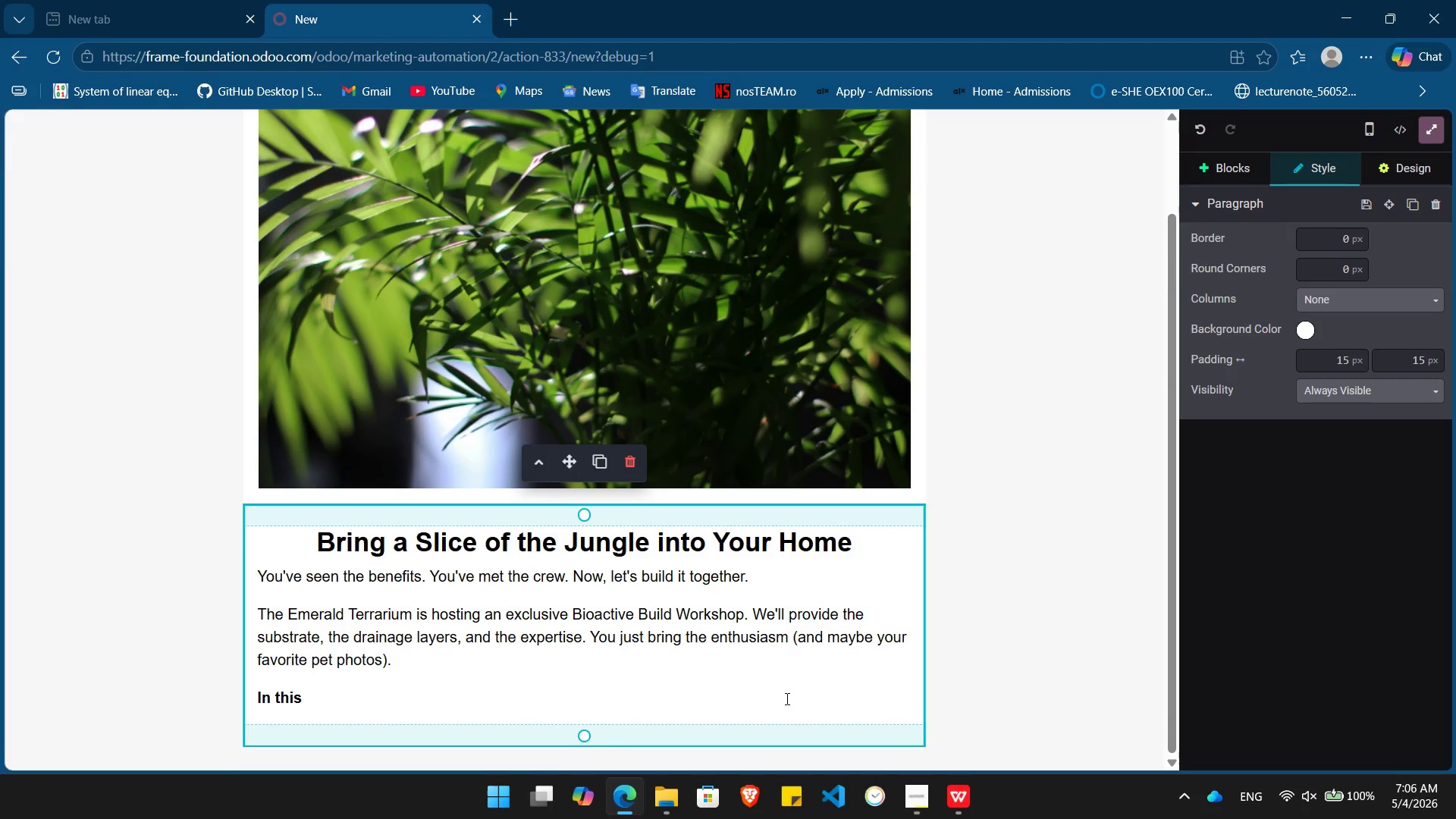 
type(workshop )
key(Backspace)
type(, you will:)
 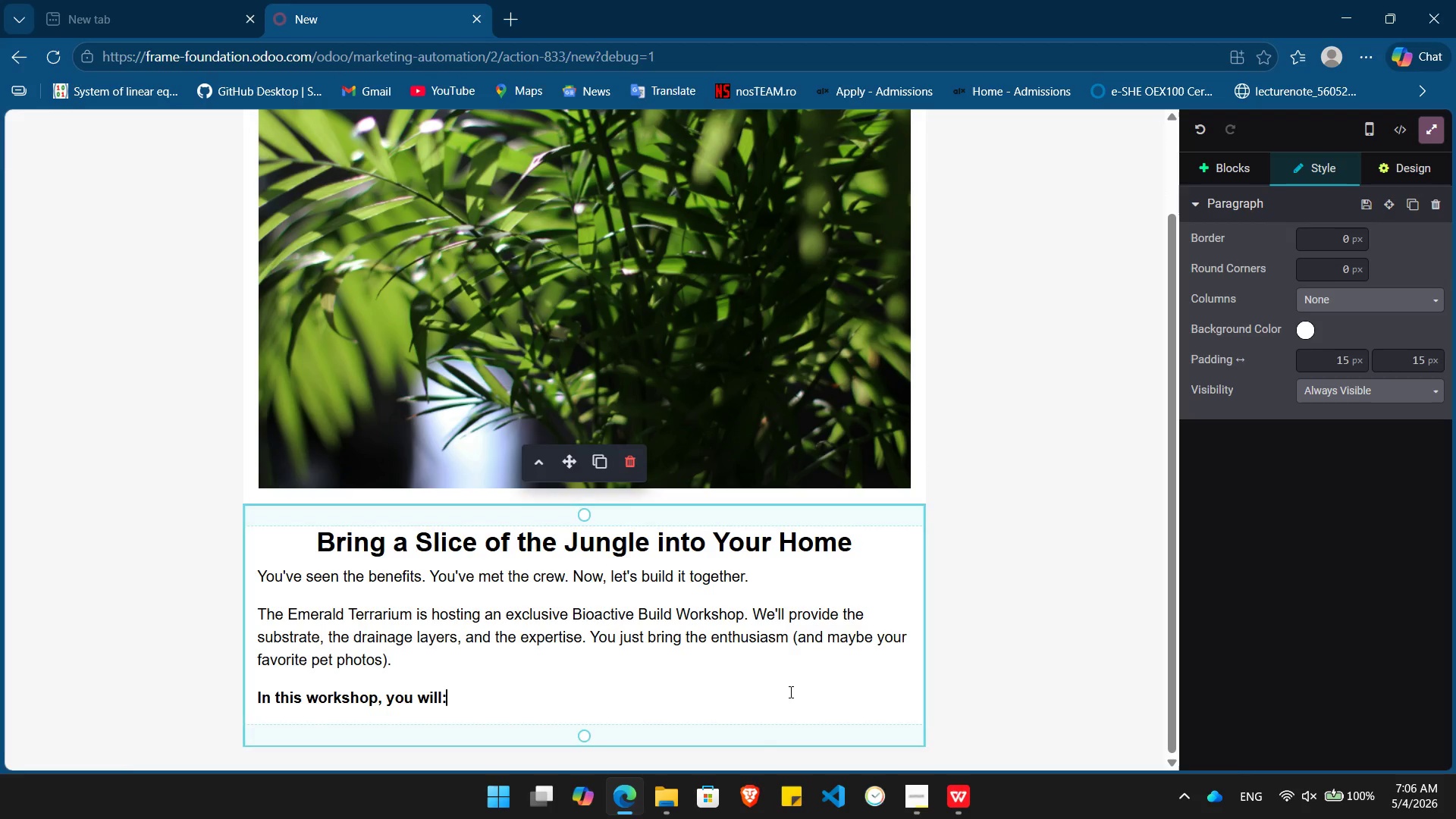 
key(Enter)
 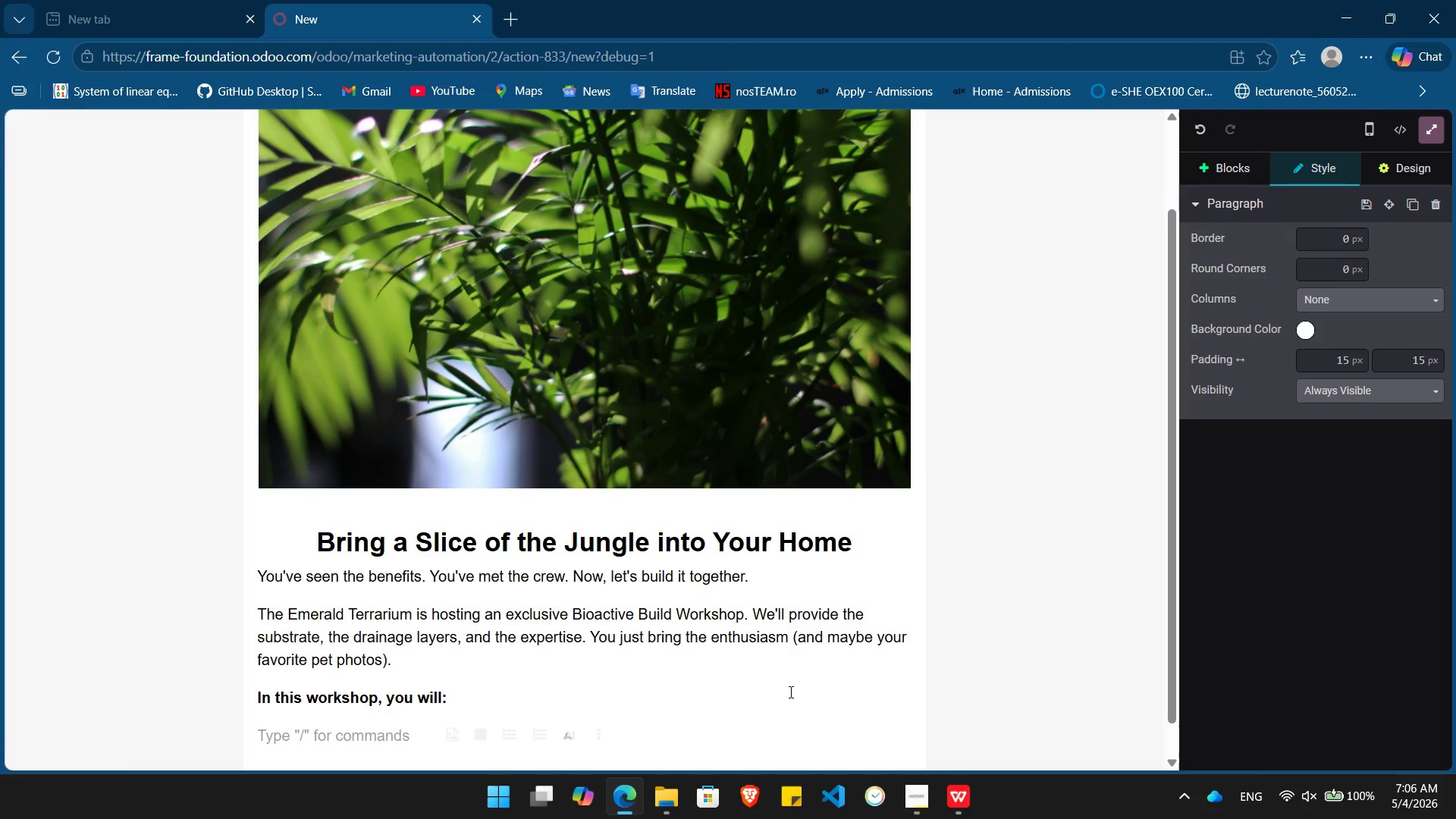 
type(/bu)
 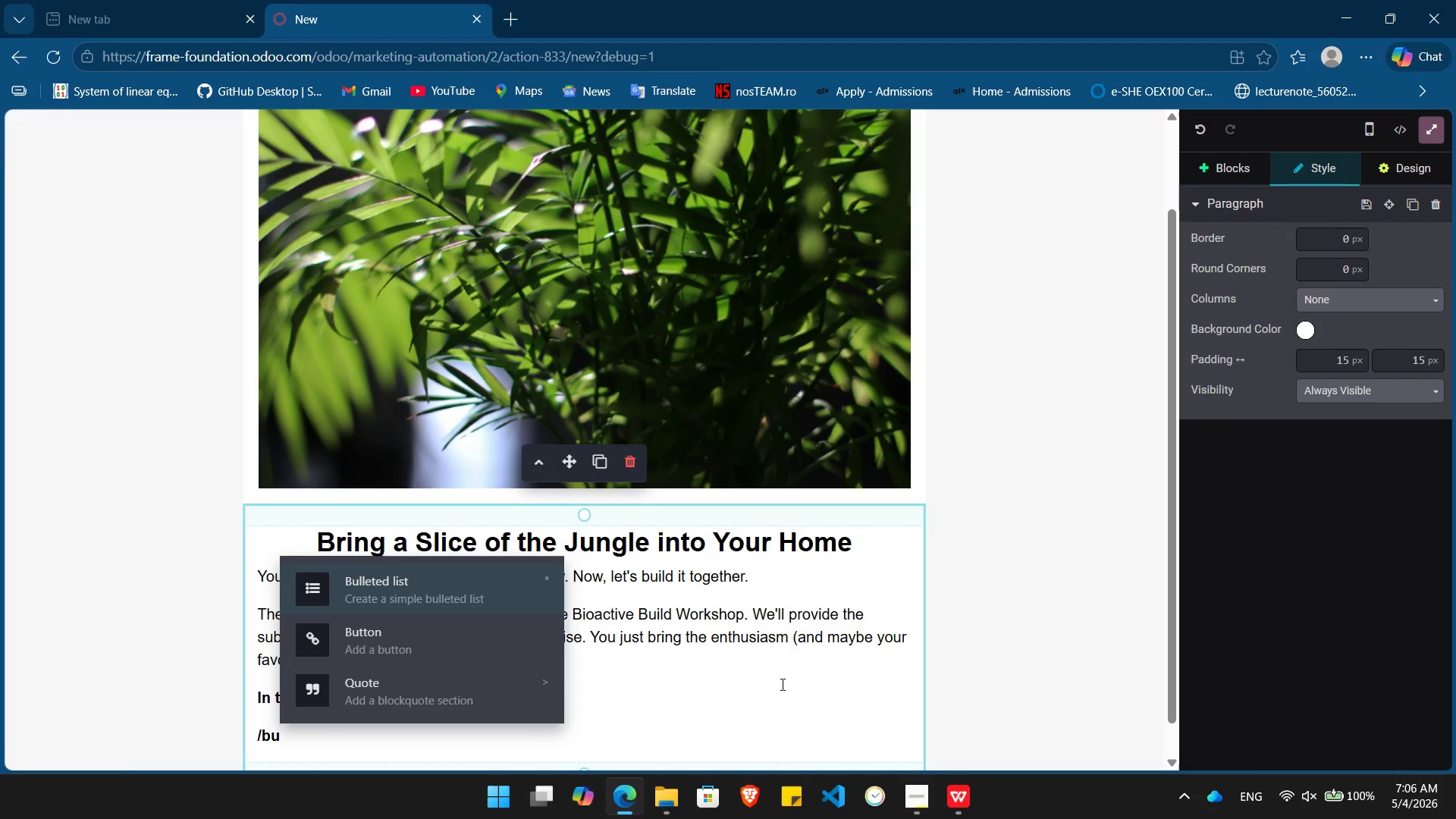 
key(Enter)
 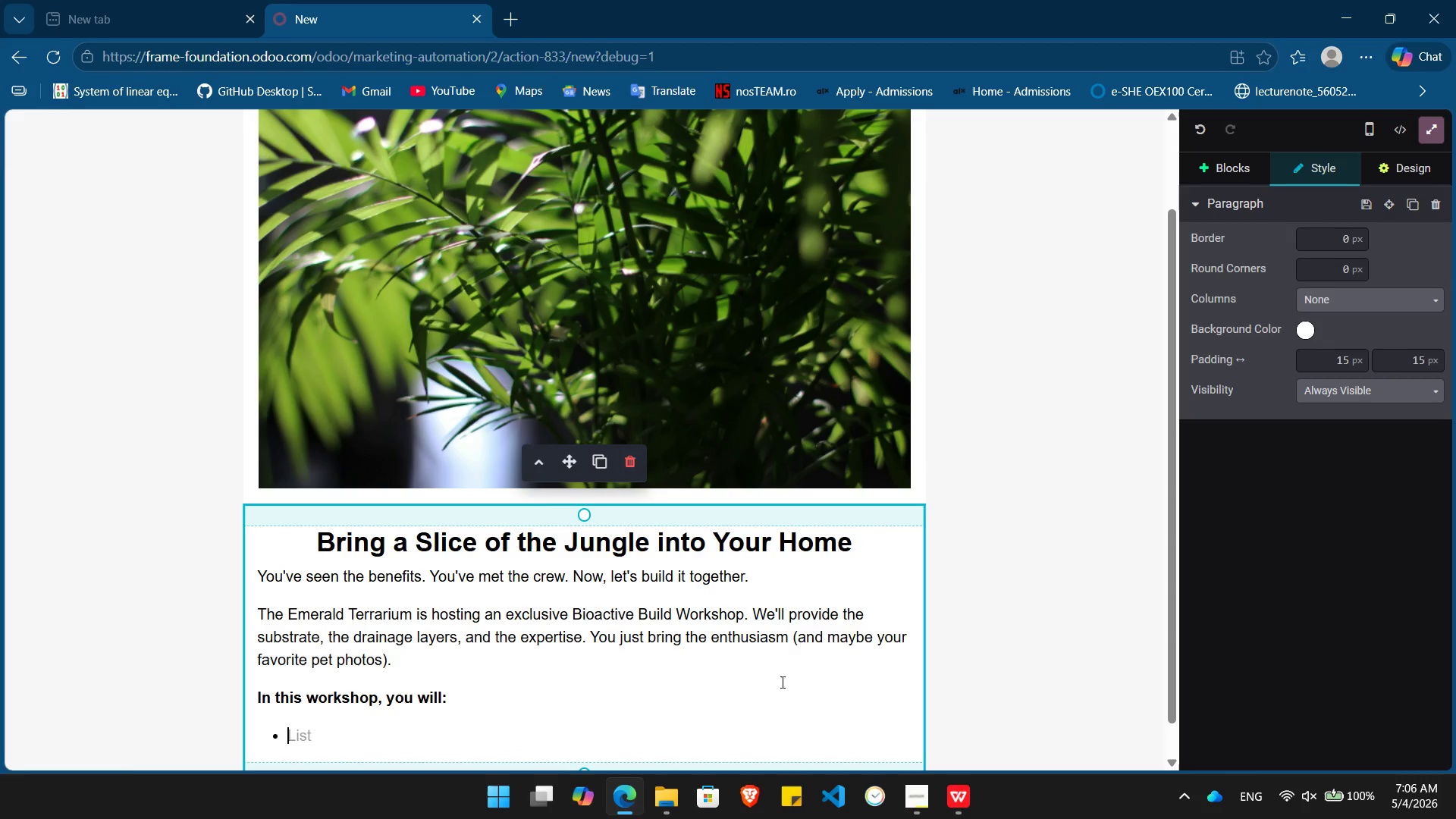 
key(Shift+ShiftLeft)
 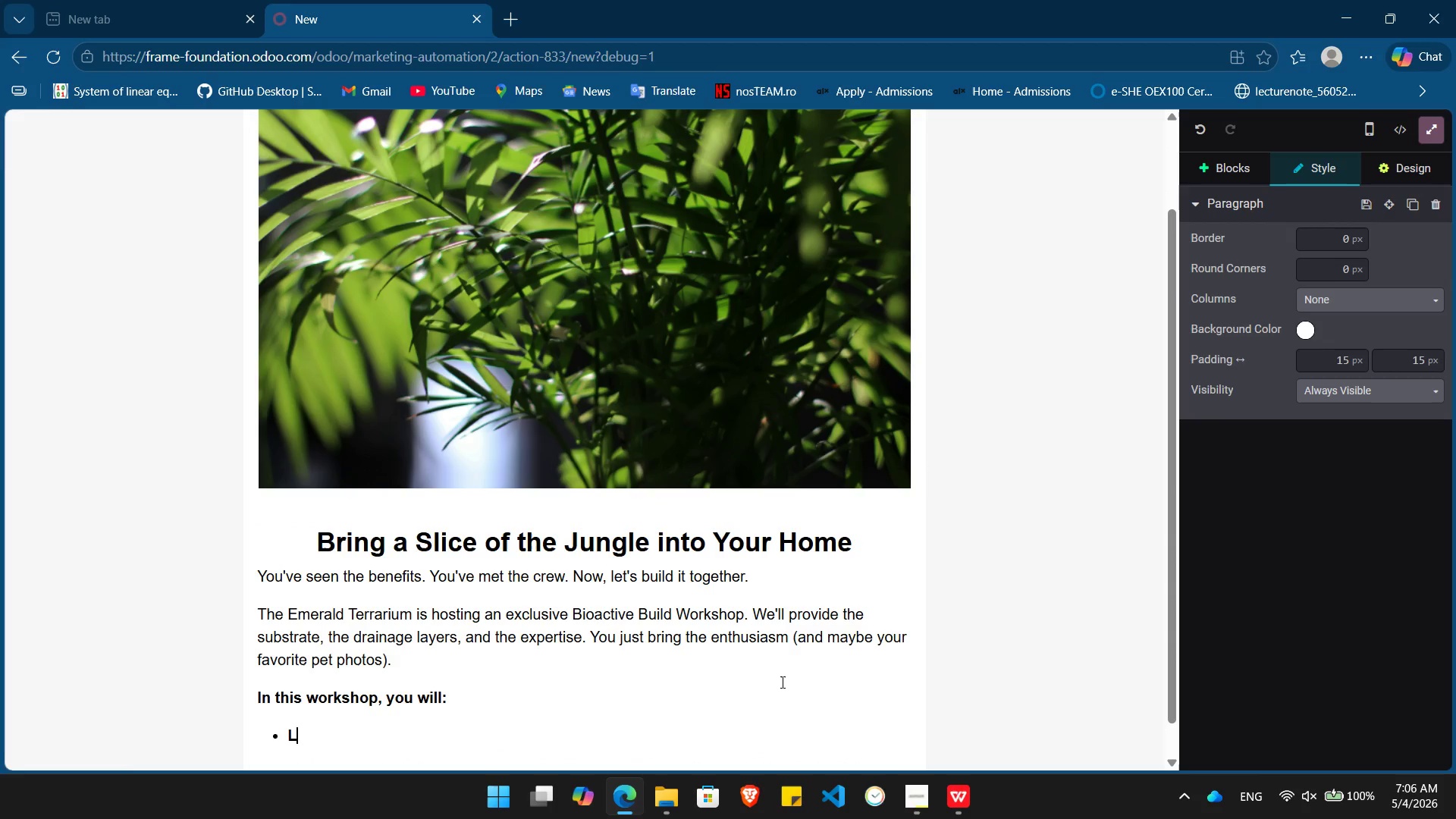 
key(Shift+L)
 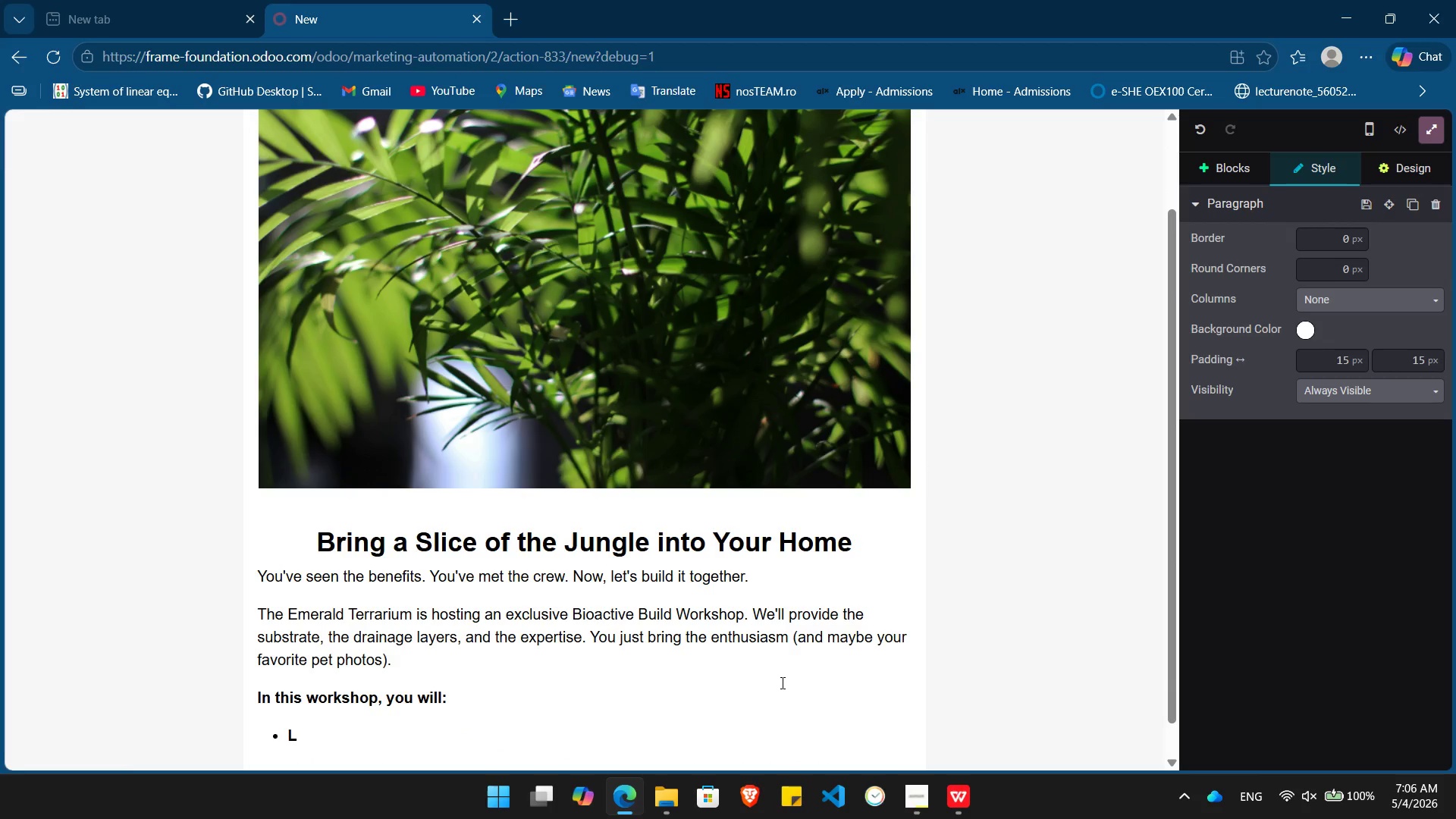 
key(Shift+ArrowLeft)
 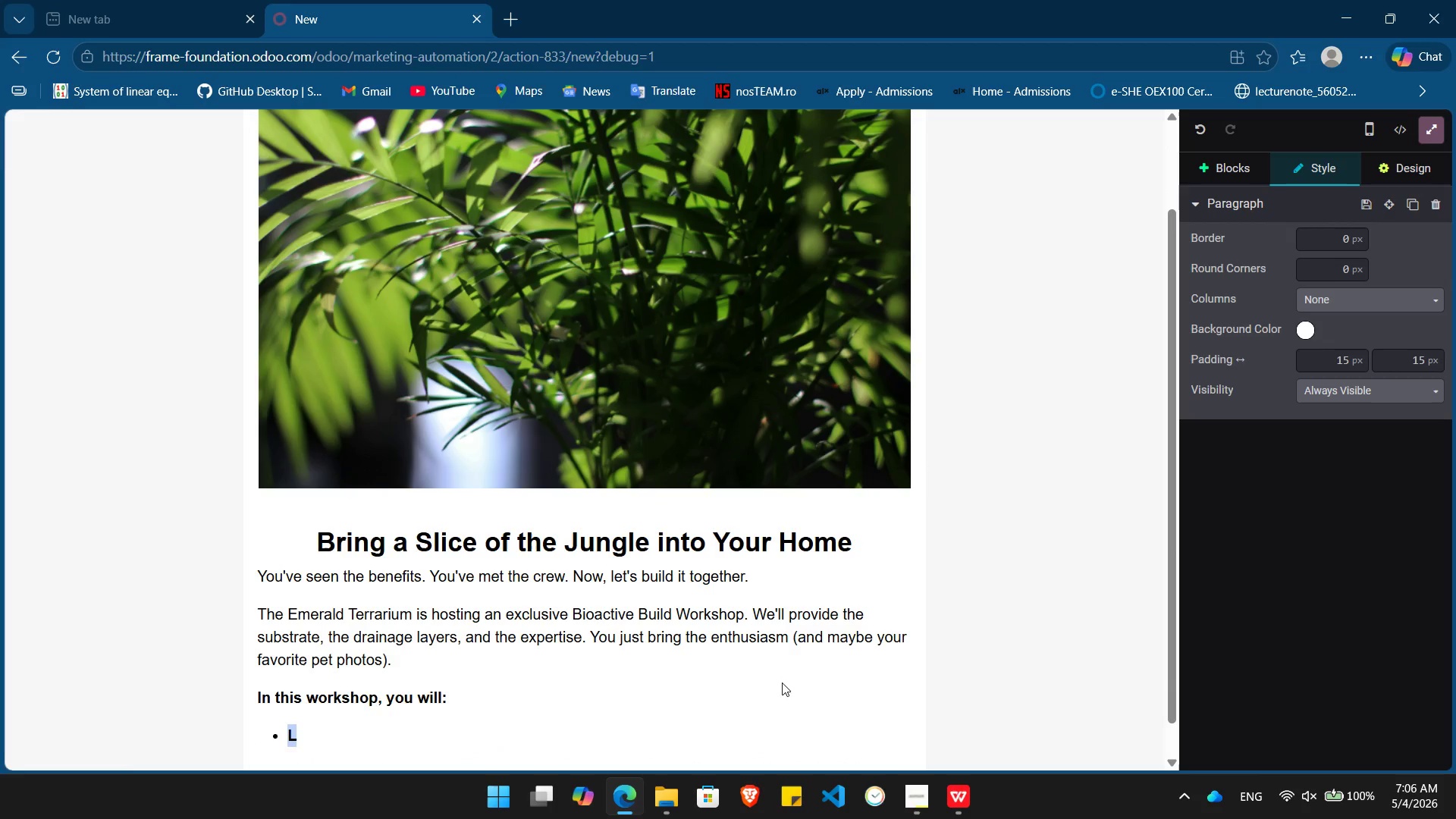 
key(Control+ControlLeft)
 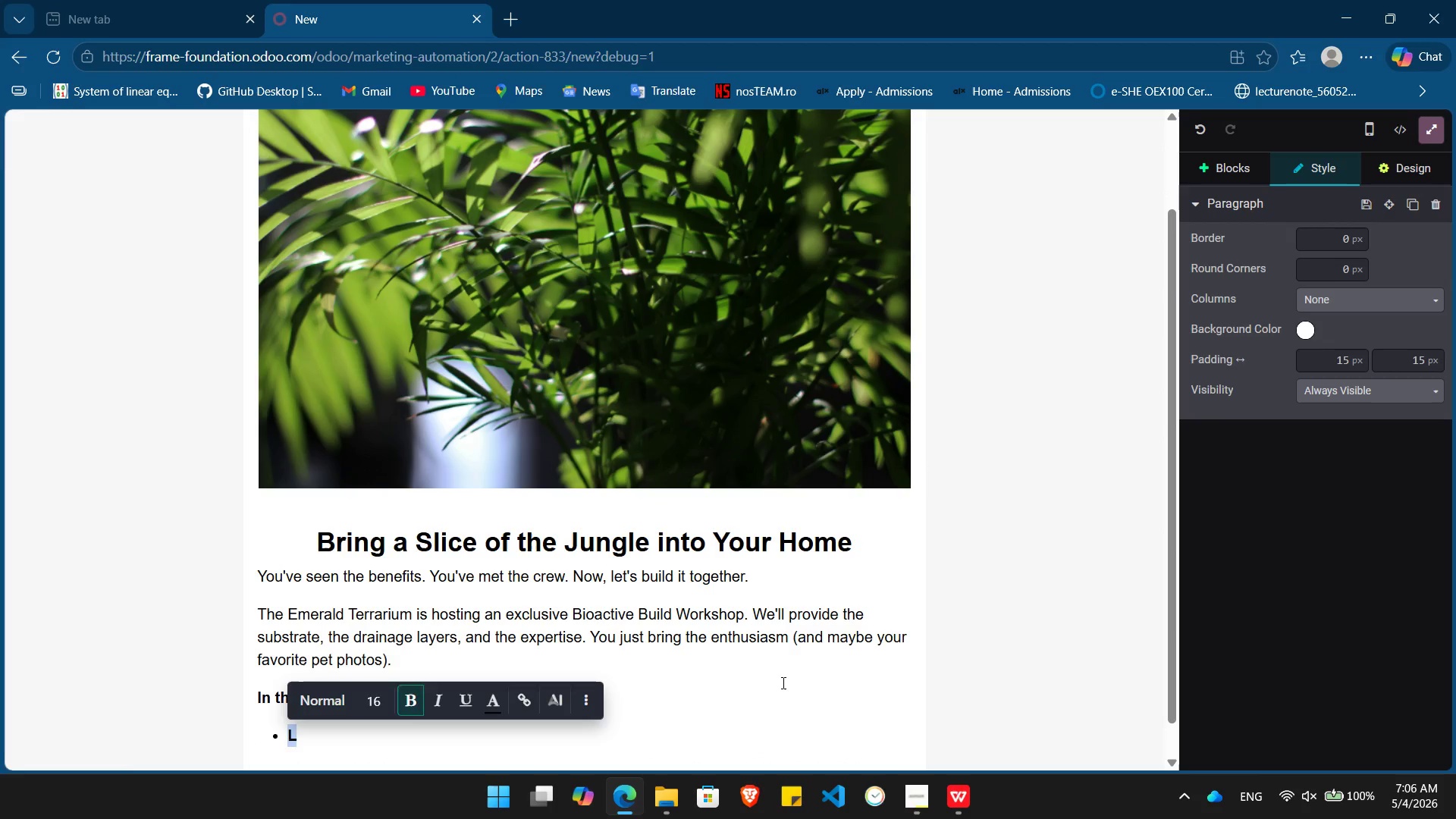 
key(Control+B)
 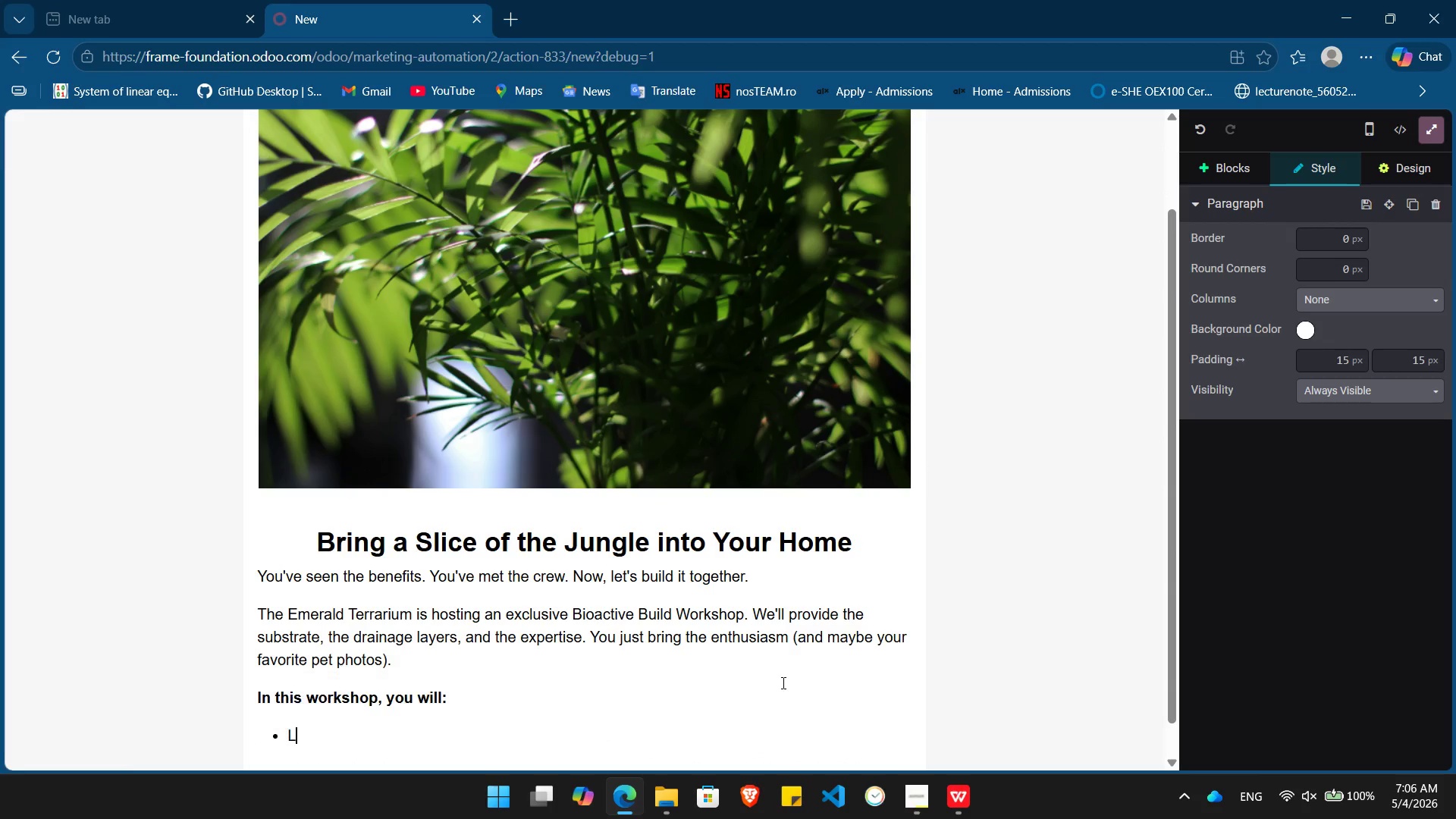 
key(ArrowRight)
 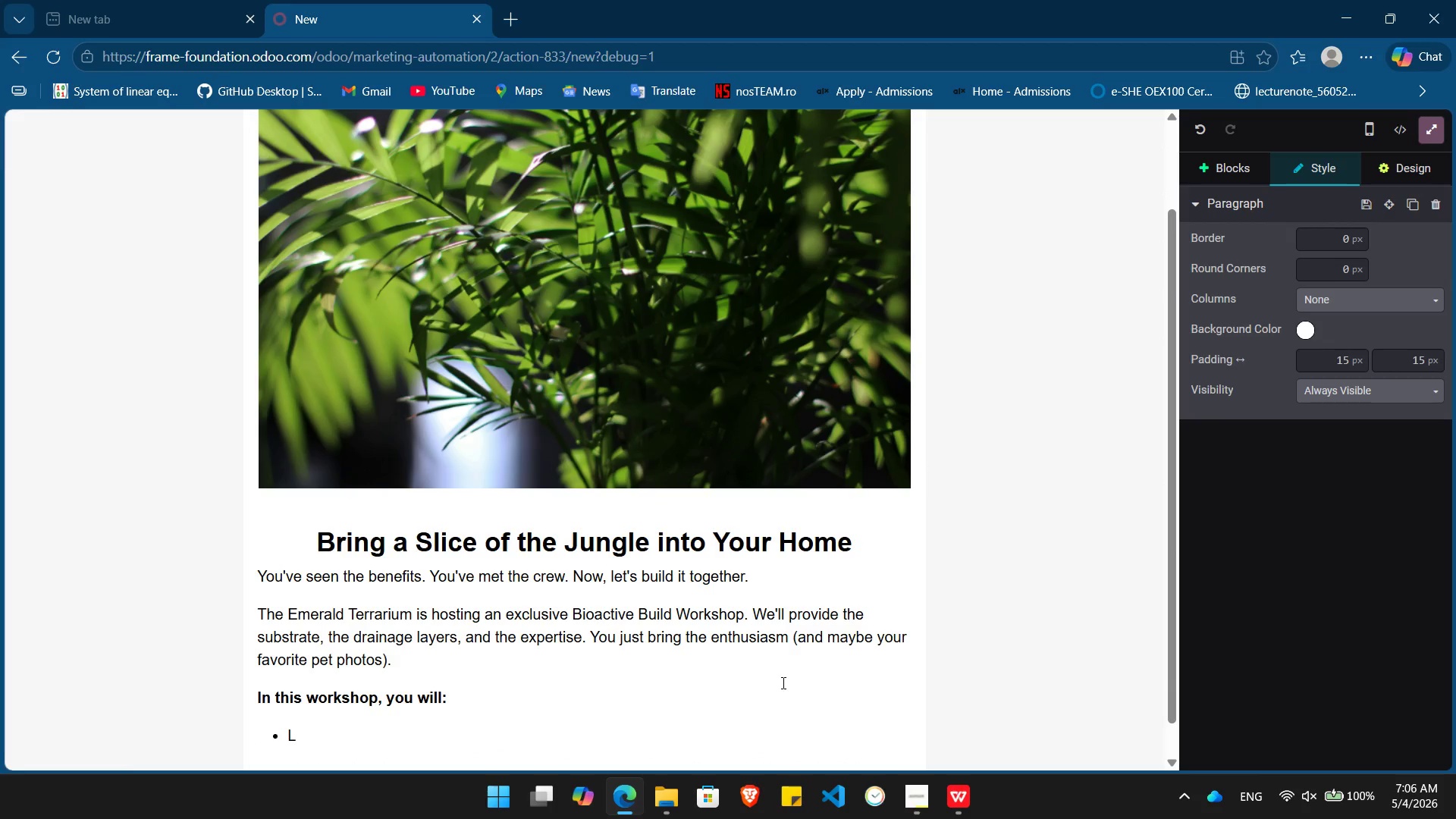 
type(earn)
 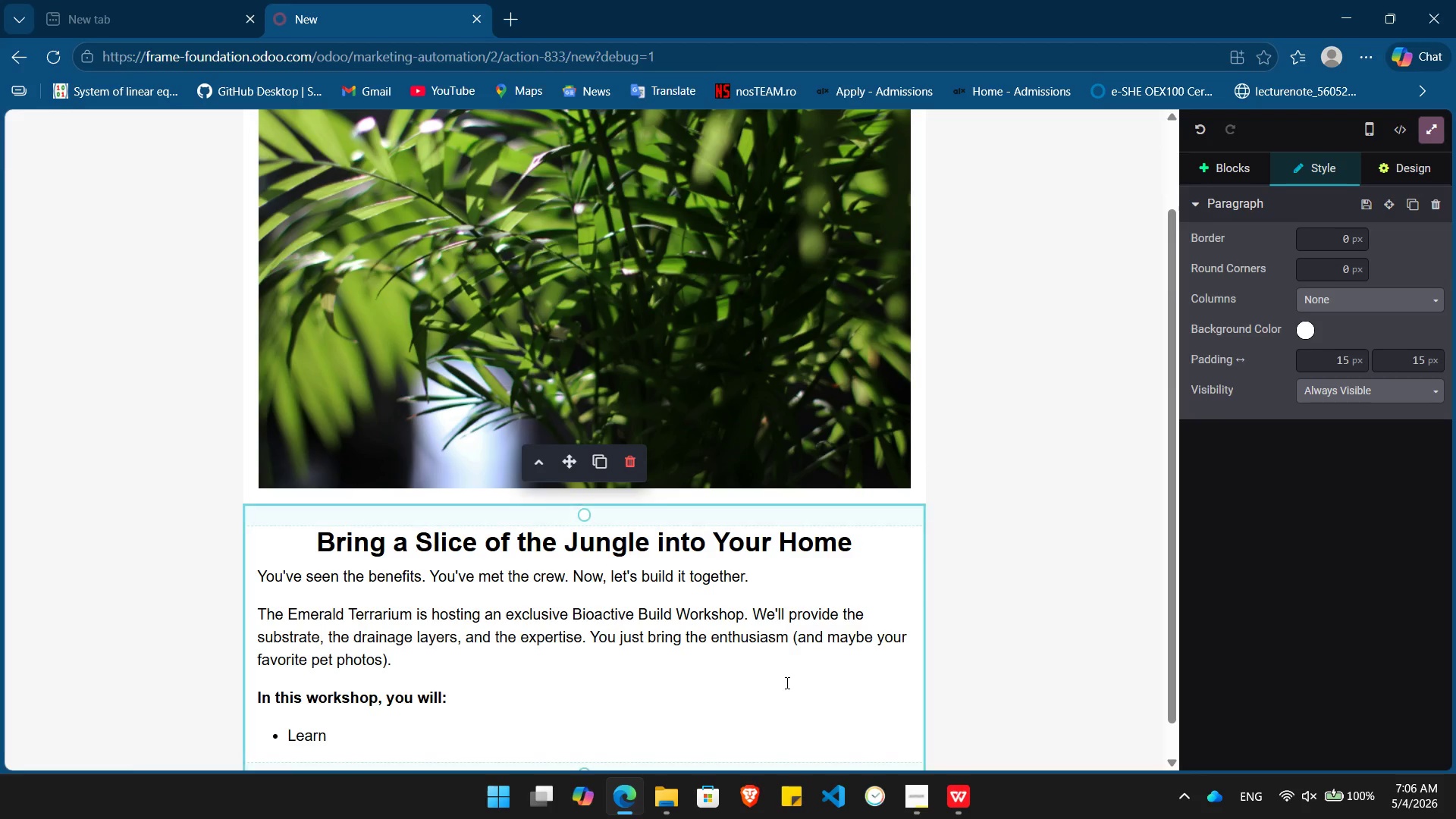 
type( the Master Layer substrate technique.)
 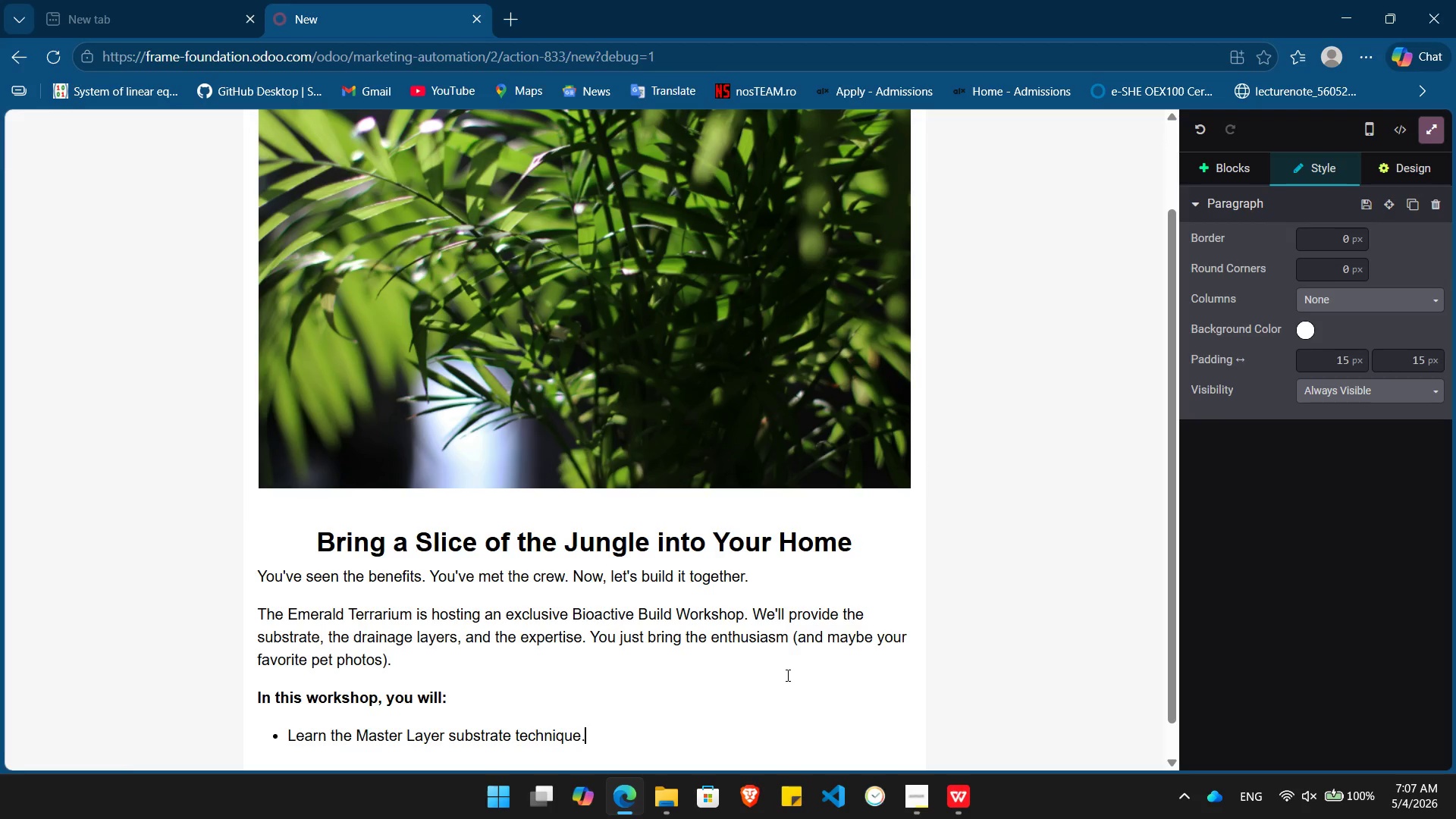 
key(Enter)
 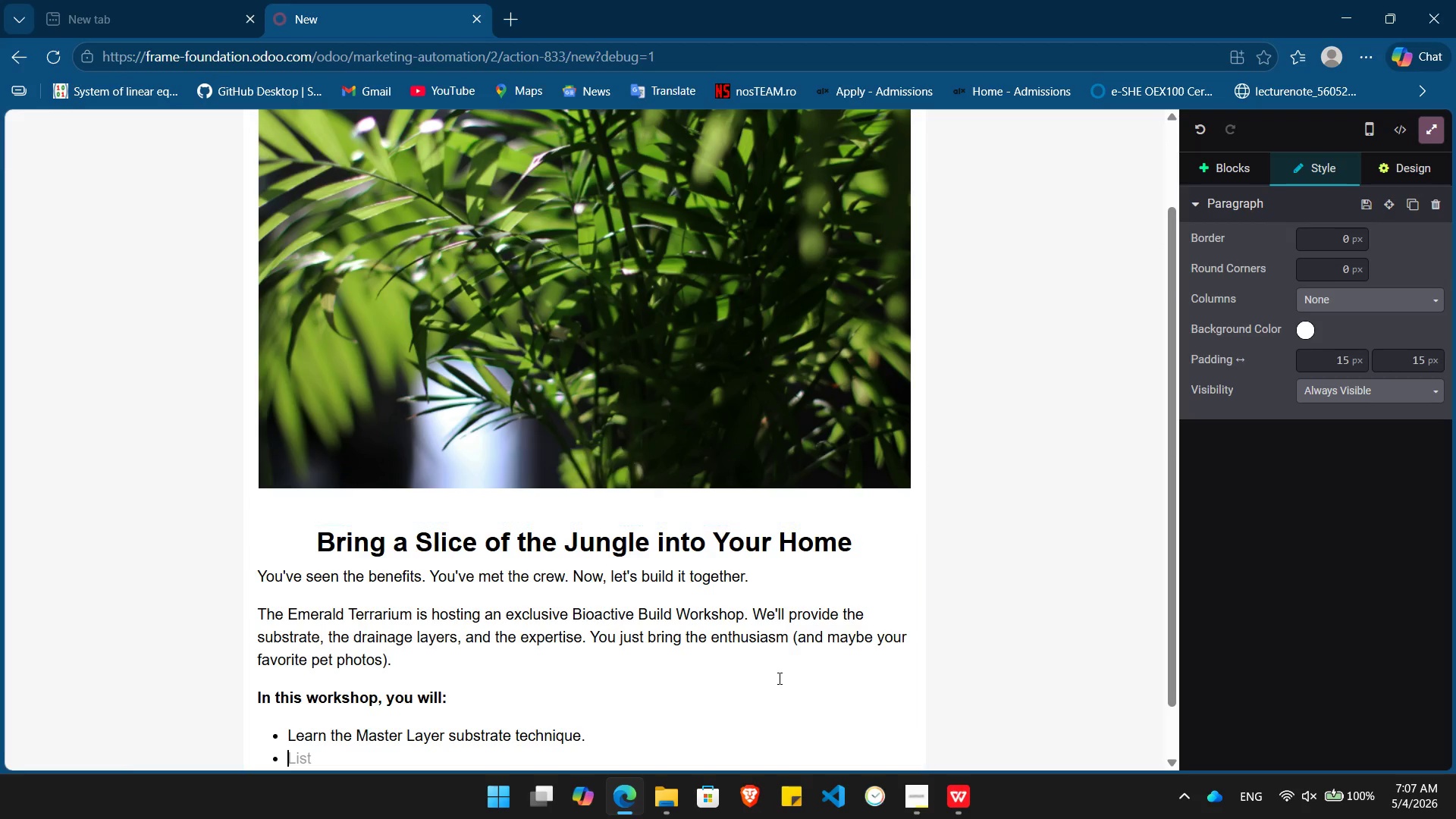 
type(Get a starter culture of Isopods.)
 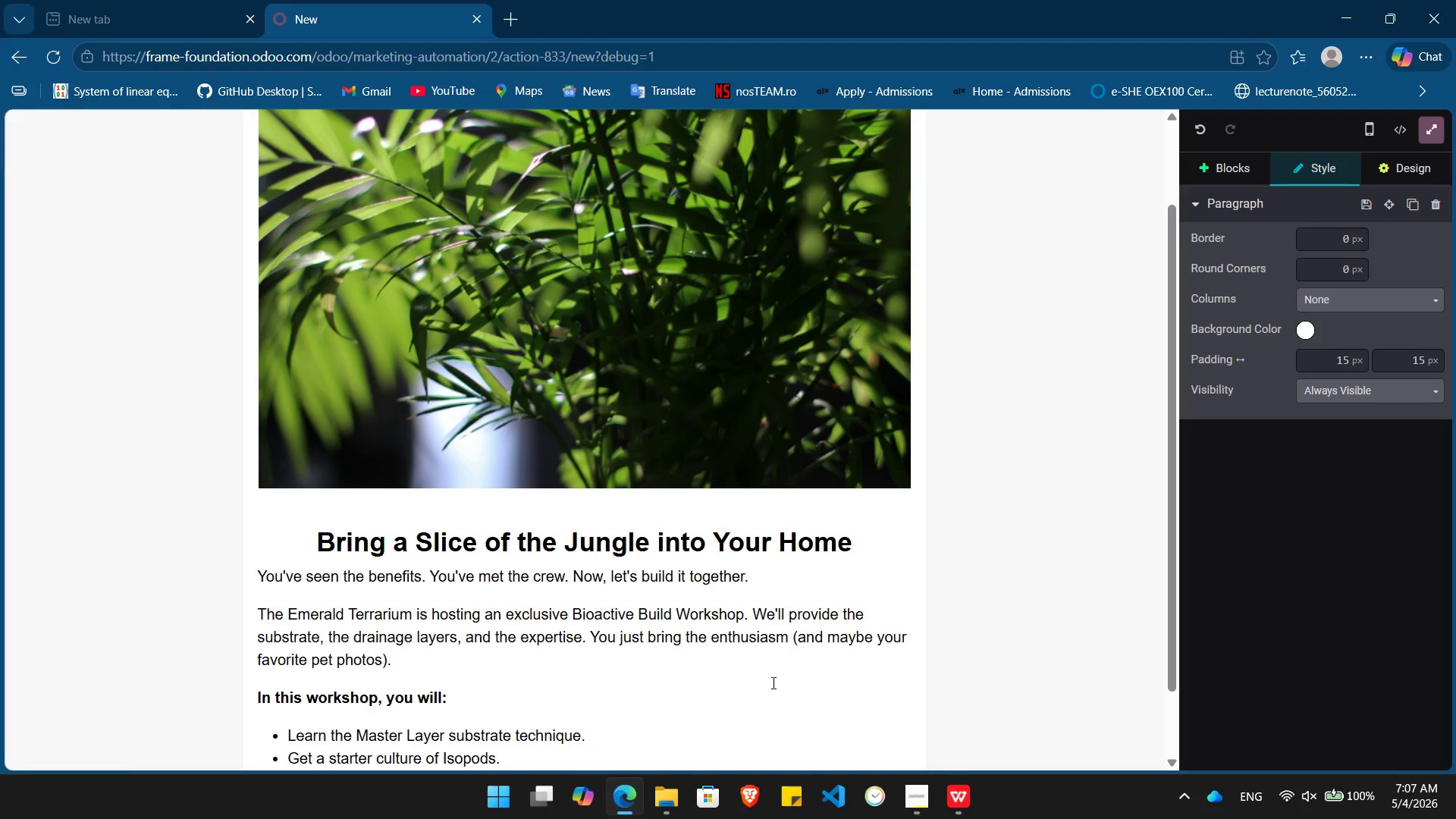 
 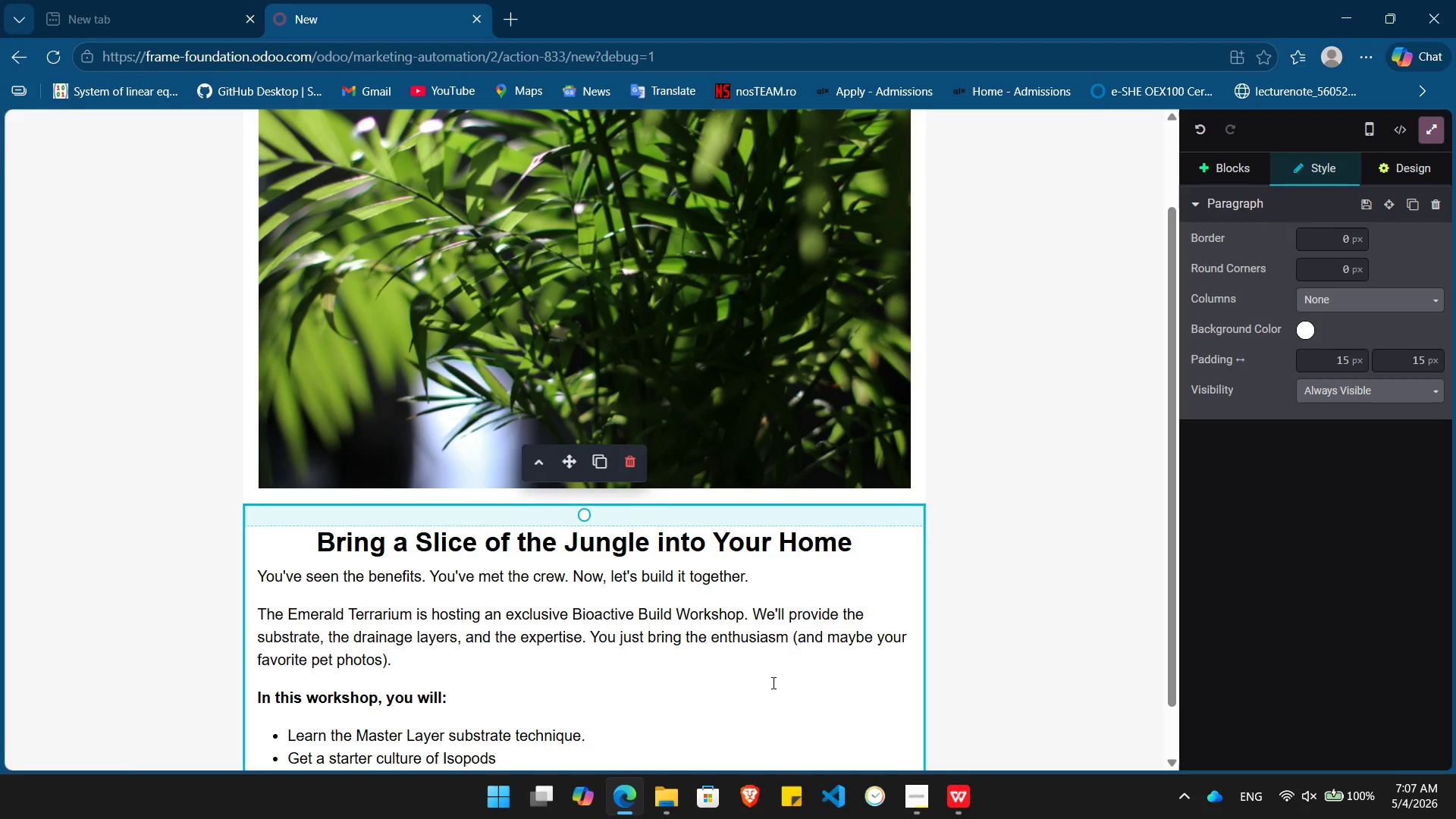 
key(Enter)
 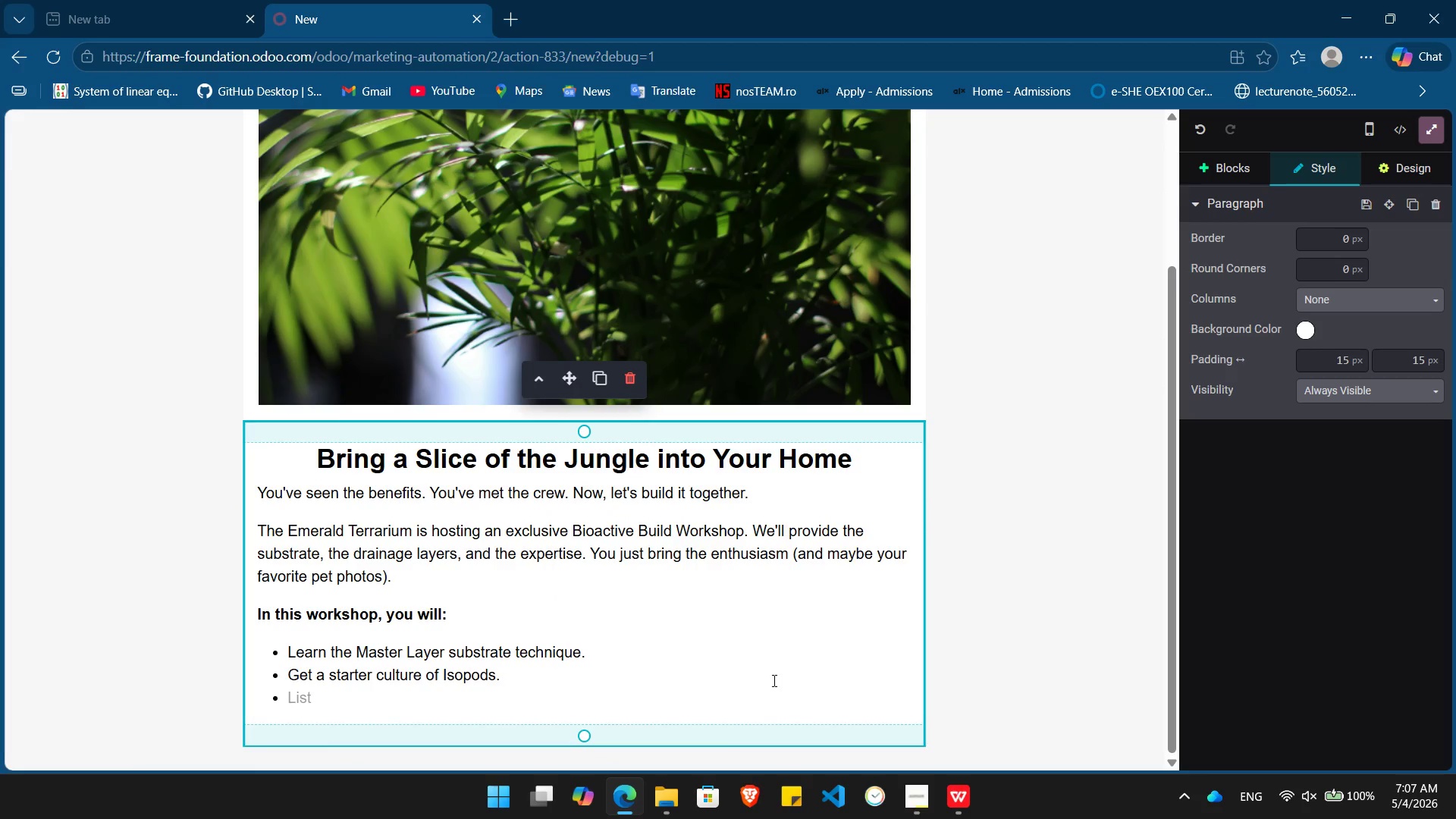 
type(Design your oe)
key(Backspace)
type(wn hardscape with cork and stone.)
 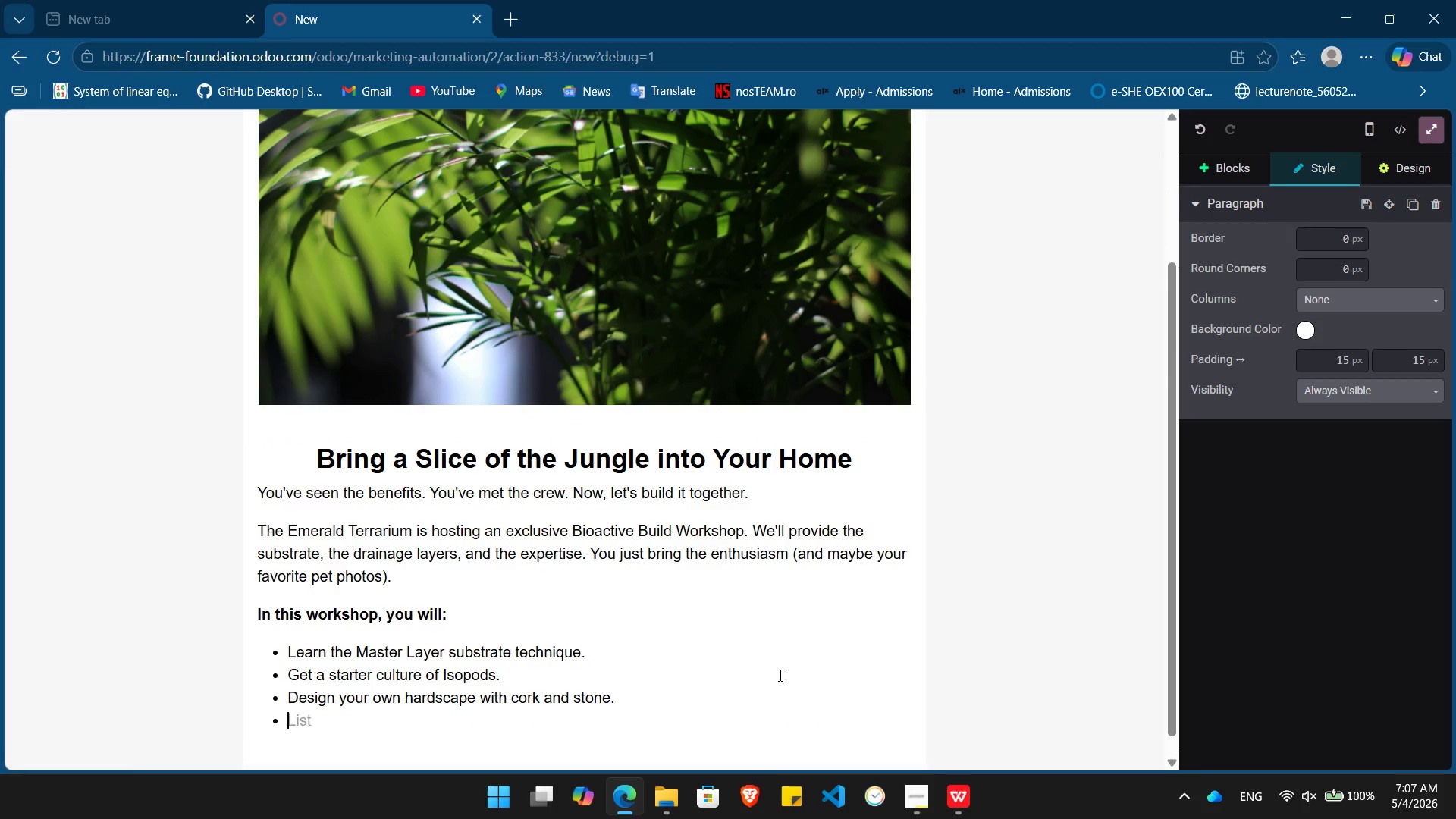 
key(Enter)
 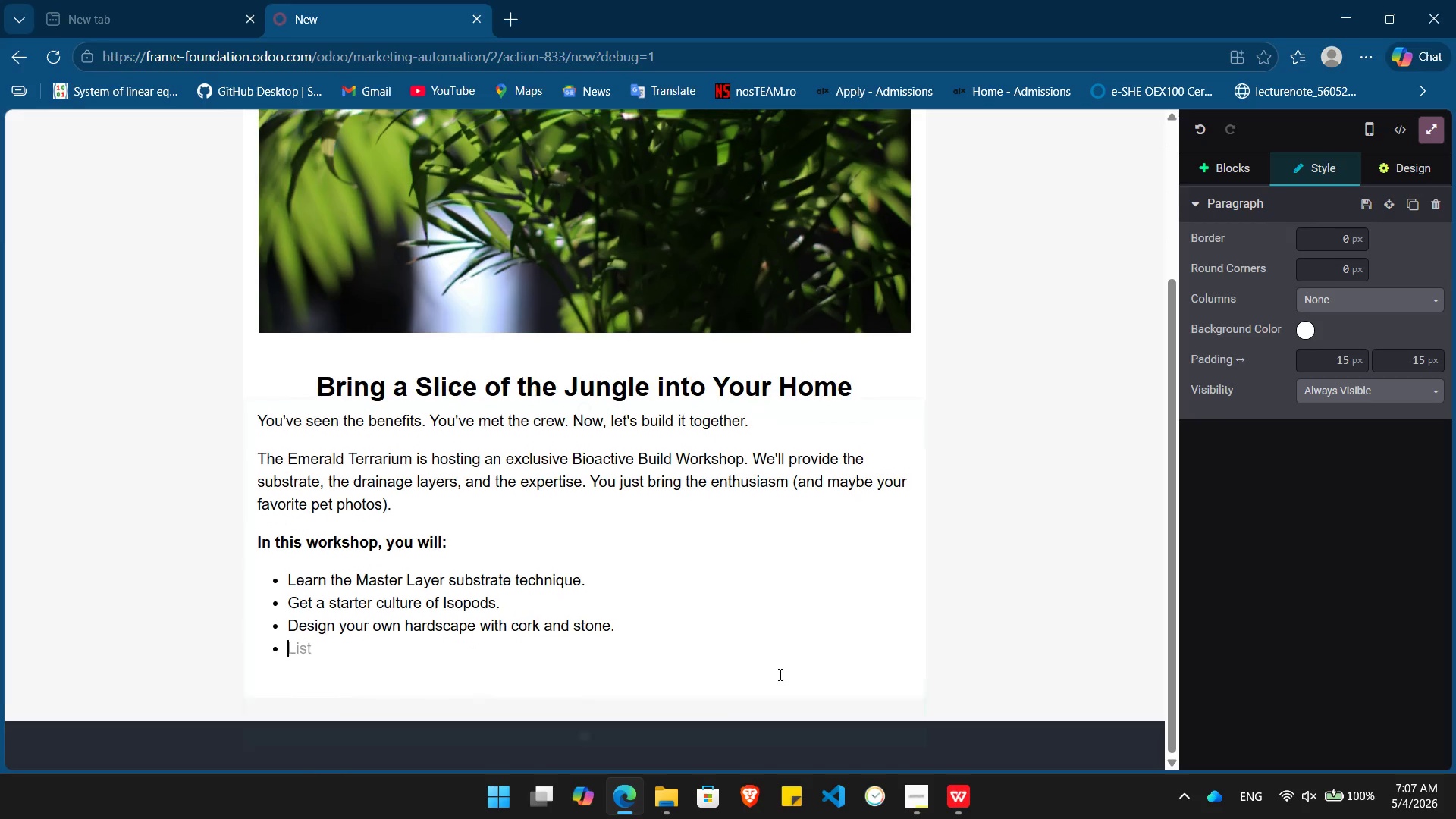 
key(Backspace)
 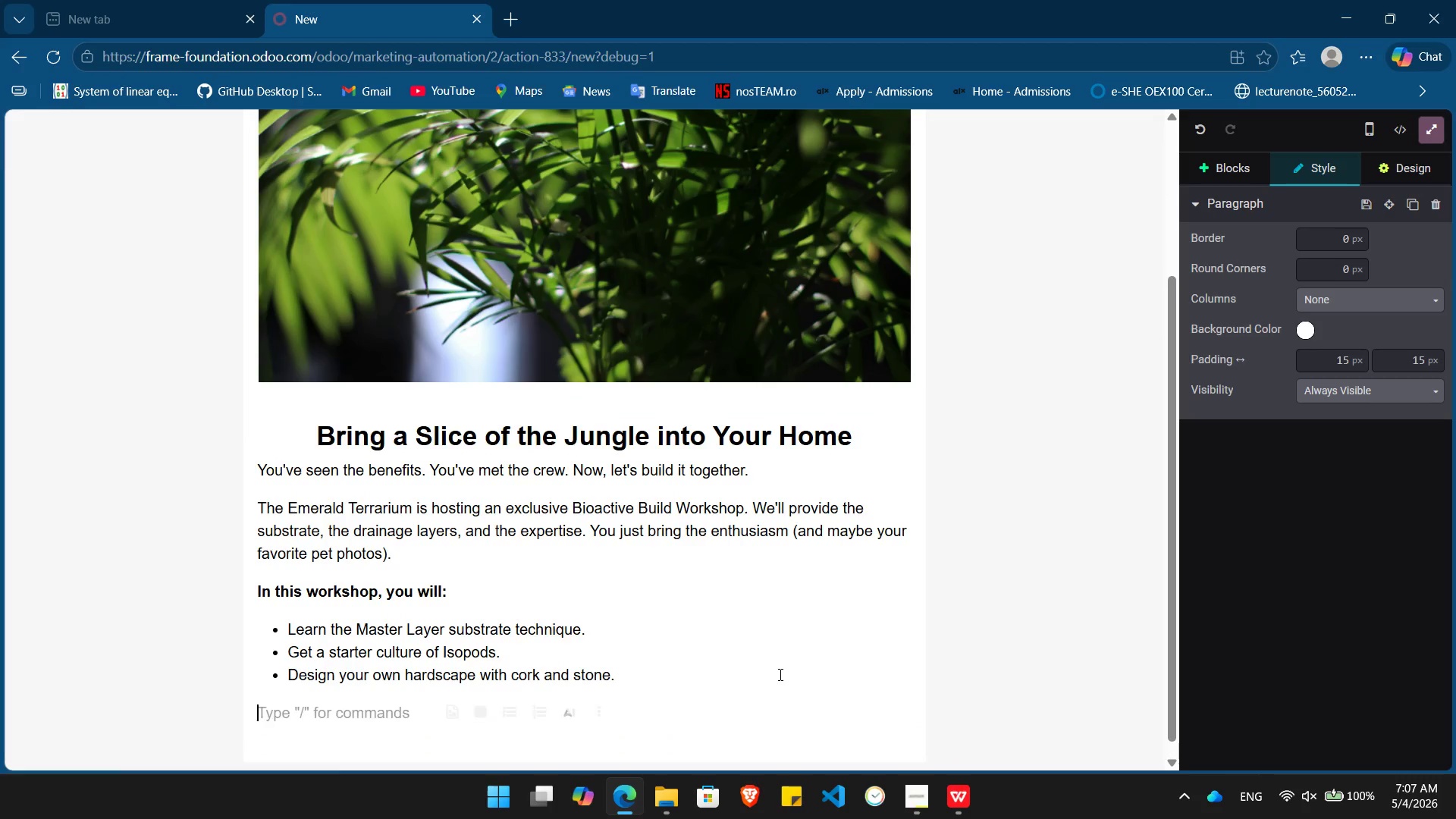 
key(Backspace)
 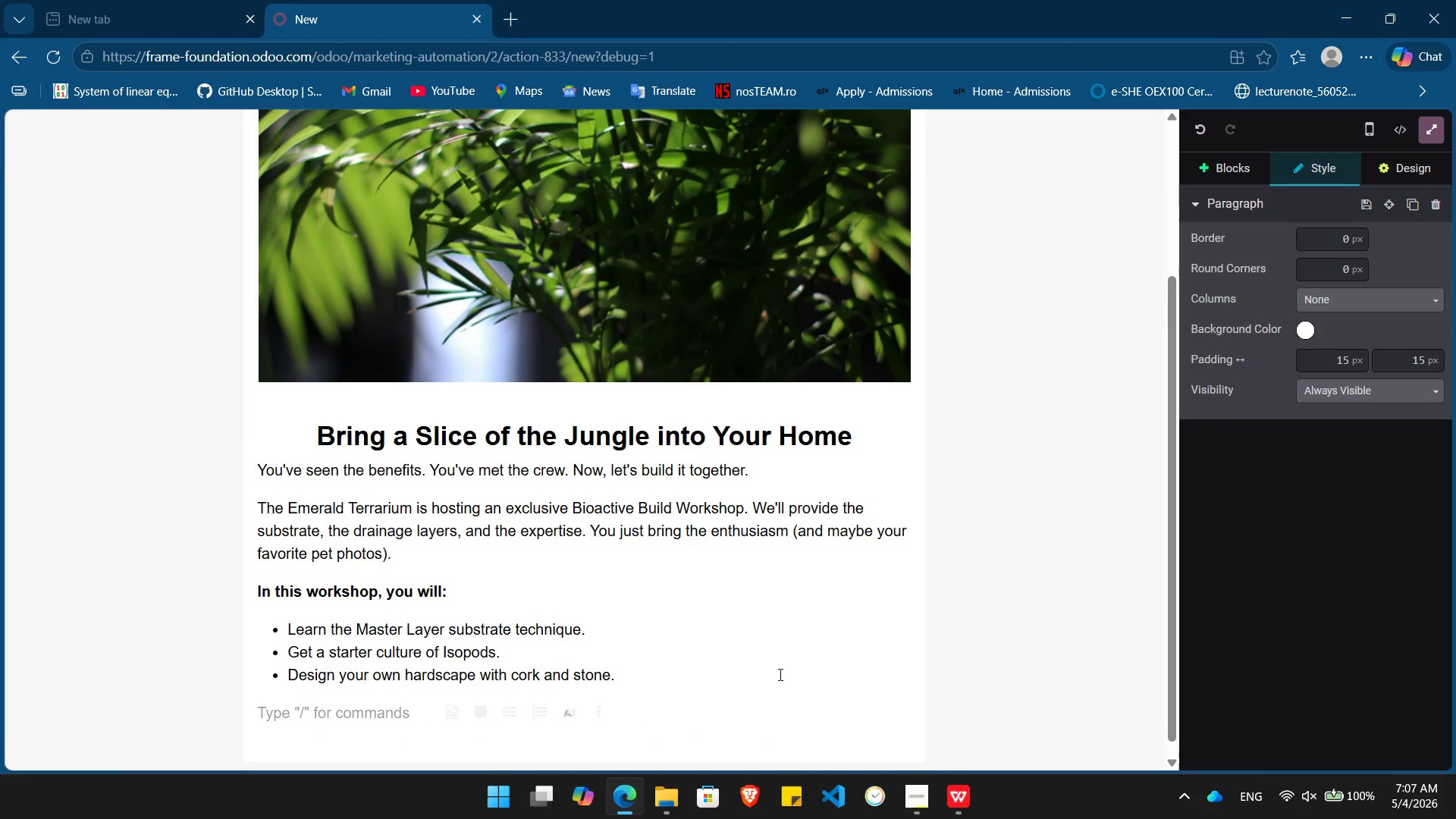 
key(Control+ControlLeft)
 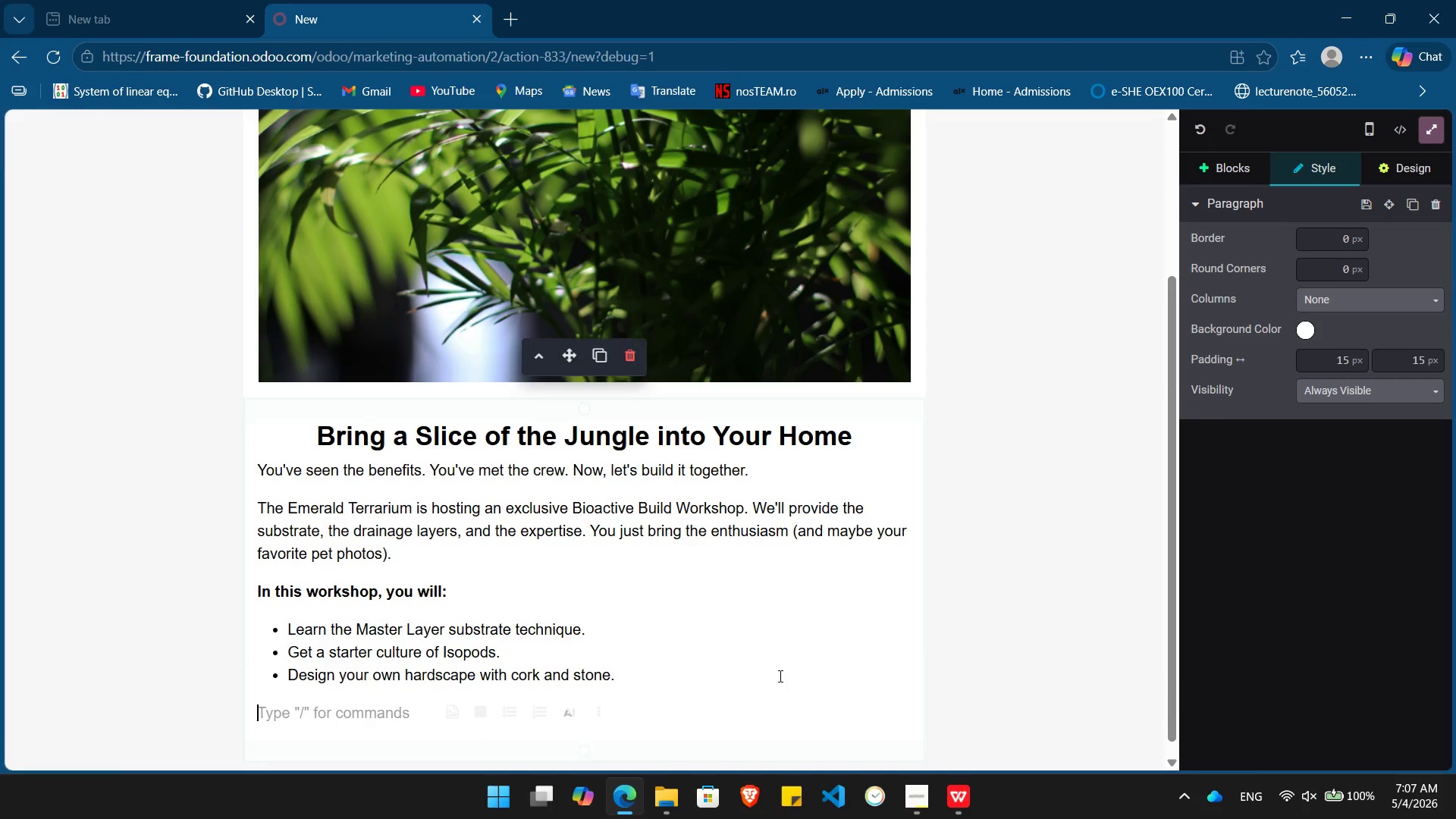 
key(Control+B)
 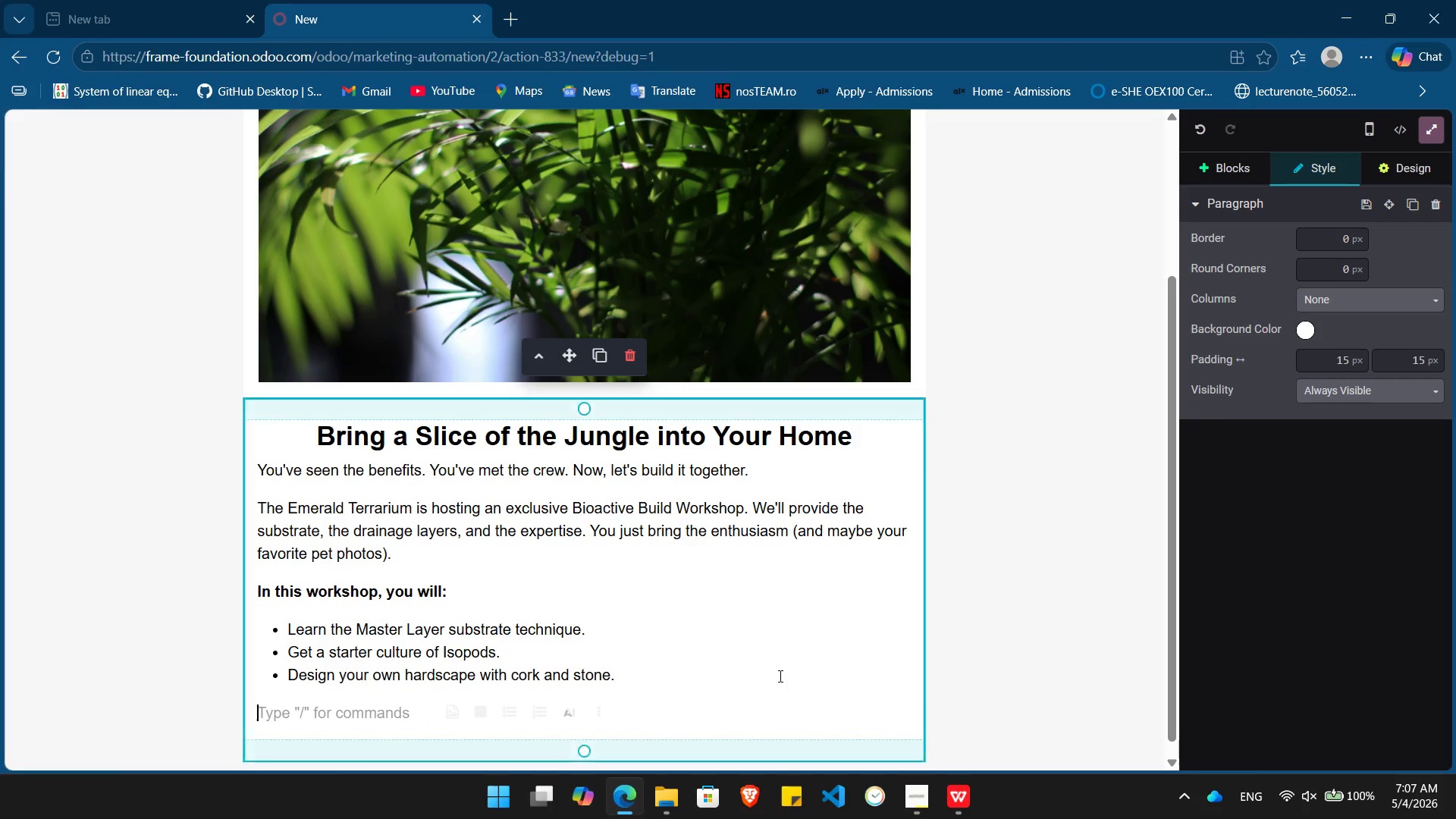 
type(When:)
 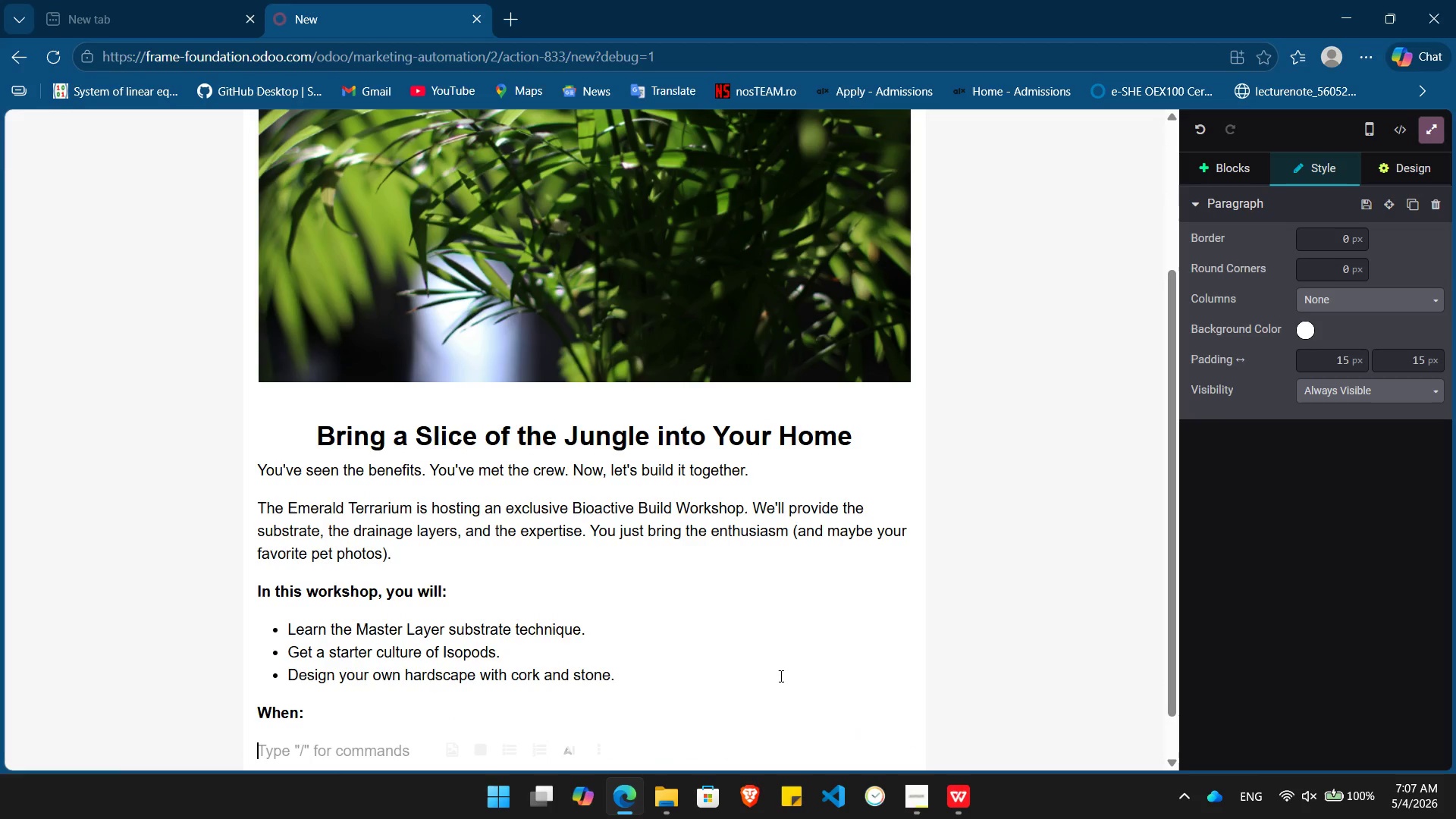 
 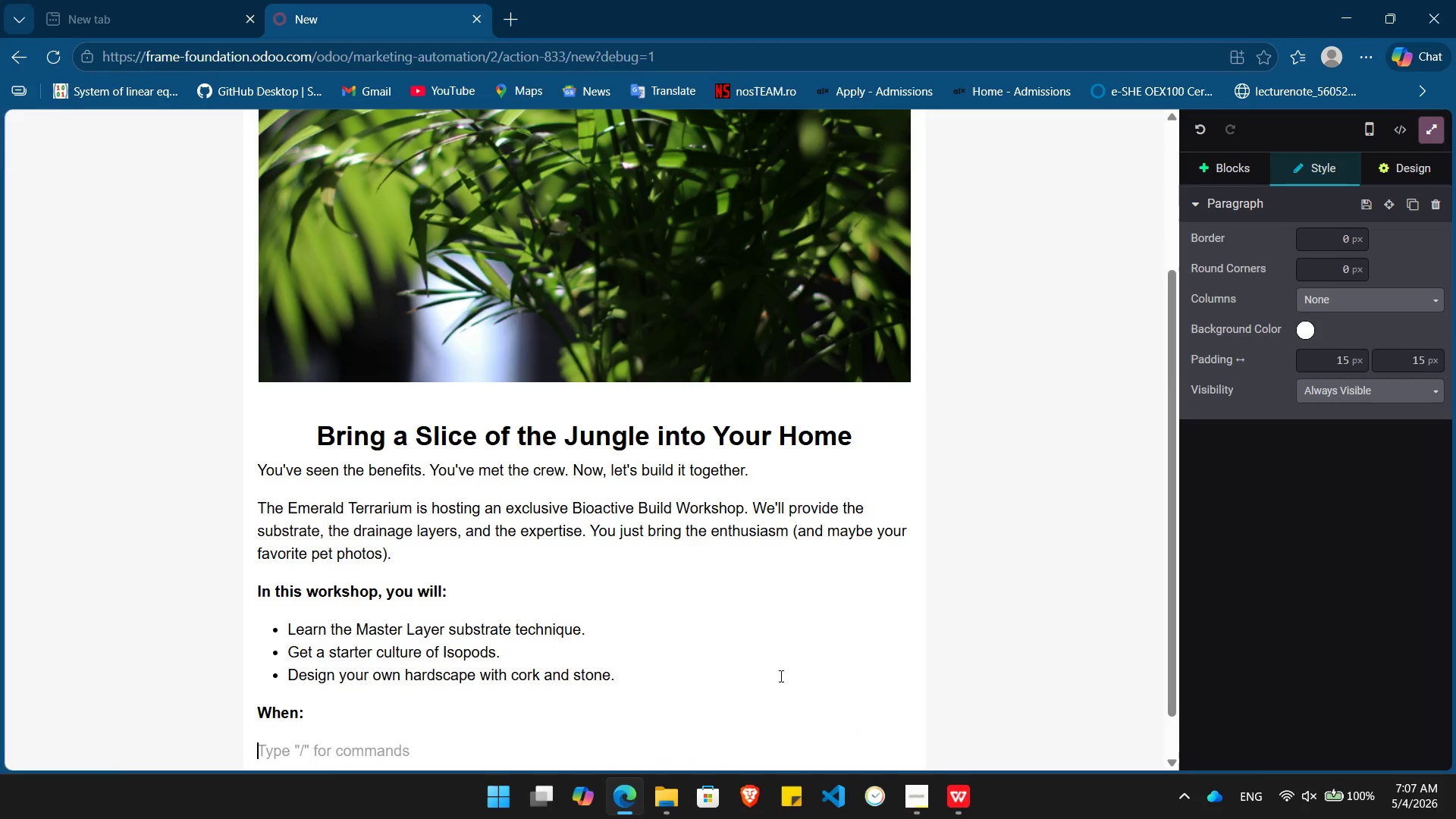 
key(Enter)
 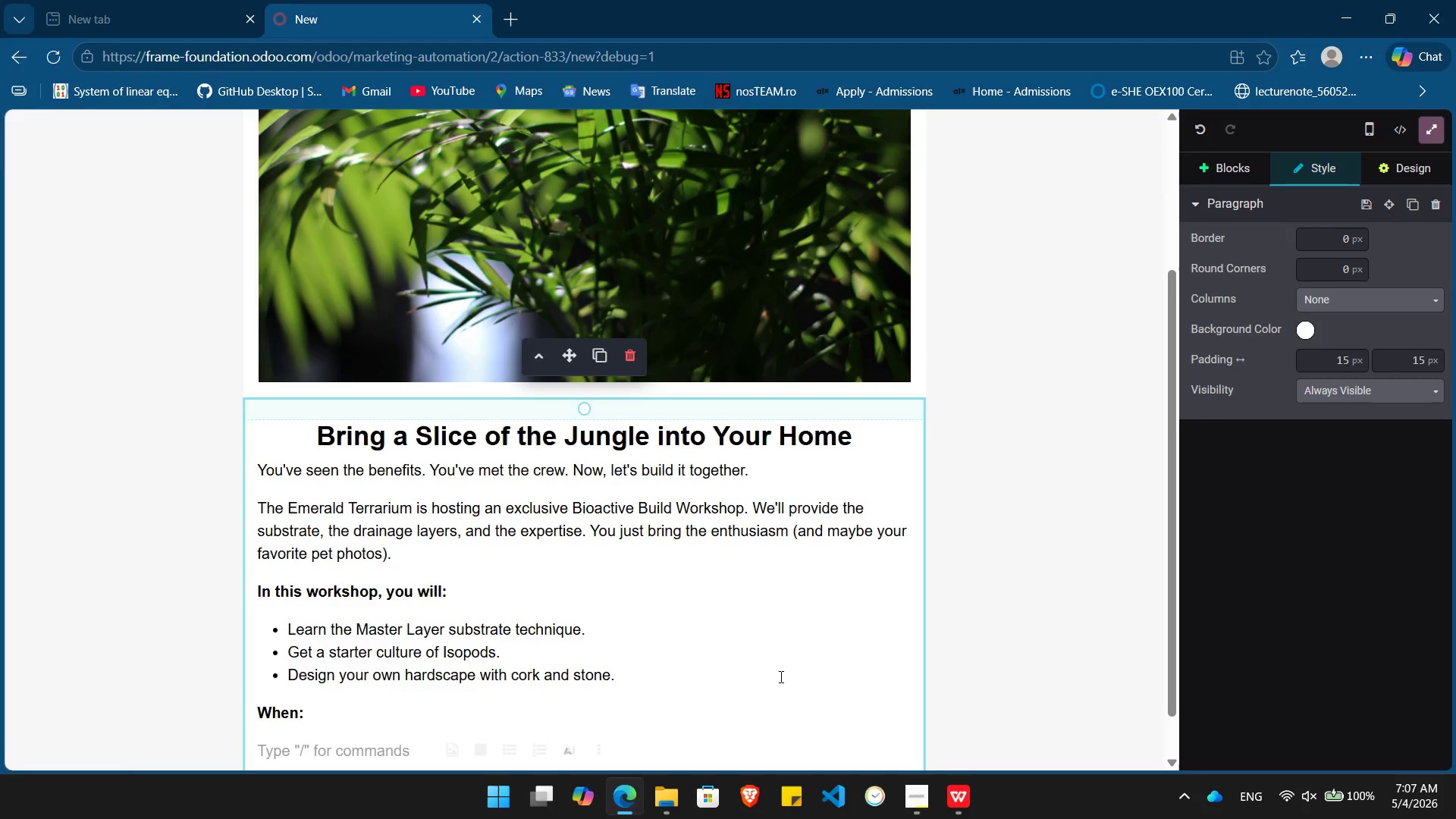 
type(Where:)
 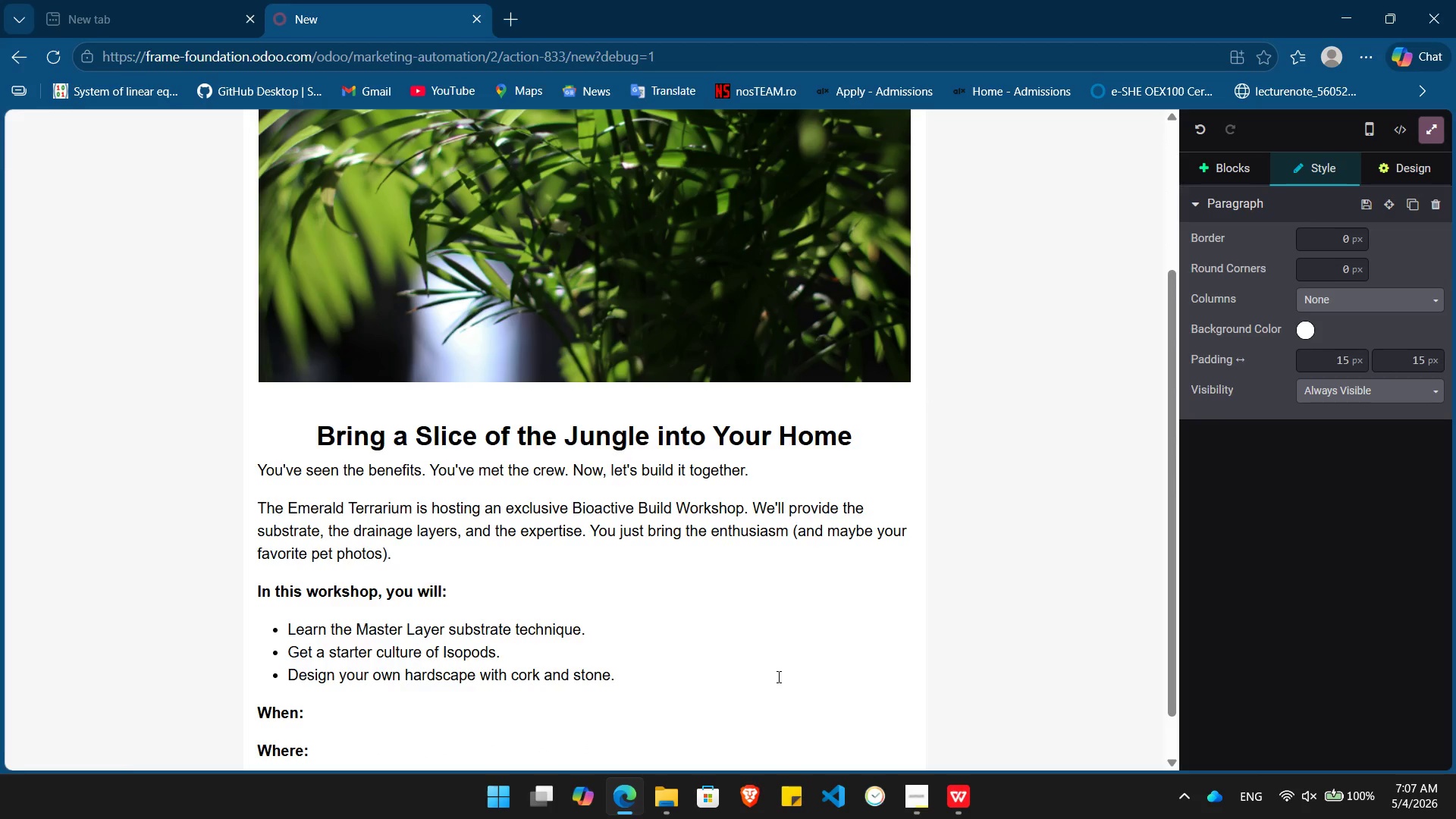 
key(ArrowUp)
 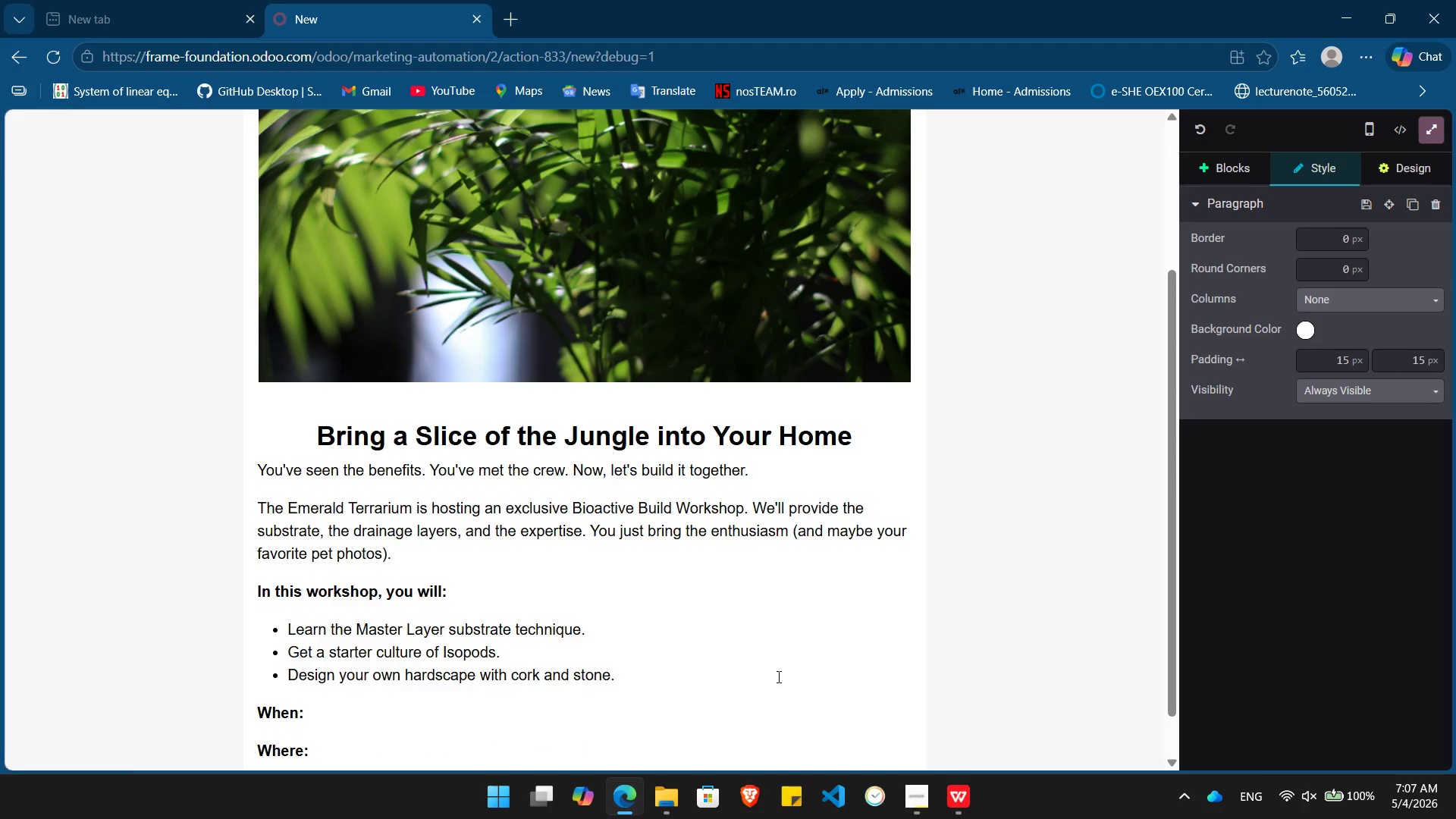 
key(Space)
 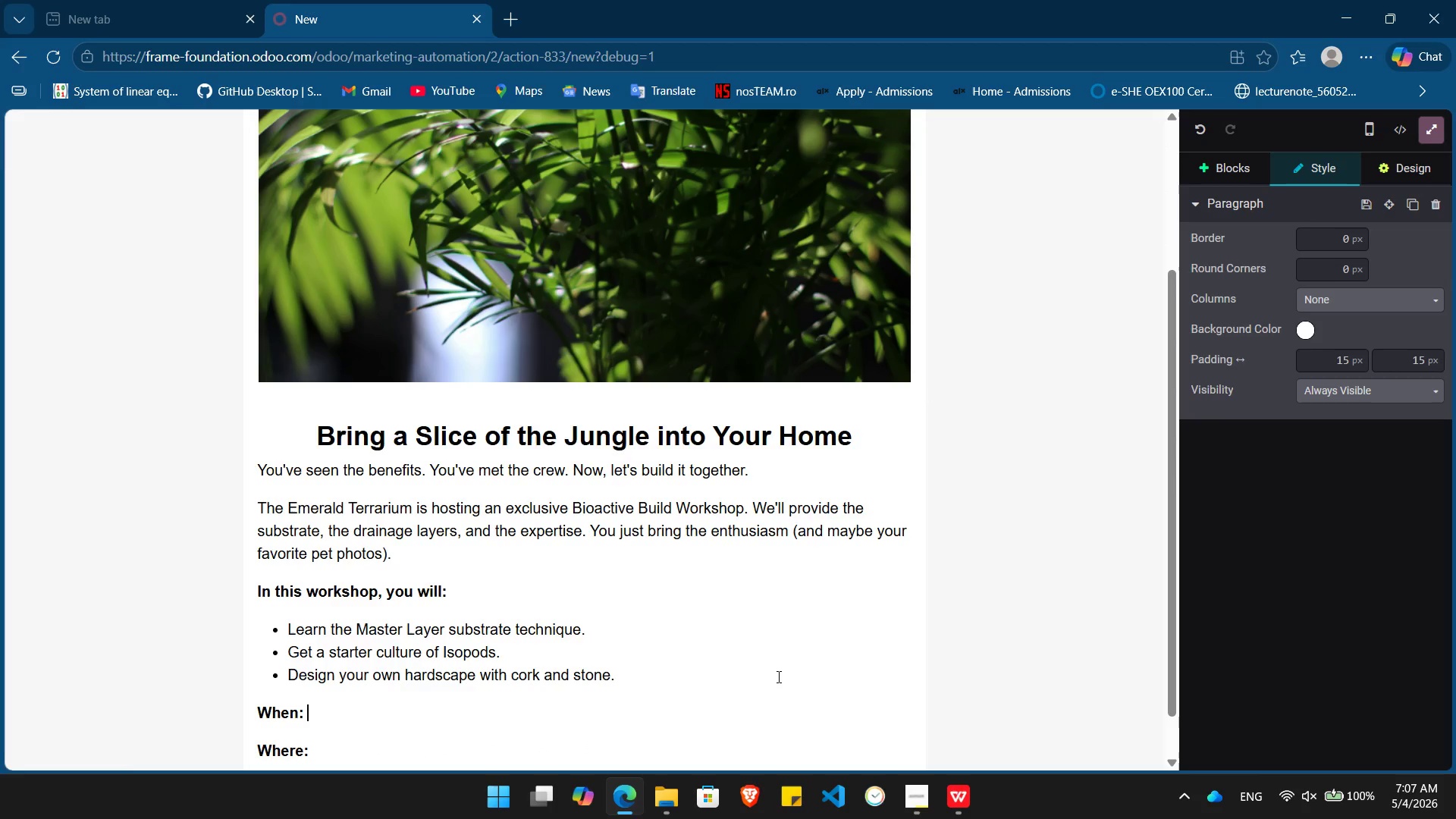 
key(Control+B)
 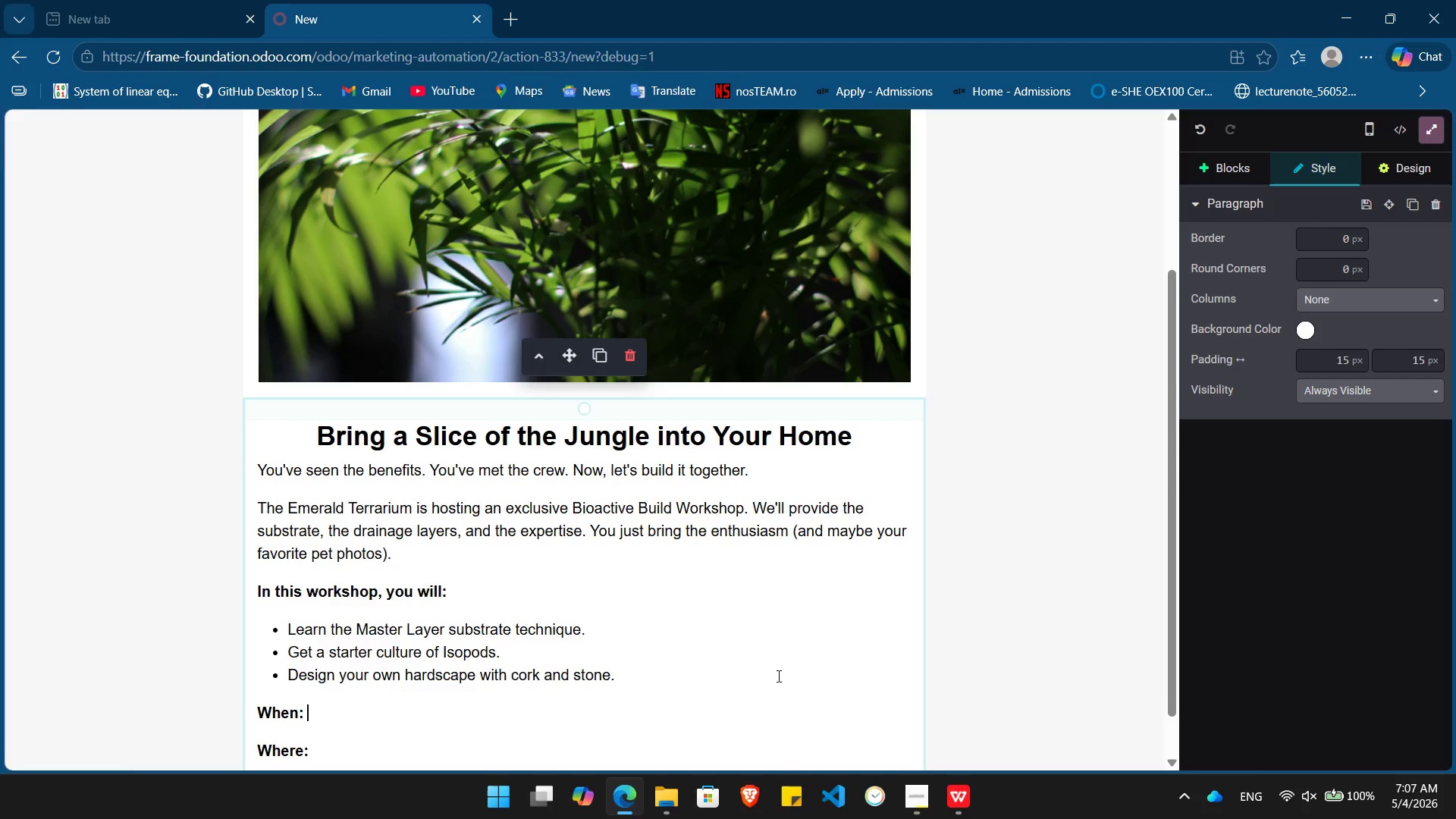 
type(The )
key(Backspace)
key(Backspace)
type(is Saturday at 2:00 PM)
 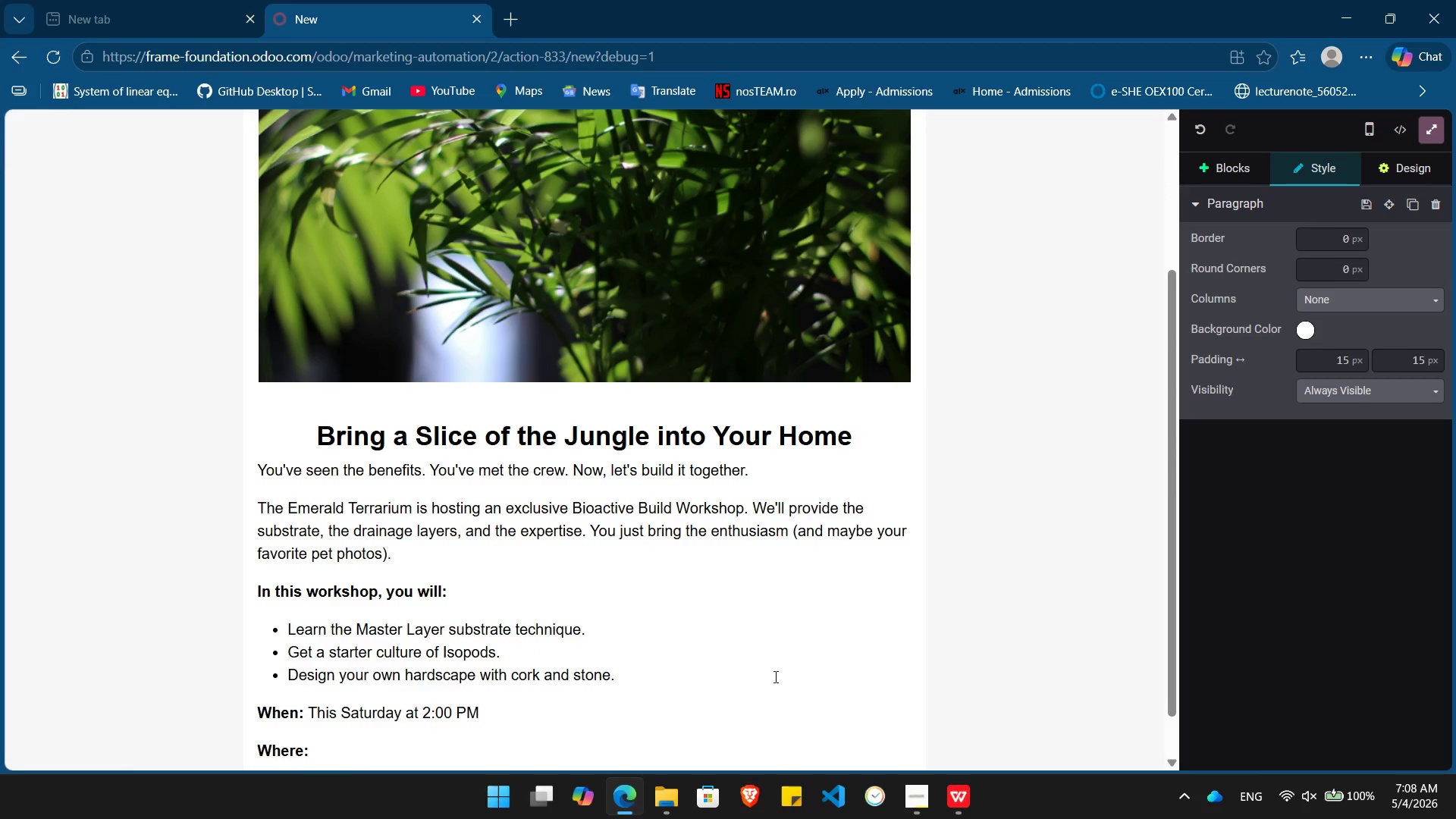 
key(ArrowDown)
 